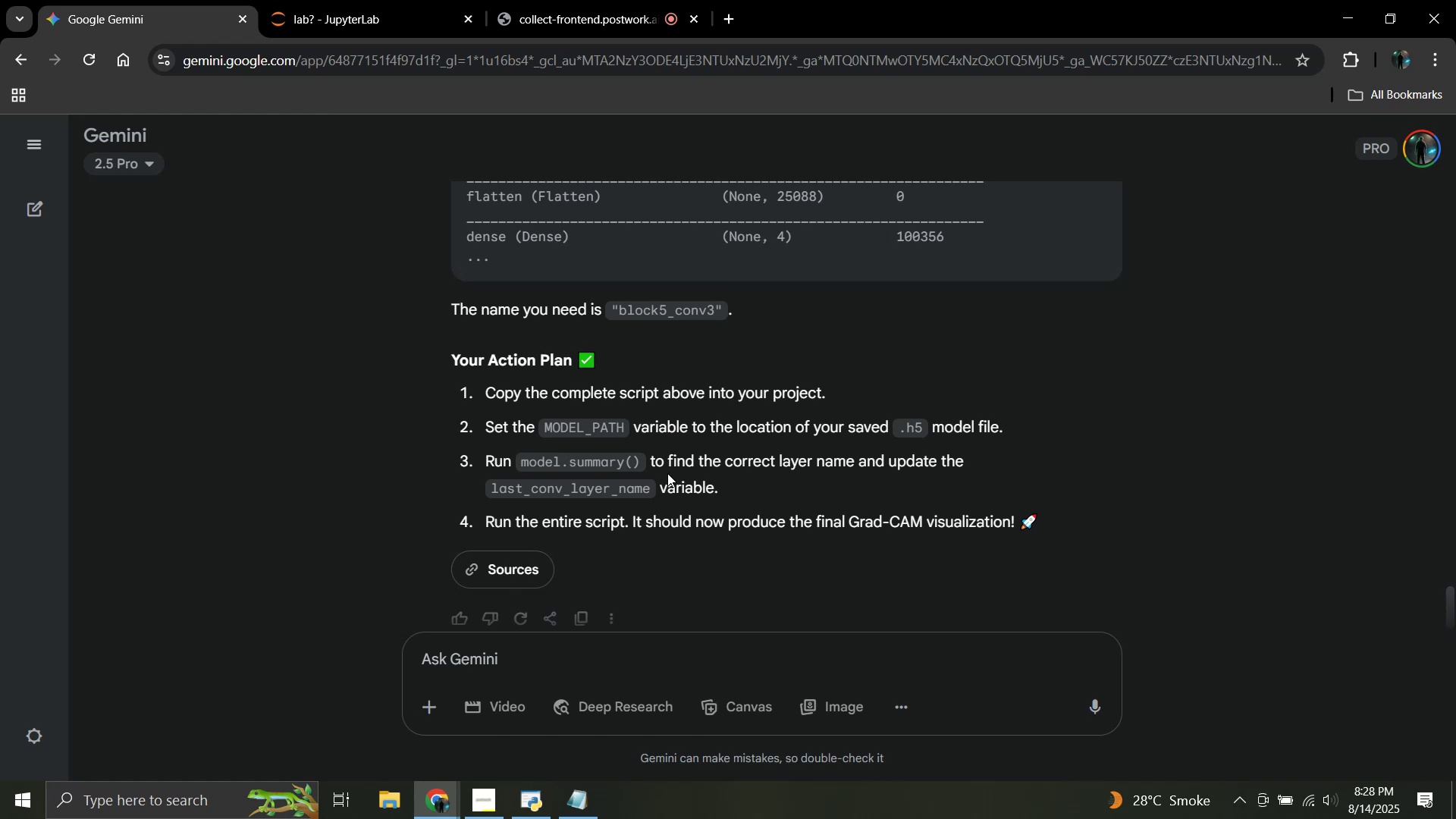 
wait(9.99)
 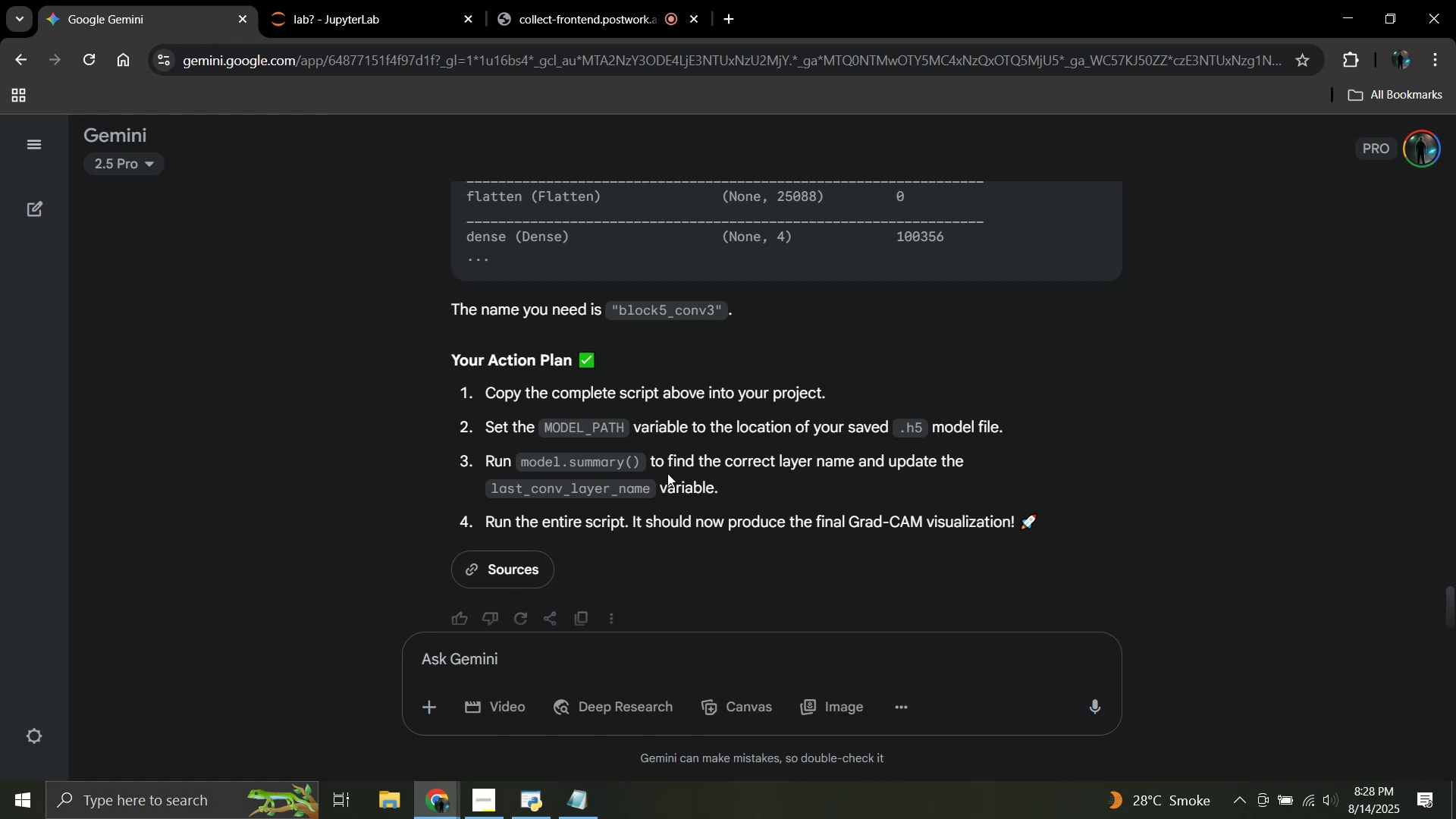 
scroll: coordinate [667, 473], scroll_direction: down, amount: 2.0
 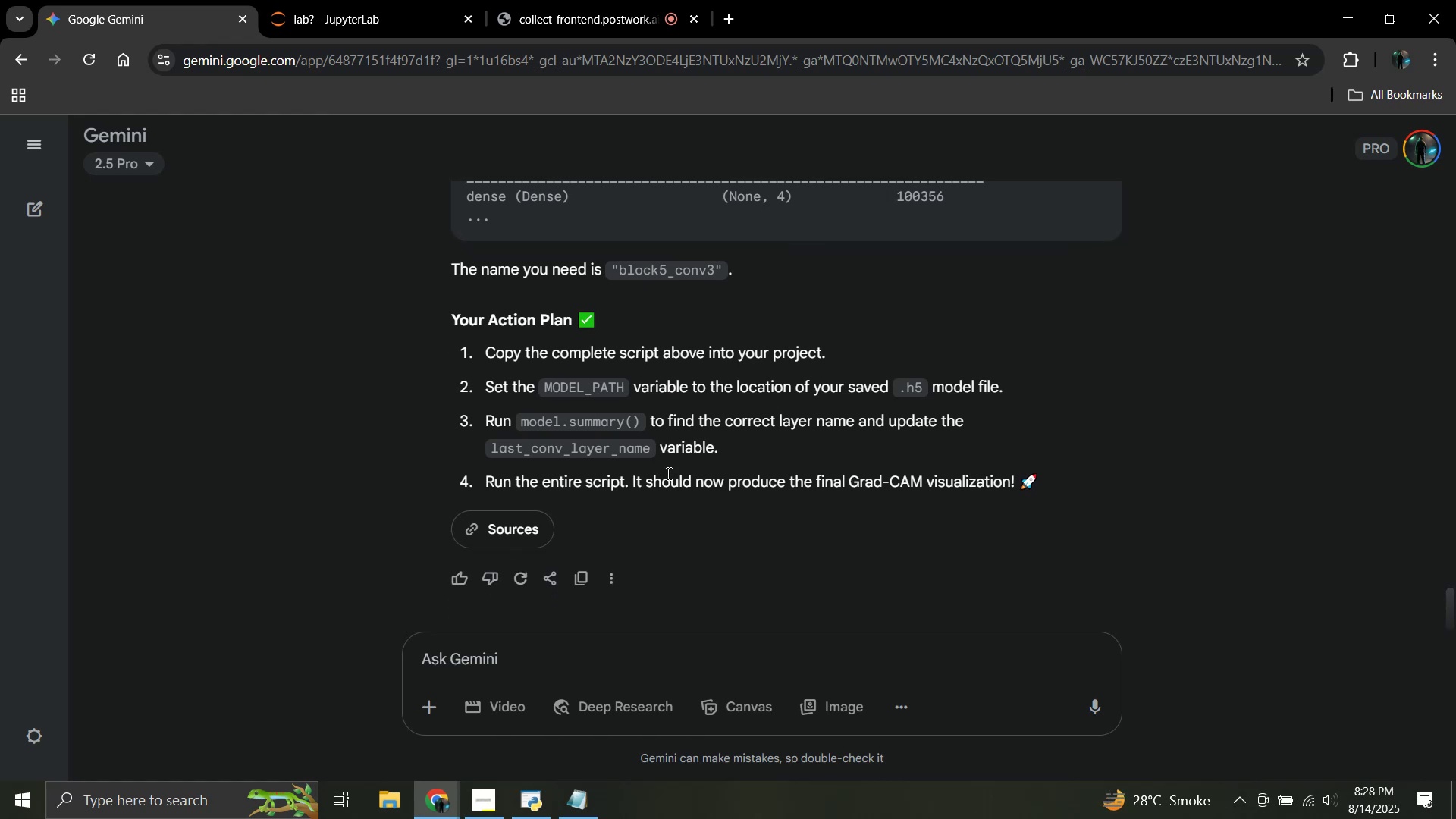 
scroll: coordinate [667, 473], scroll_direction: up, amount: 3.0
 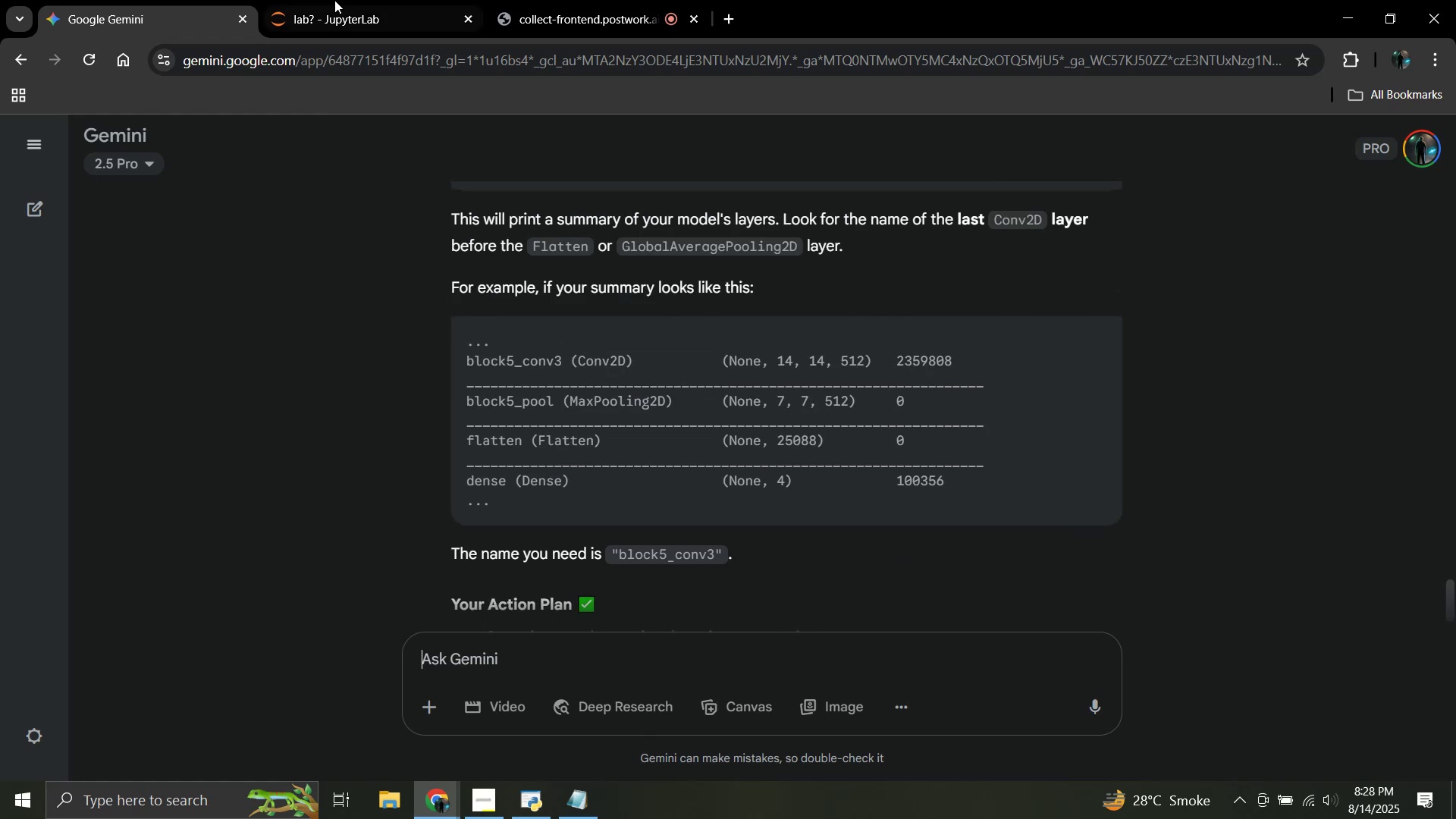 
left_click([365, 0])
 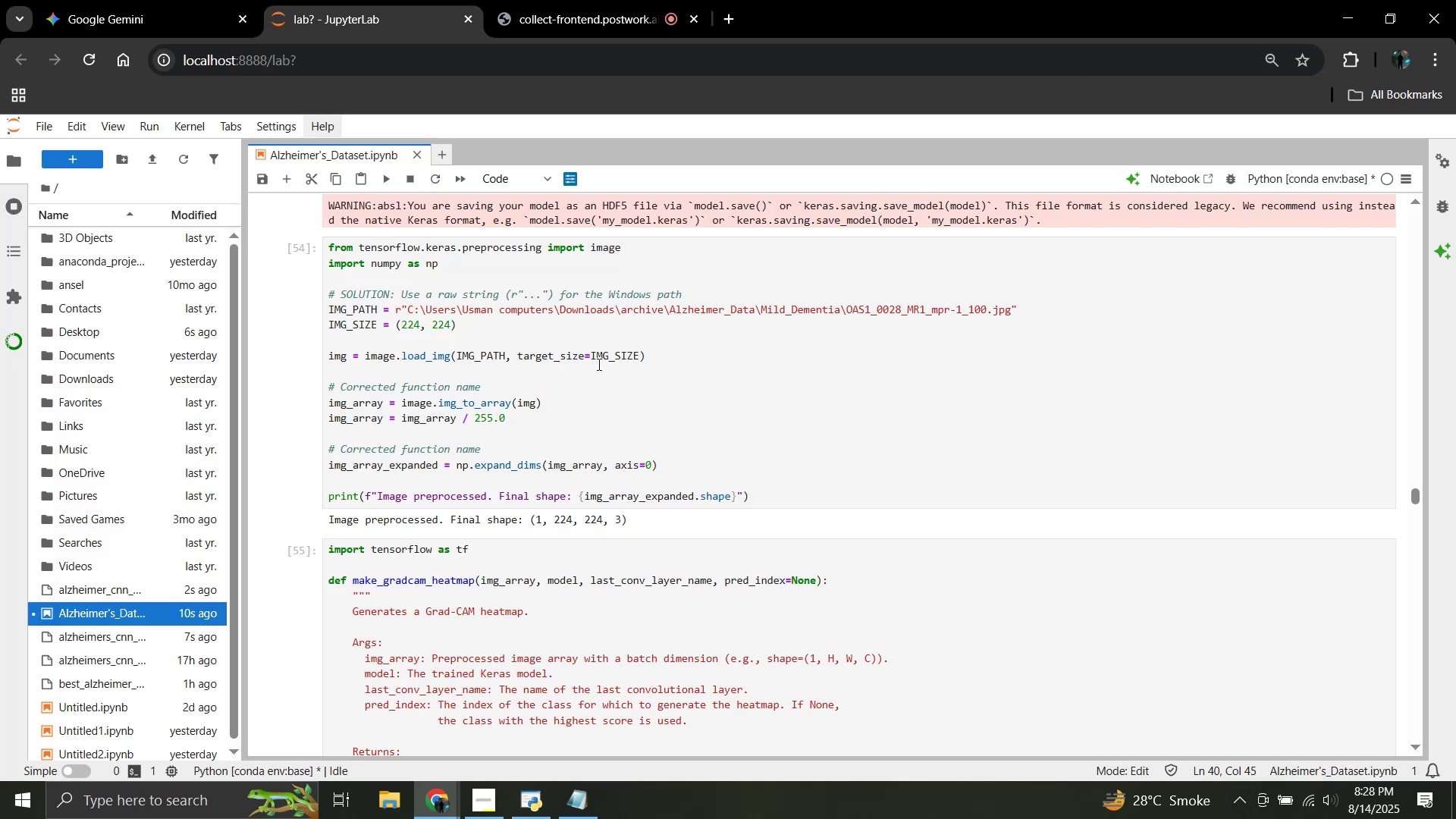 
scroll: coordinate [598, 364], scroll_direction: down, amount: 13.0
 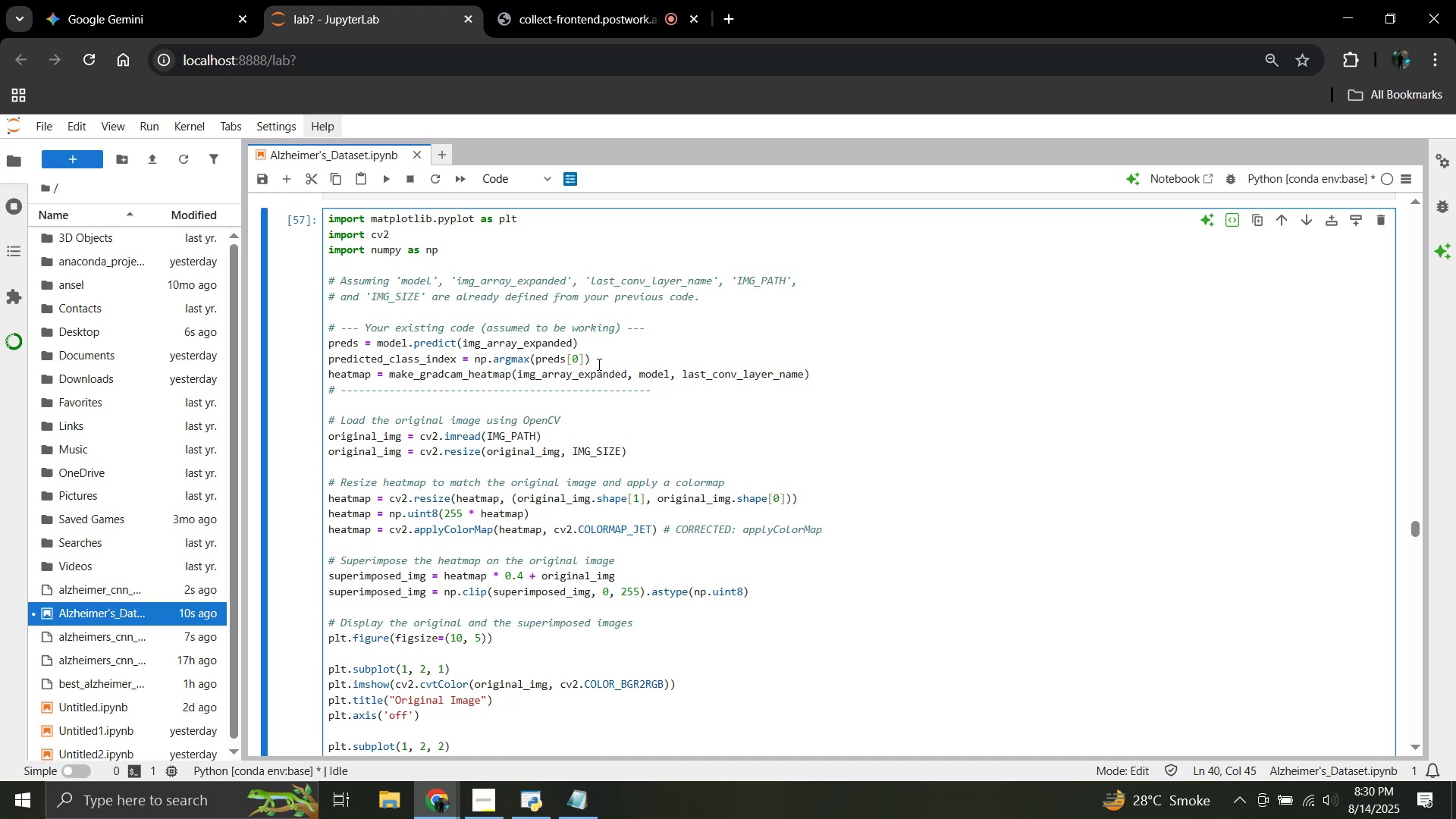 
wait(86.72)
 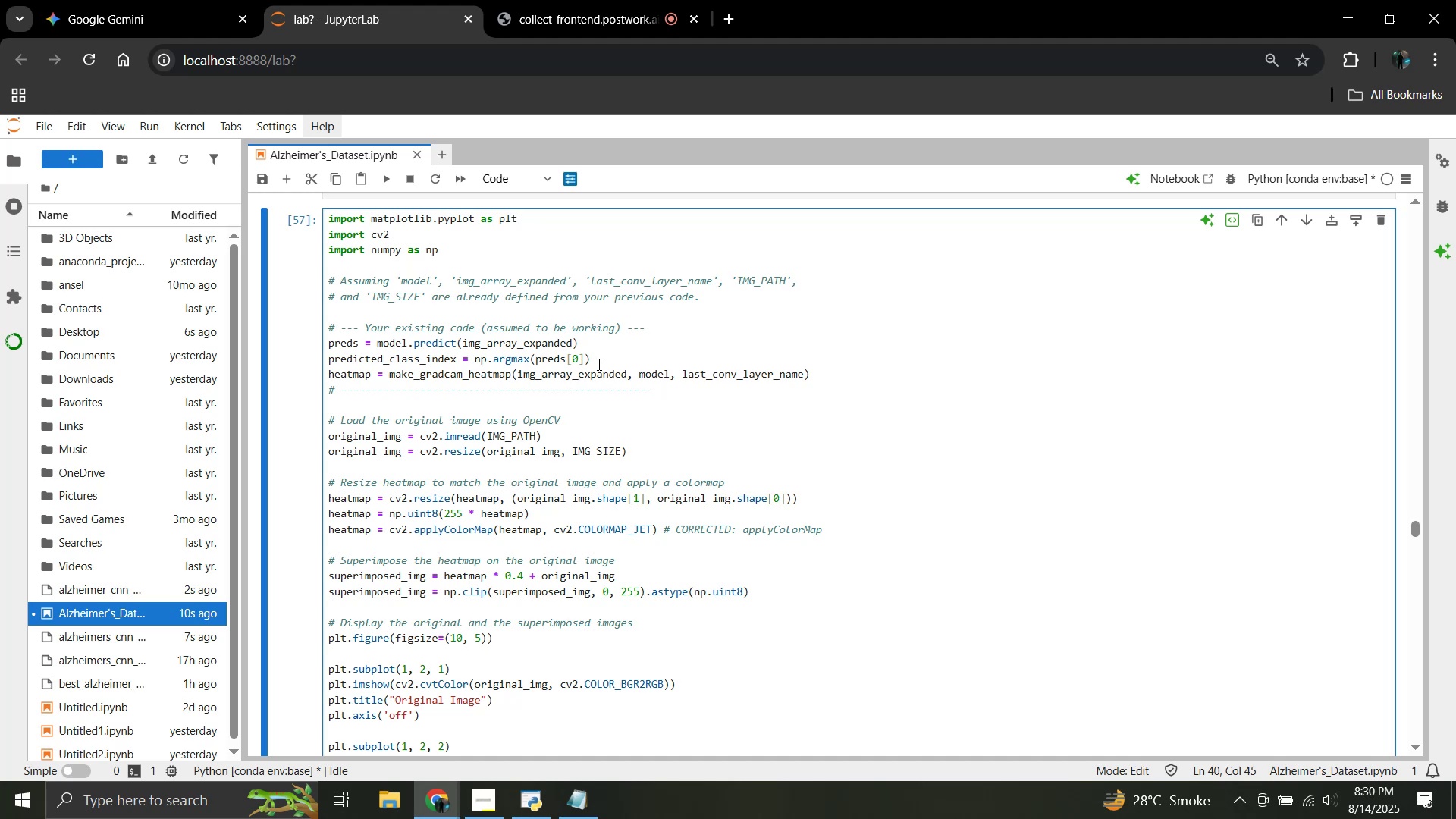 
scroll: coordinate [481, 497], scroll_direction: down, amount: 10.0
 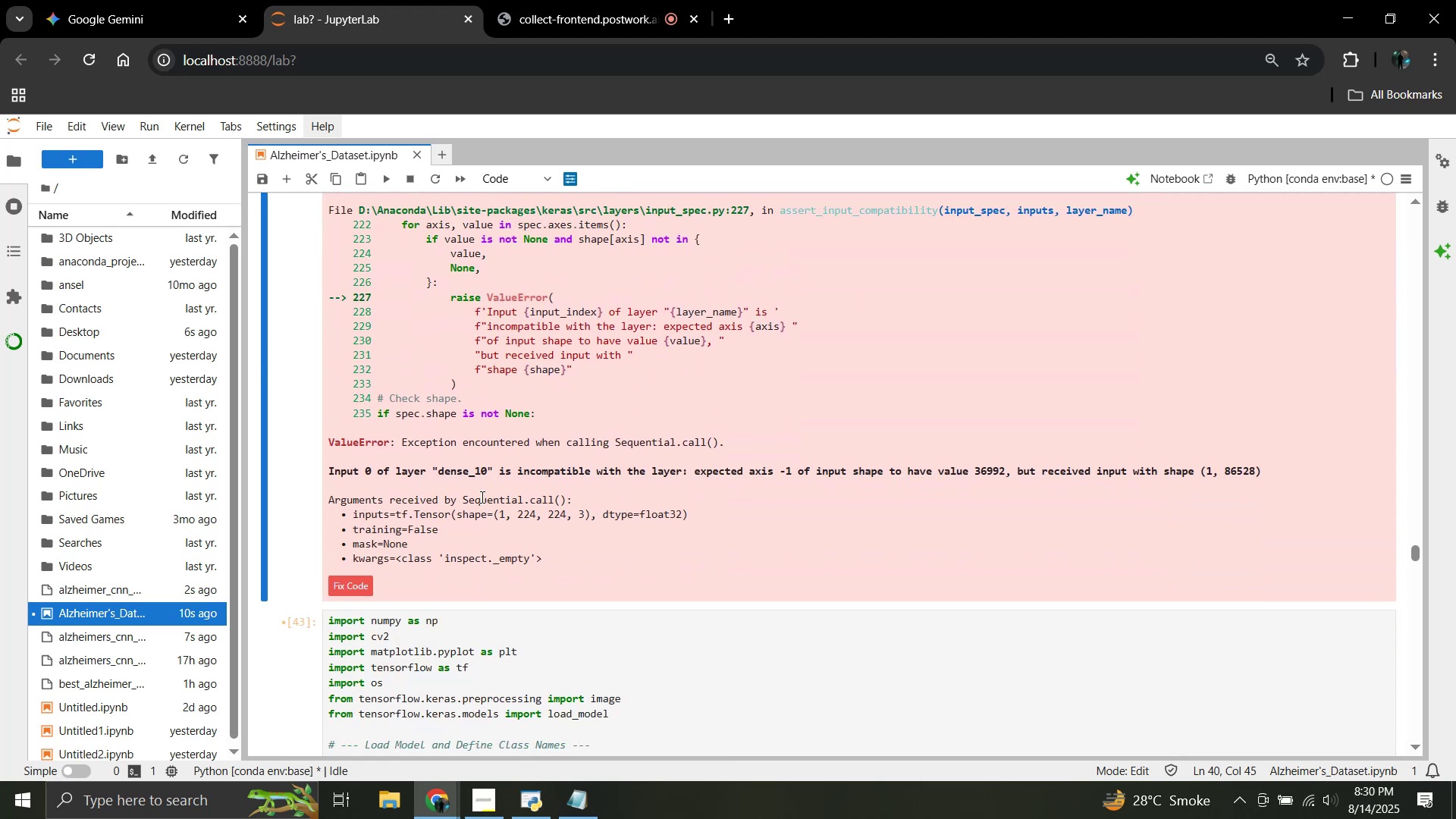 
scroll: coordinate [479, 498], scroll_direction: up, amount: 12.0
 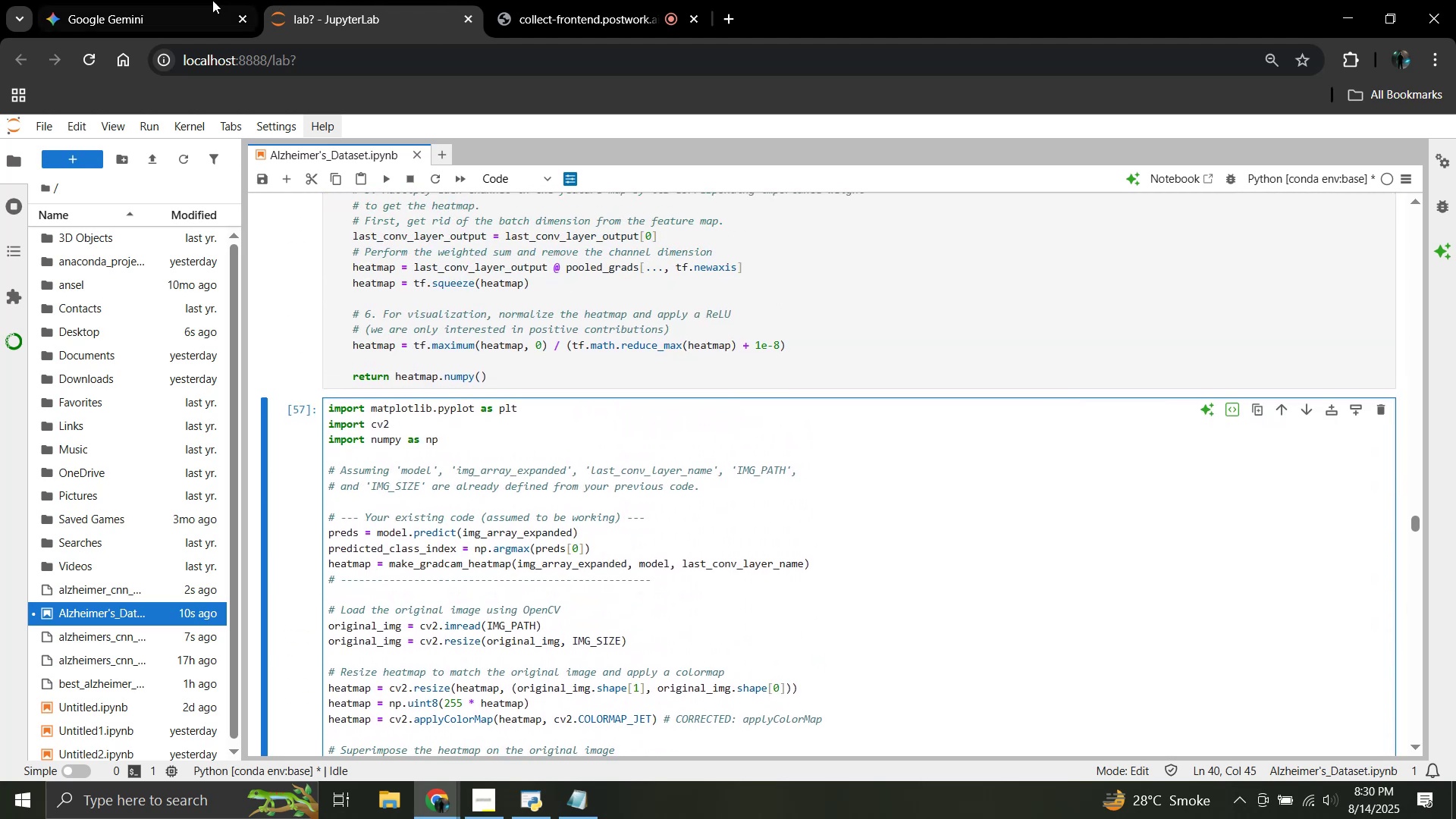 
left_click([173, 0])
 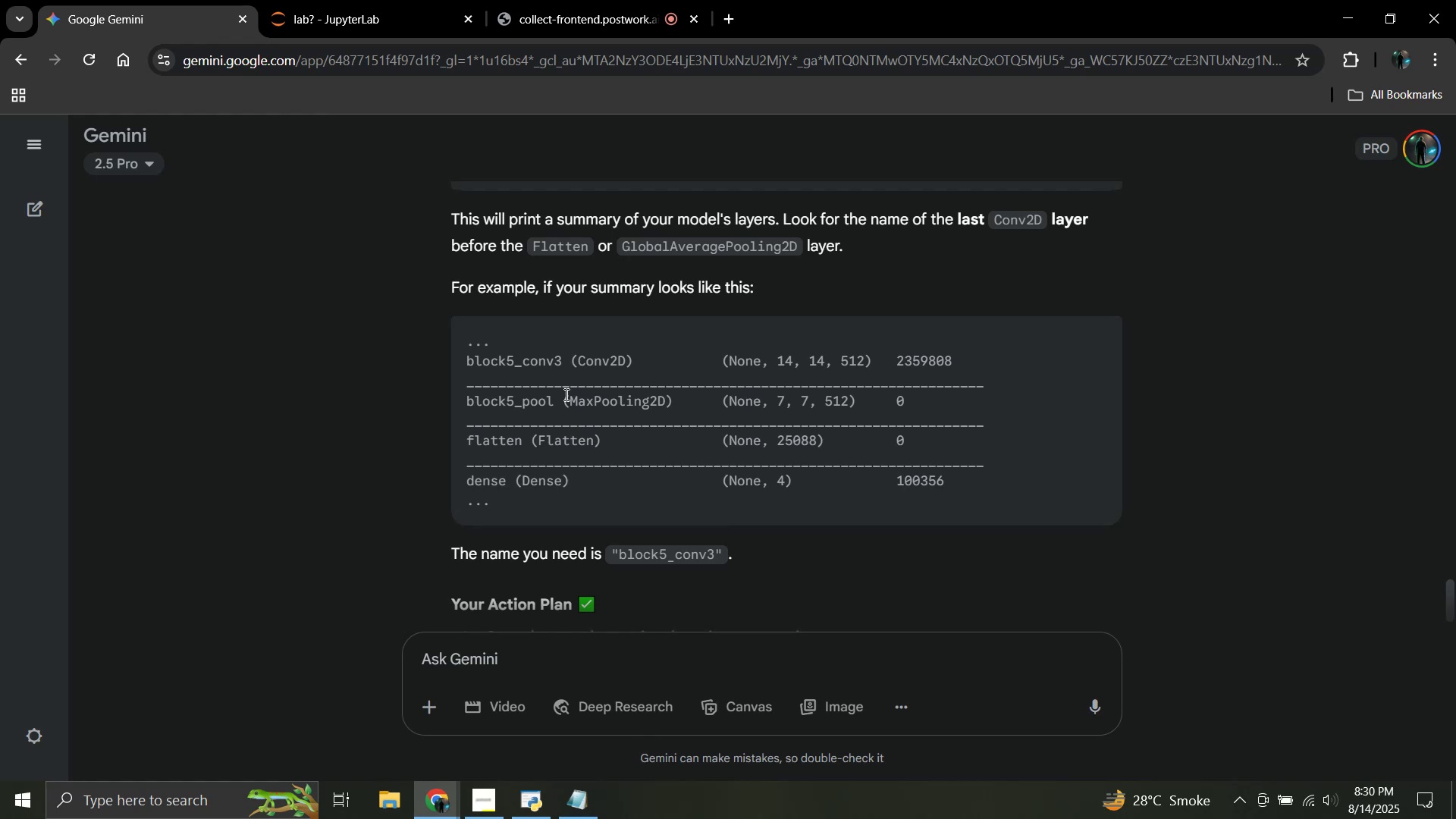 
scroll: coordinate [569, 416], scroll_direction: down, amount: 3.0
 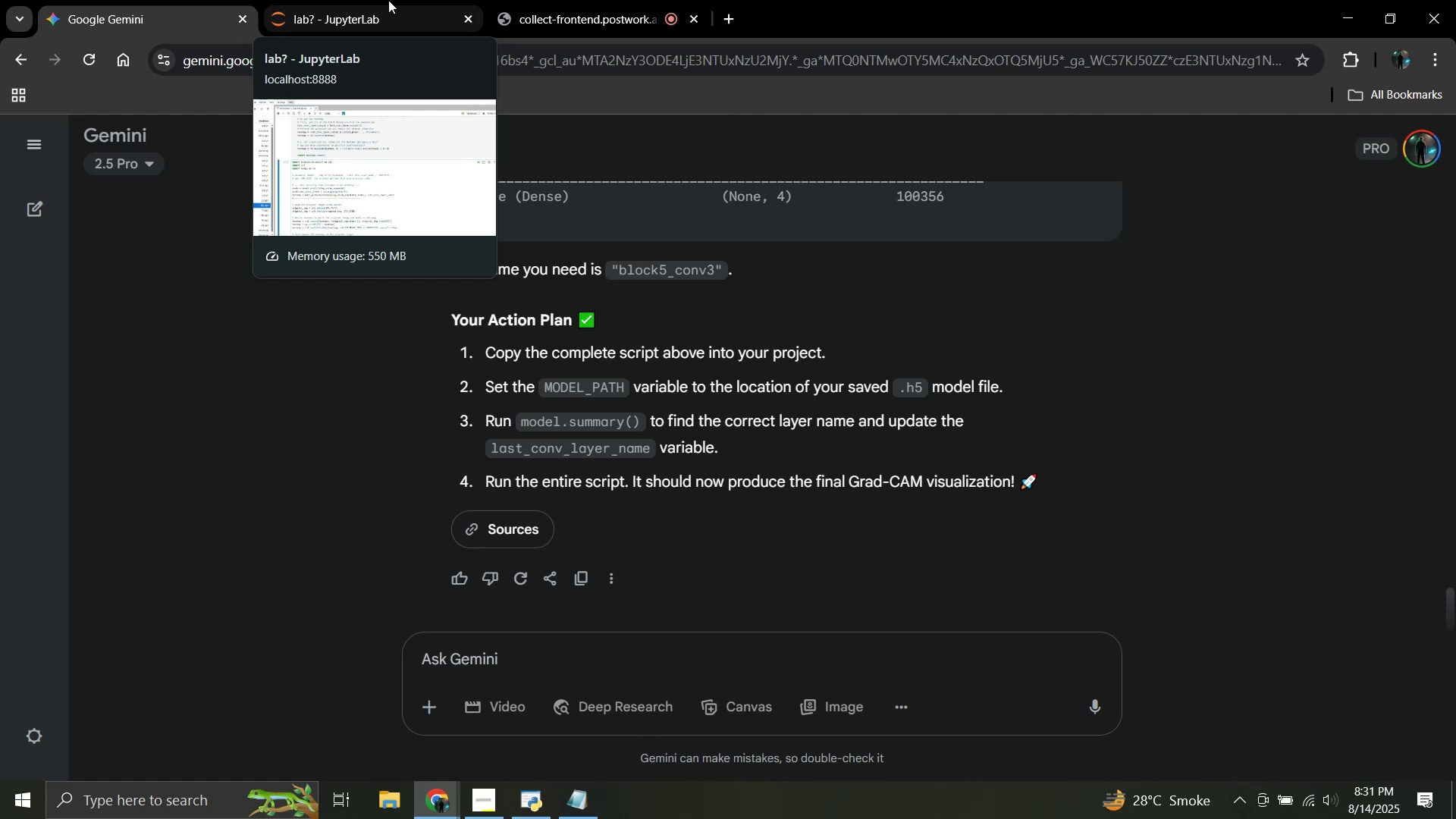 
wait(76.18)
 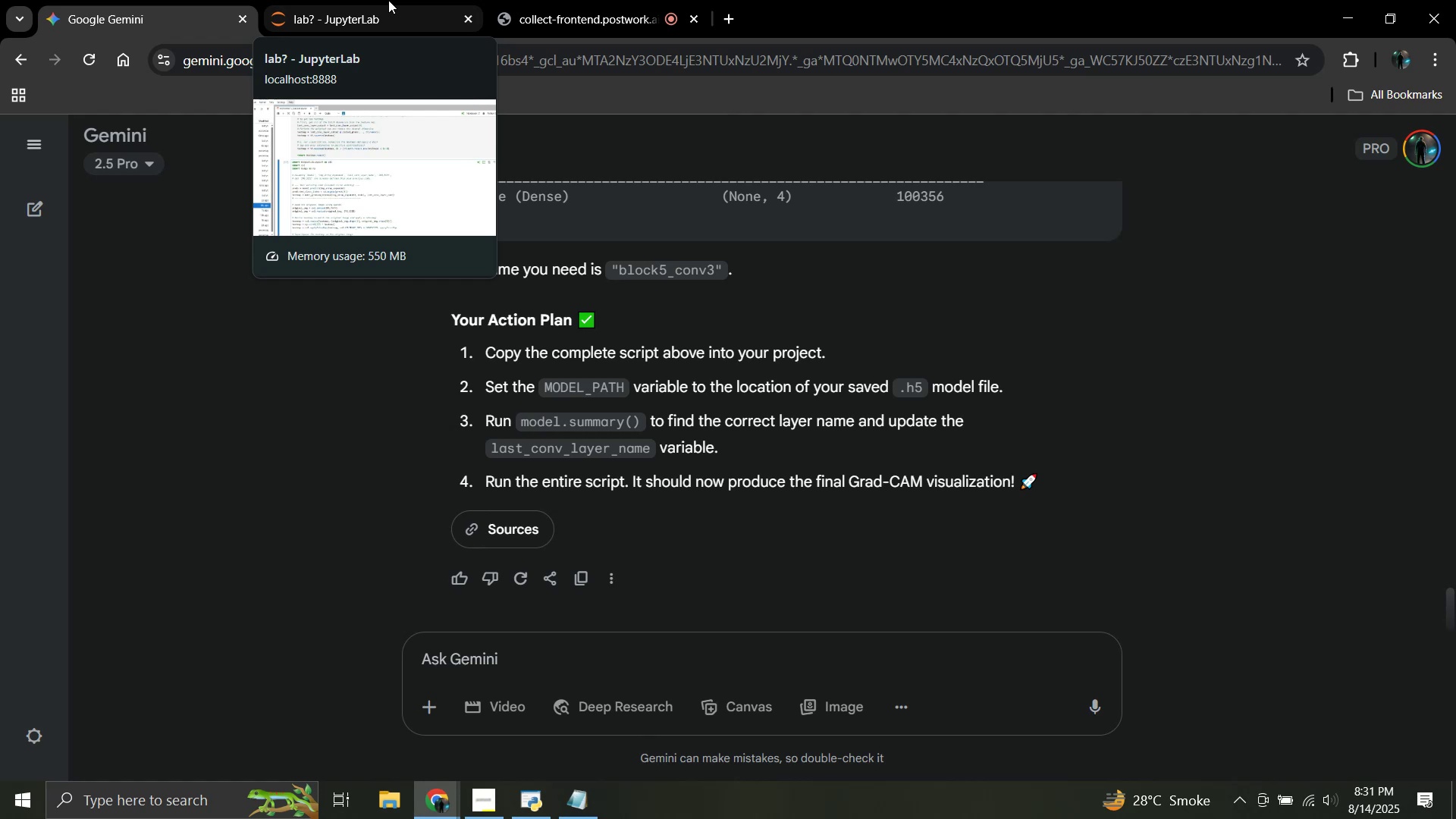 
left_click([382, 0])
 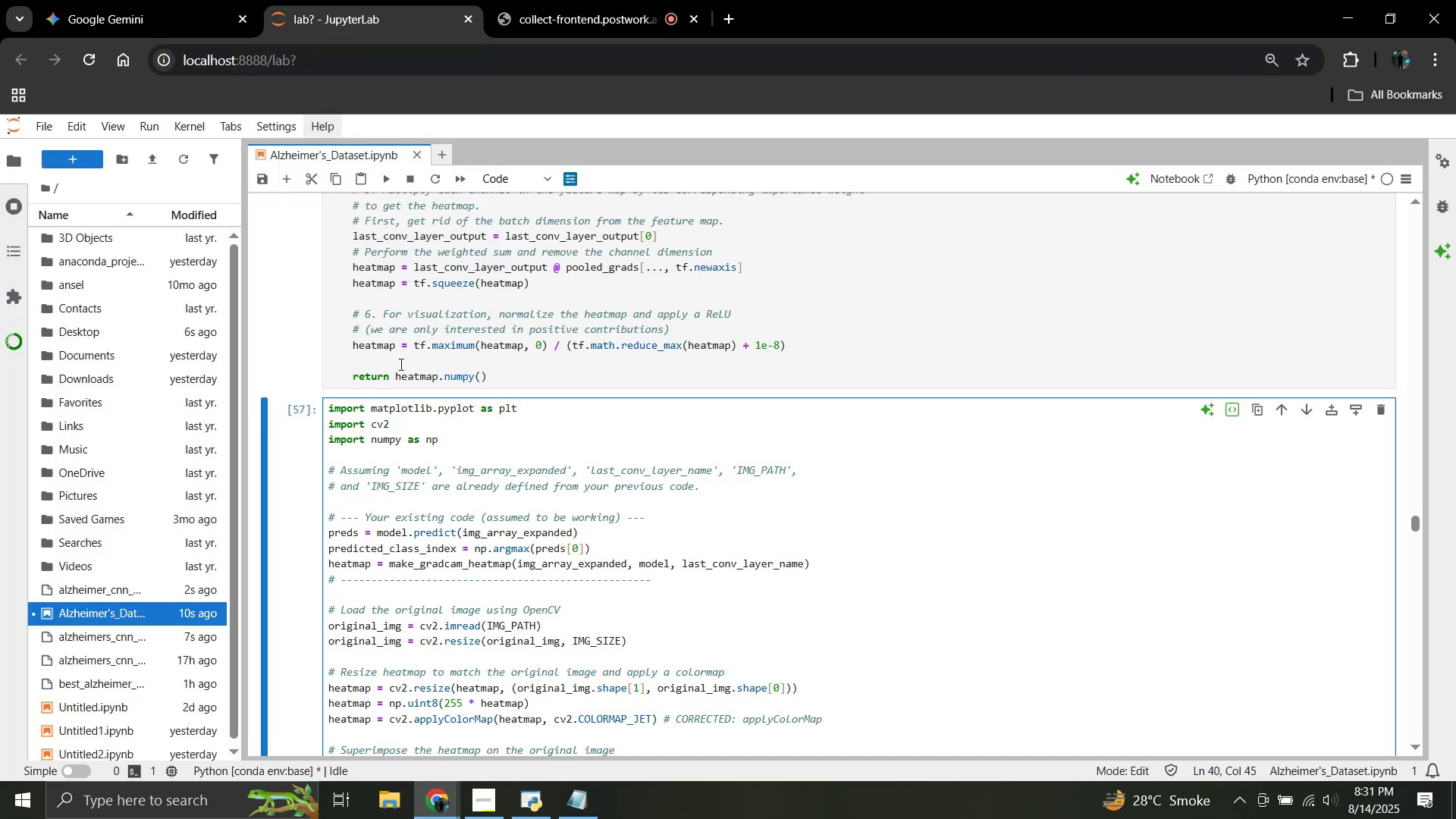 
scroll: coordinate [446, 376], scroll_direction: up, amount: 4.0
 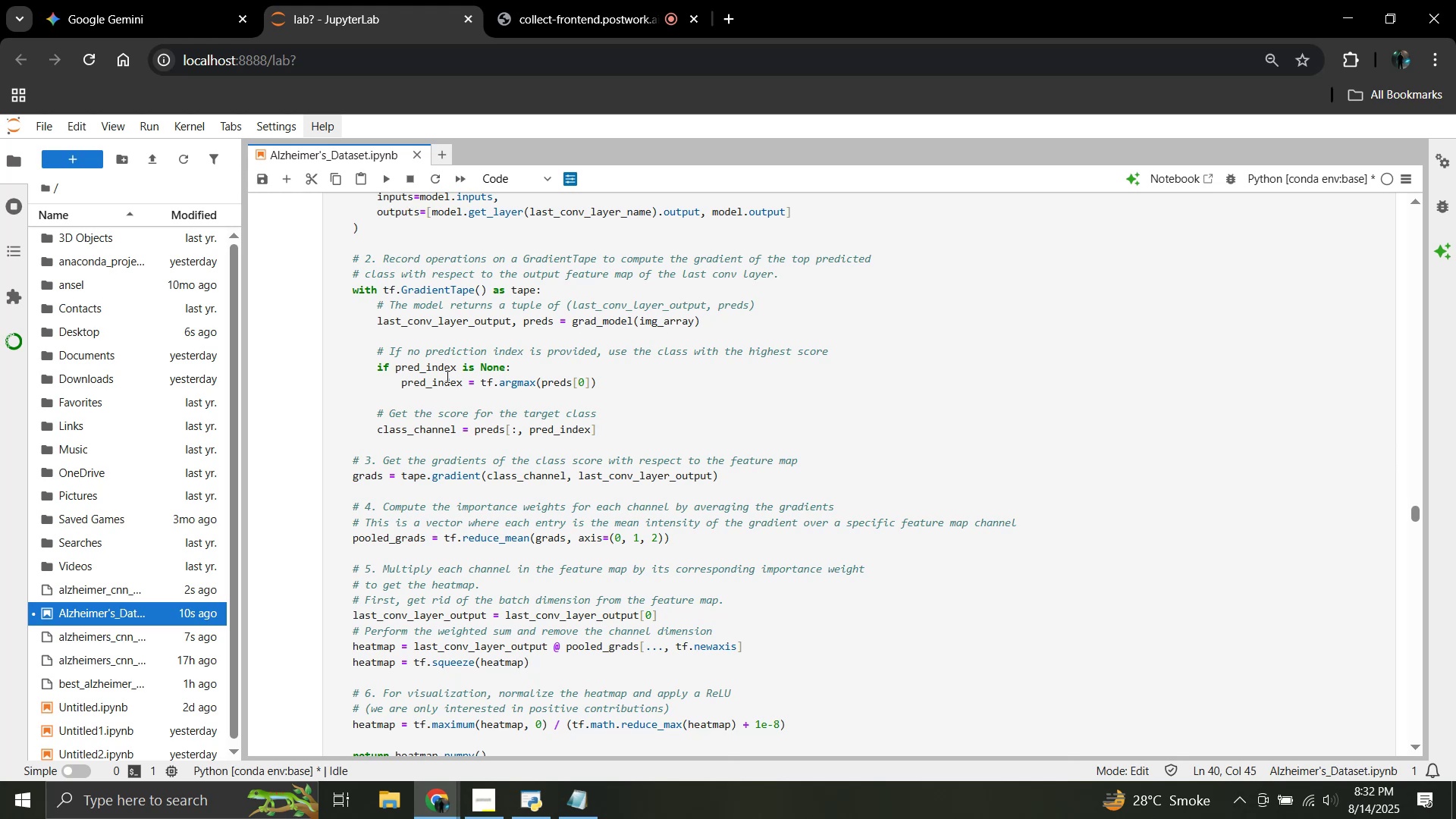 
wait(39.26)
 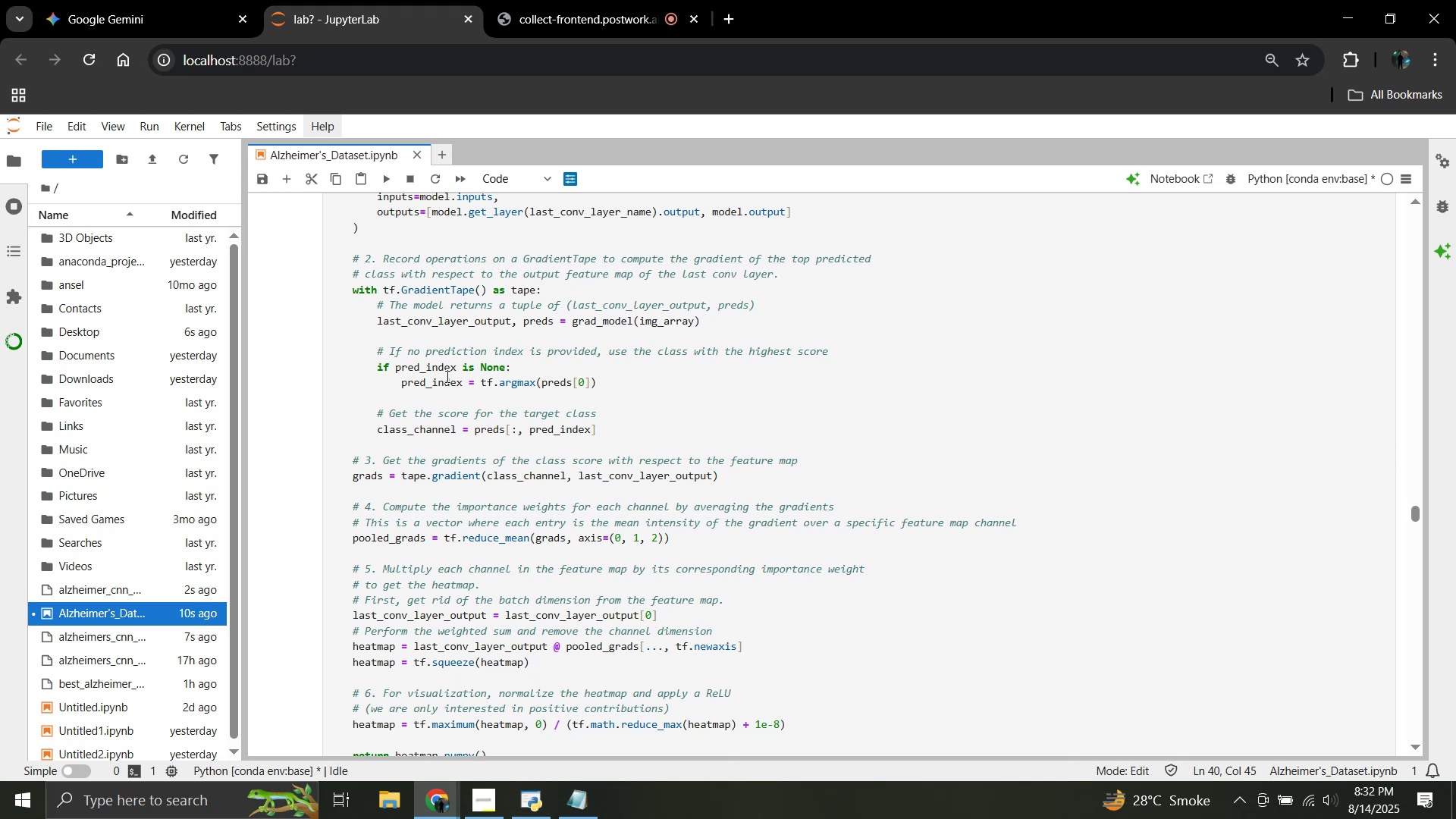 
scroll: coordinate [418, 457], scroll_direction: down, amount: 4.0
 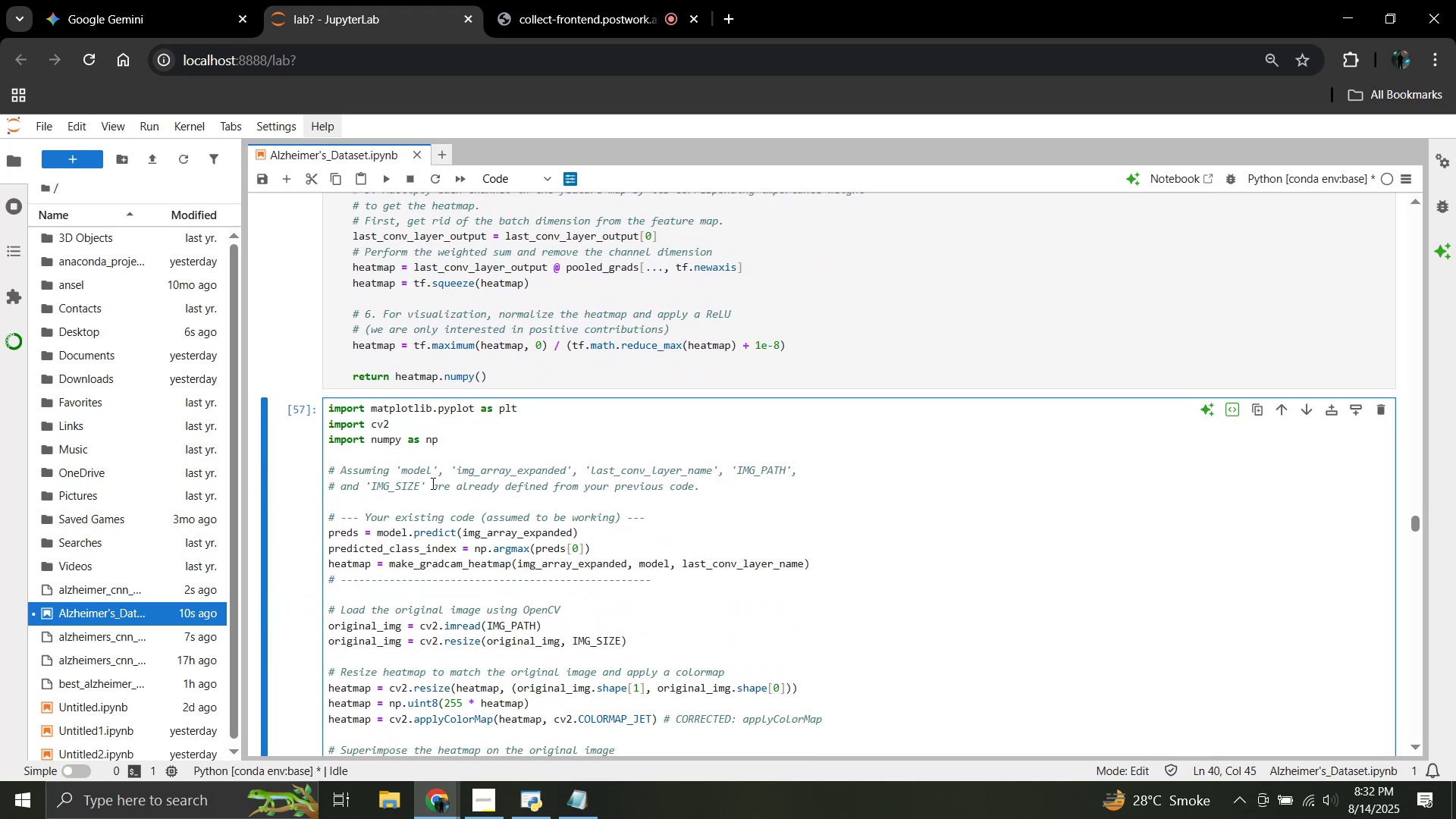 
scroll: coordinate [431, 483], scroll_direction: up, amount: 1.0
 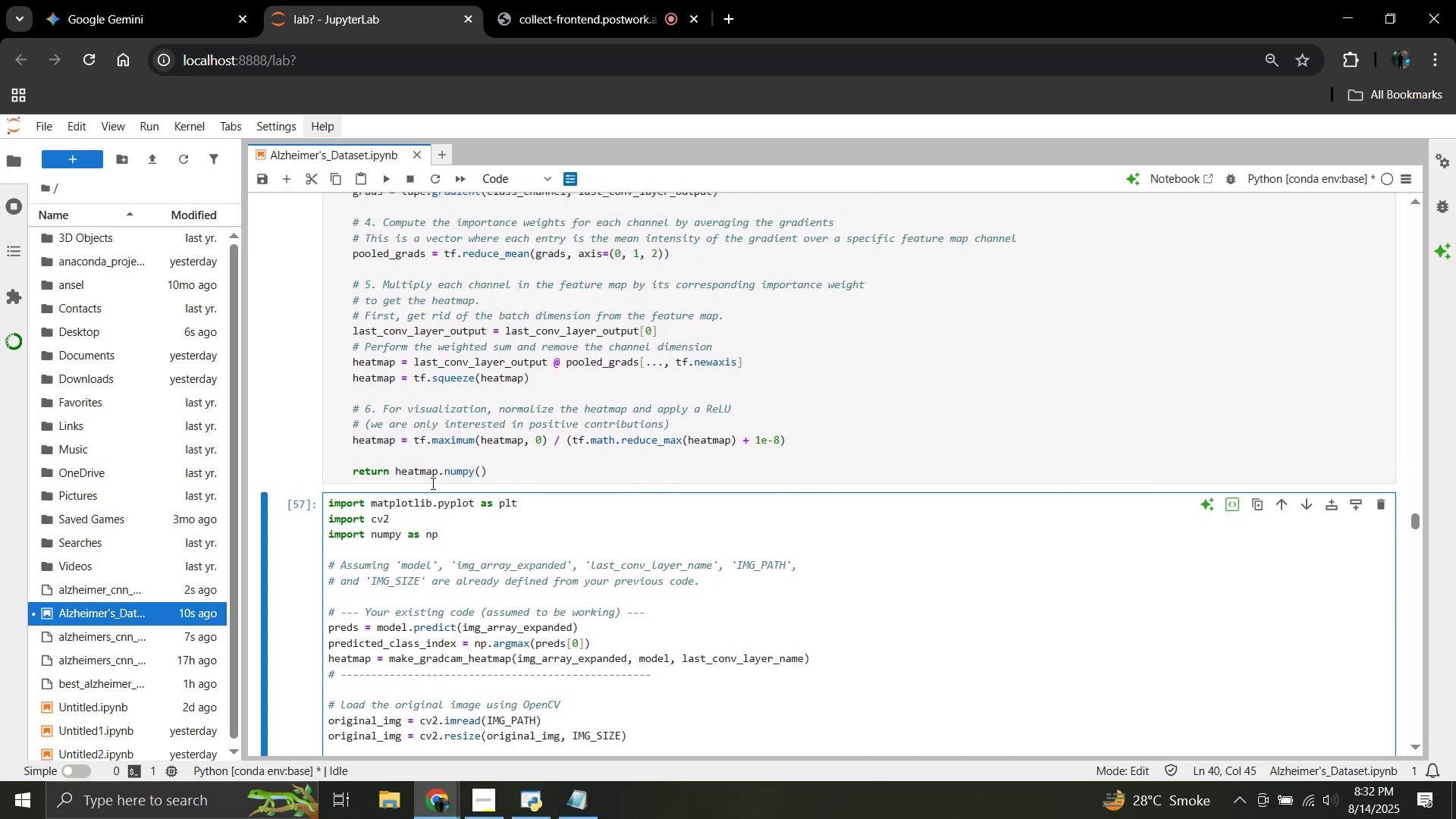 
wait(11.1)
 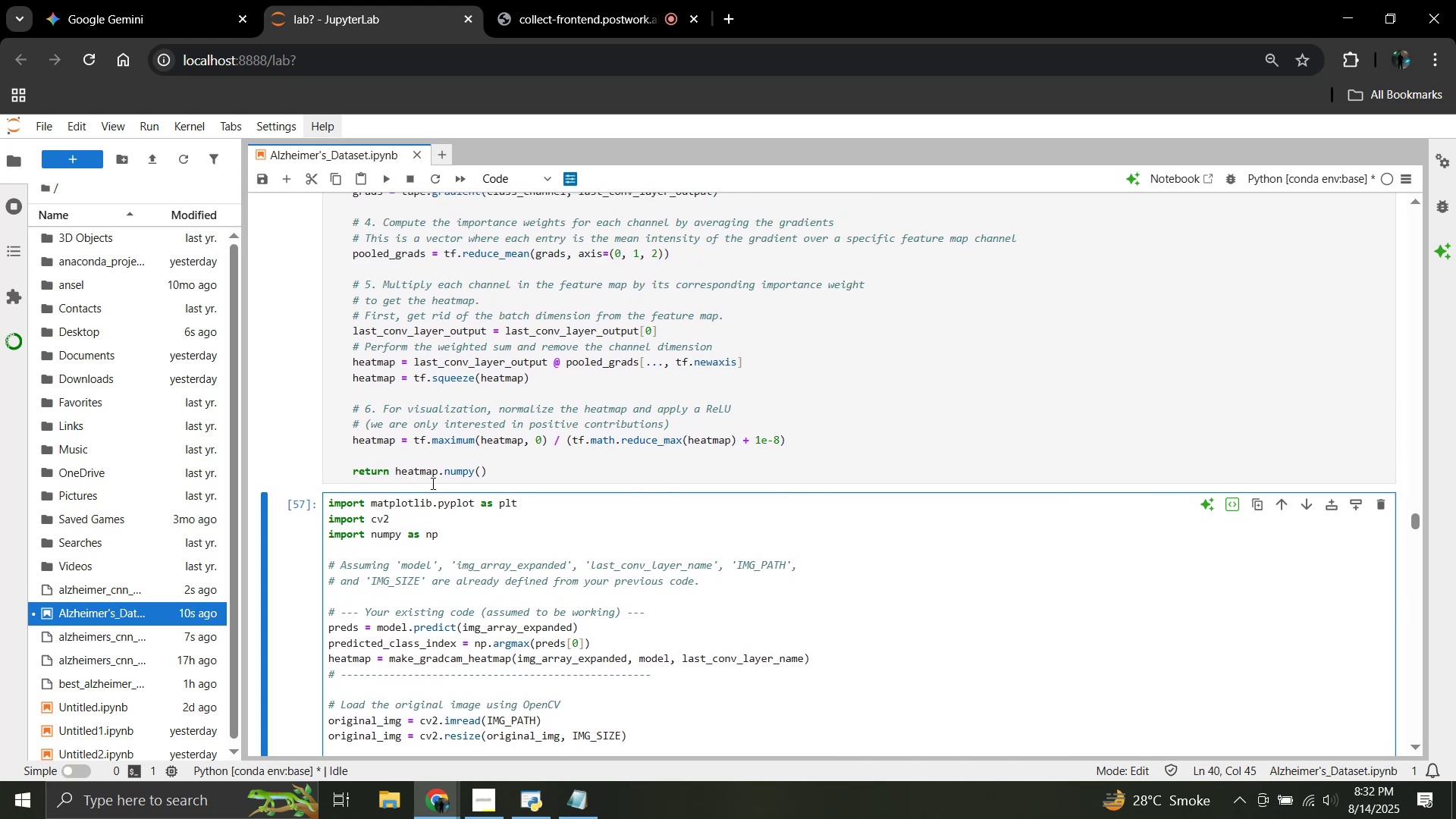 
scroll: coordinate [431, 483], scroll_direction: down, amount: 8.0
 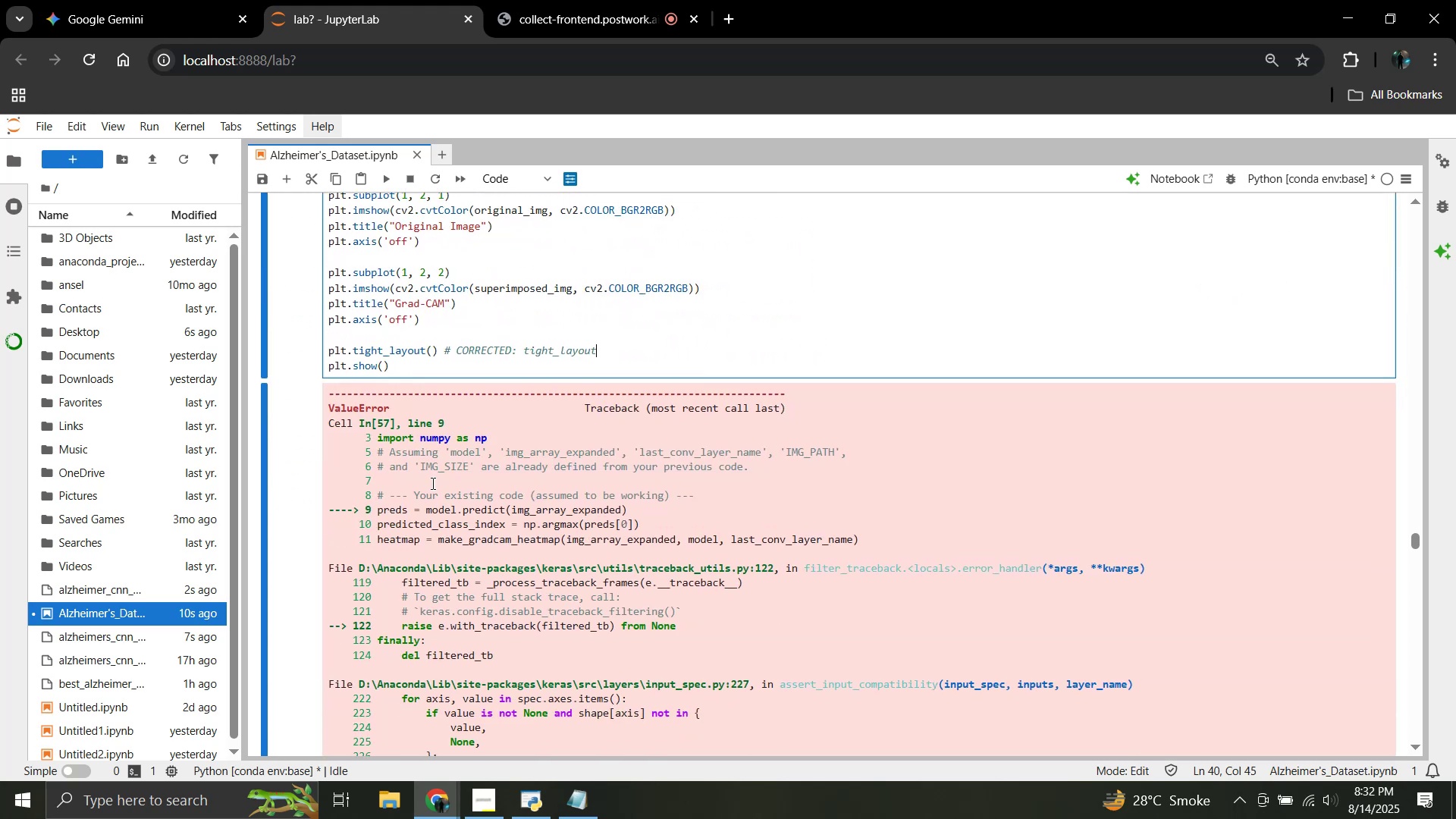 
scroll: coordinate [431, 483], scroll_direction: up, amount: 6.0
 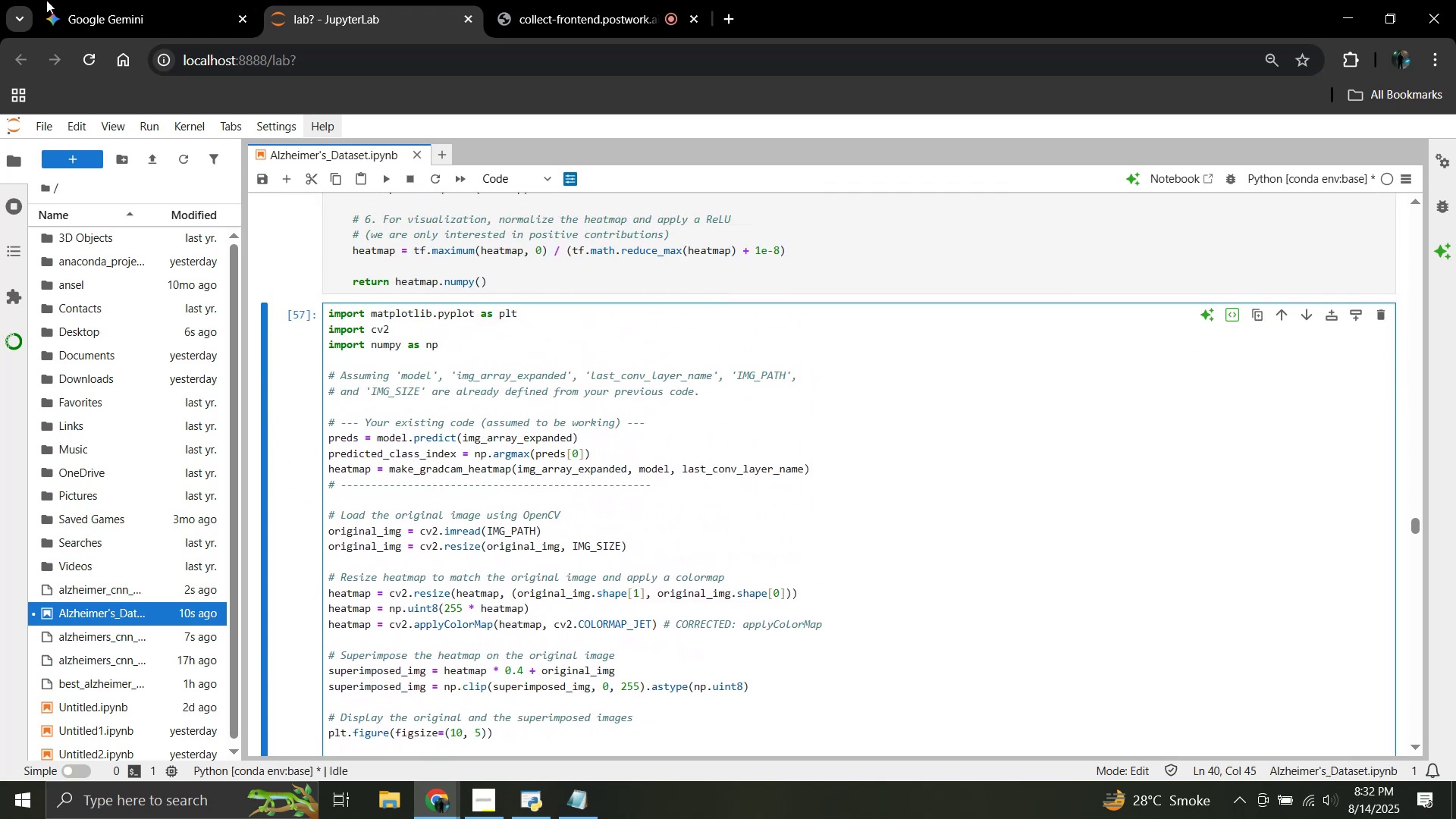 
left_click([146, 0])
 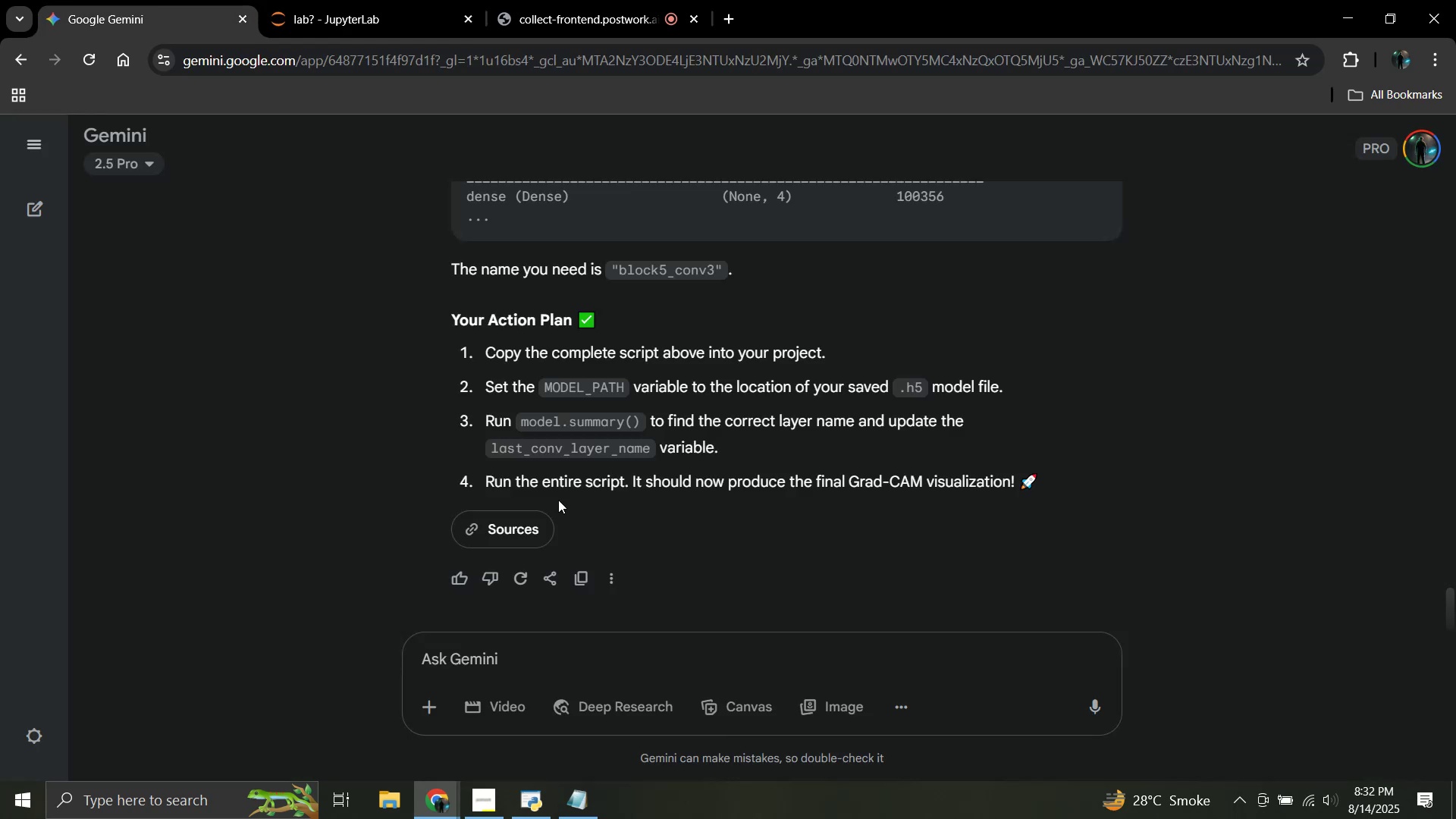 
scroll: coordinate [1038, 302], scroll_direction: up, amount: 24.0
 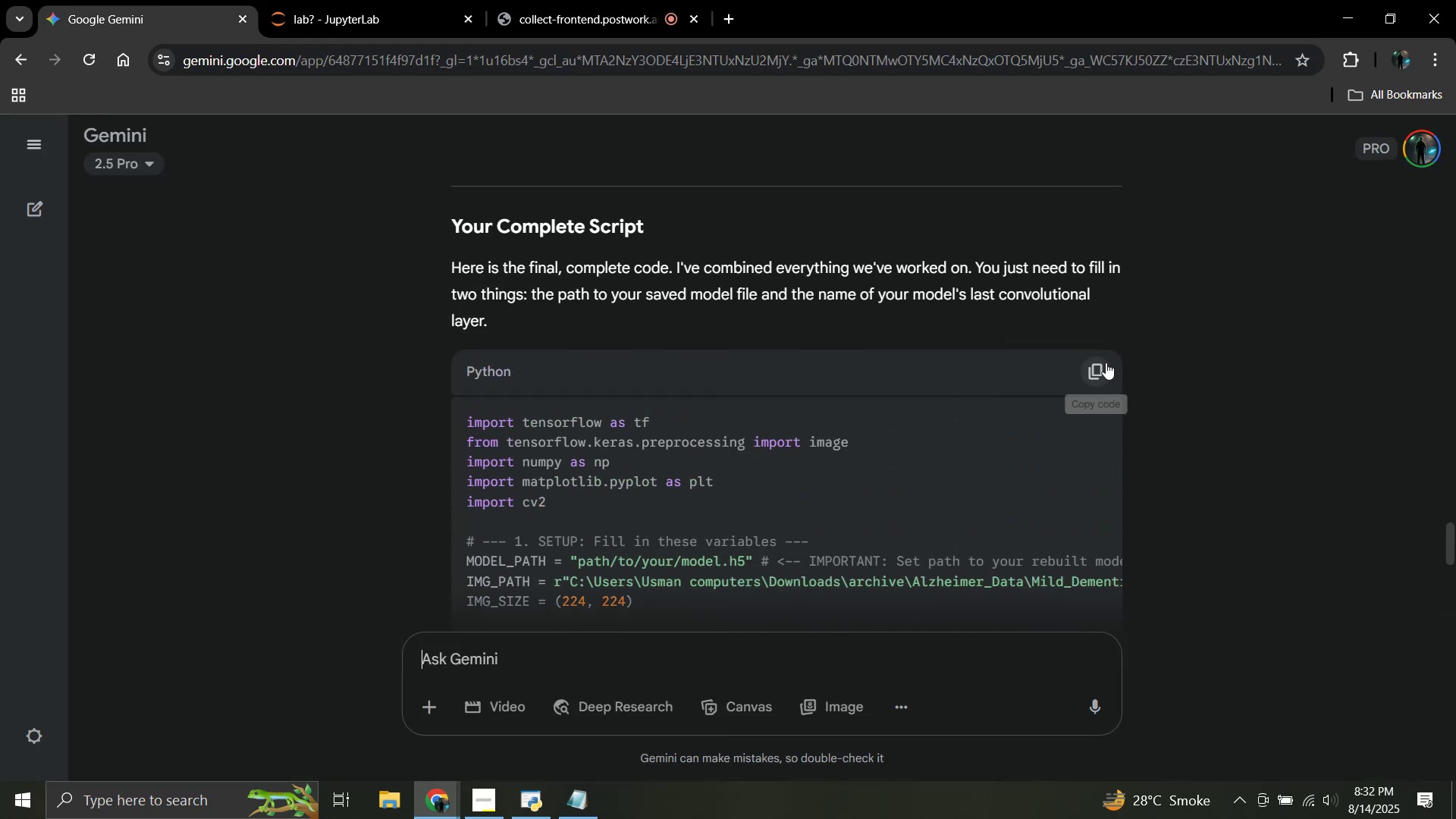 
left_click([1095, 366])
 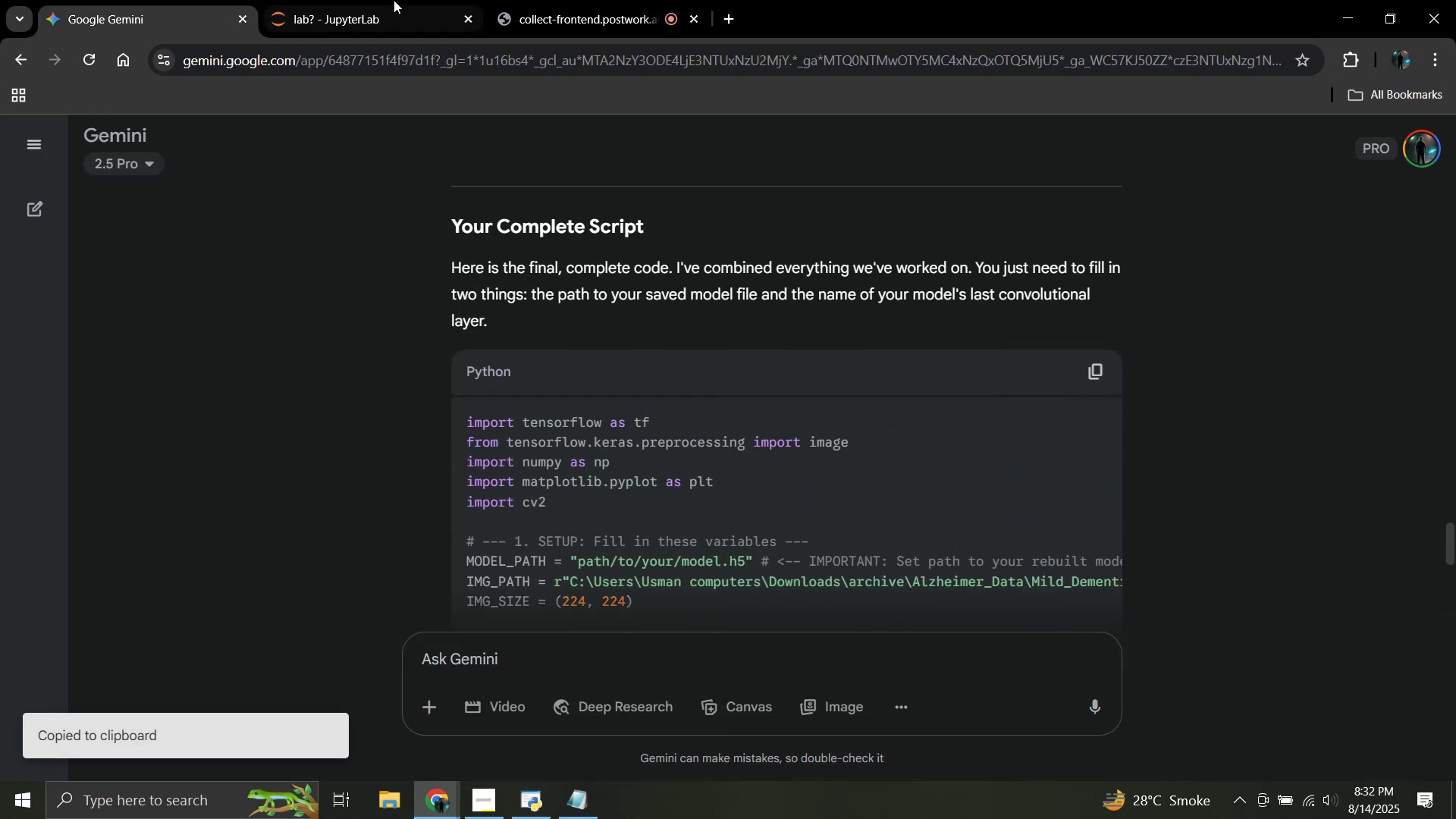 
left_click([375, 0])
 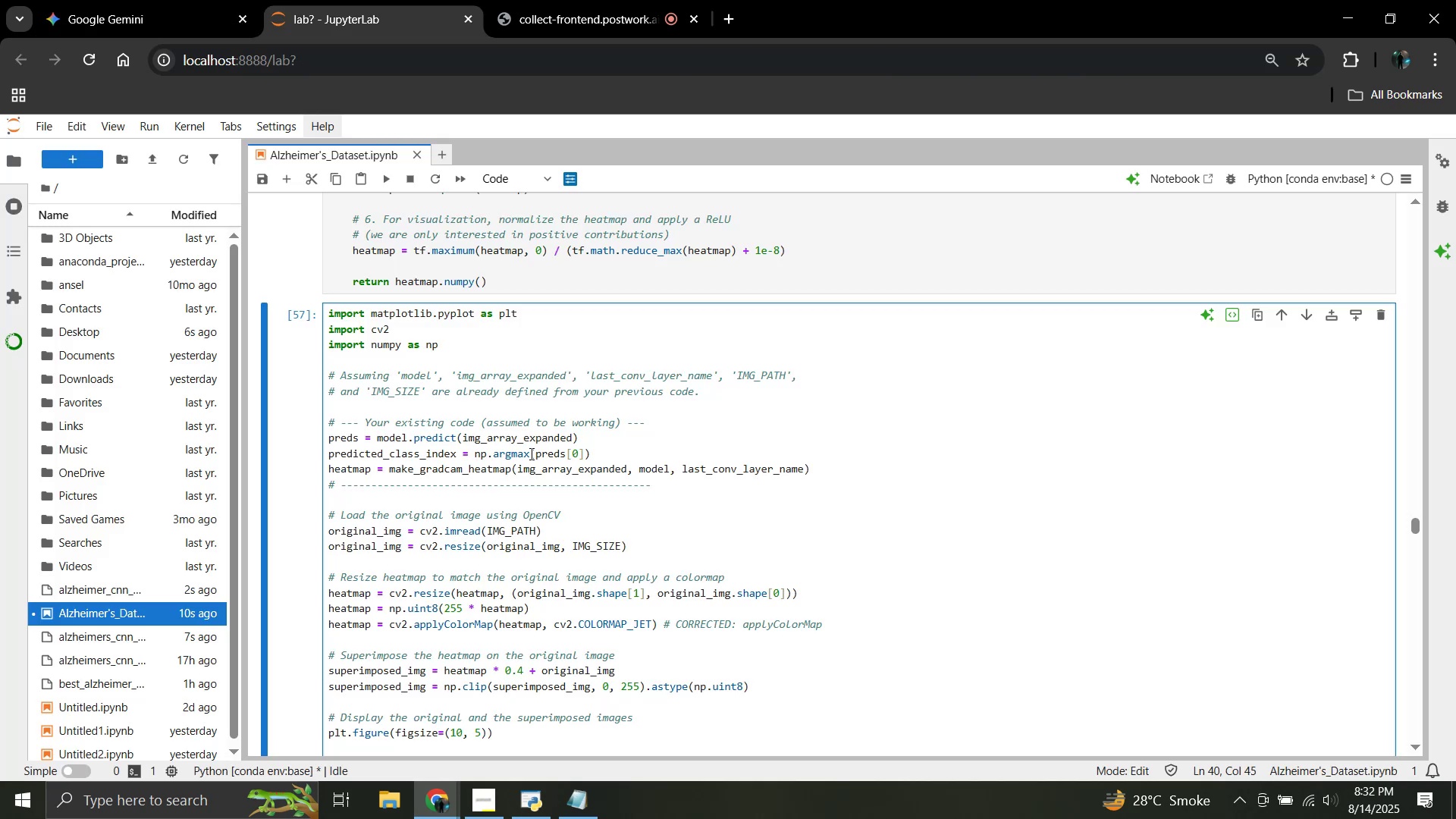 
scroll: coordinate [499, 489], scroll_direction: down, amount: 1.0
 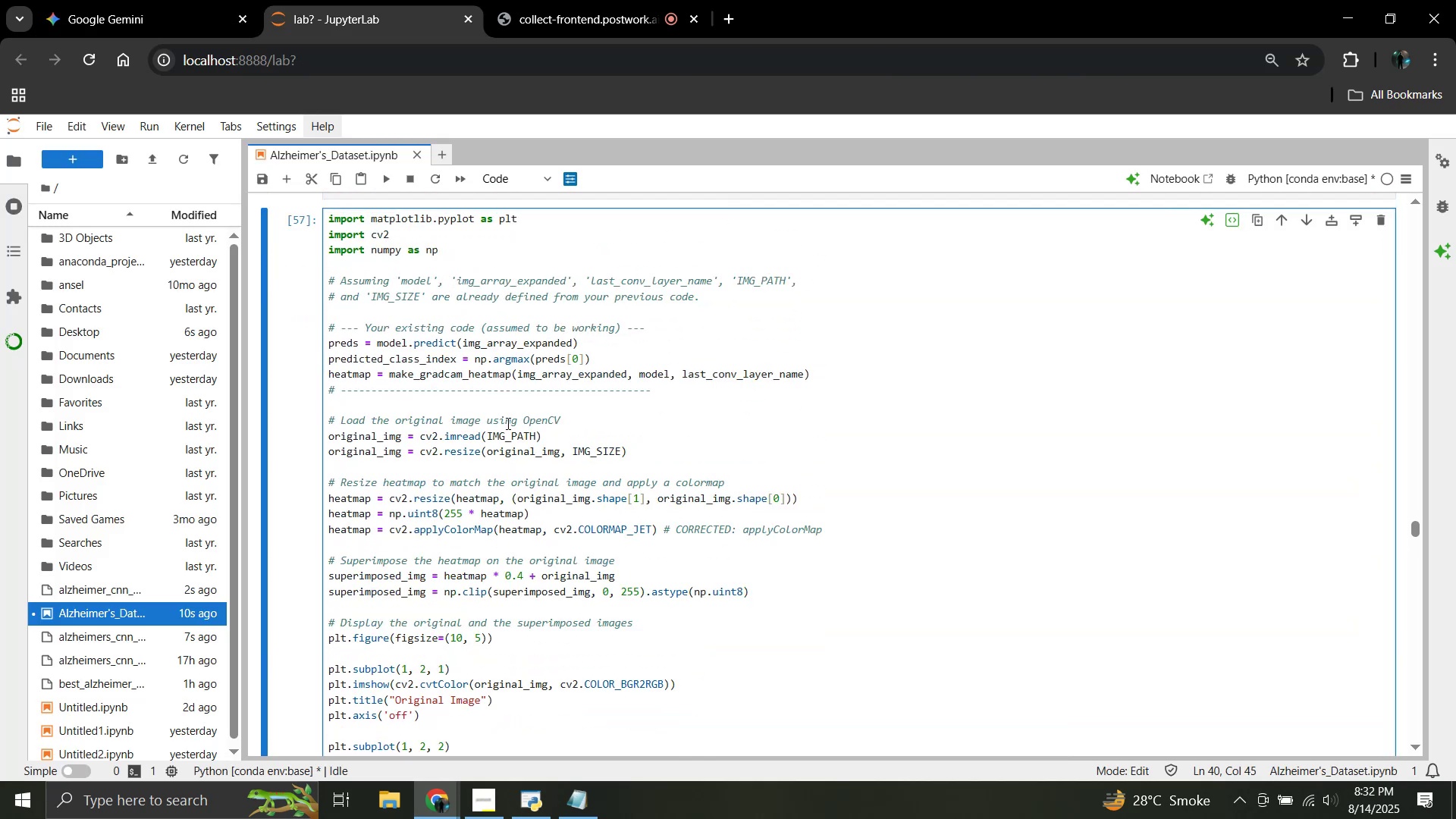 
scroll: coordinate [506, 400], scroll_direction: up, amount: 2.0
 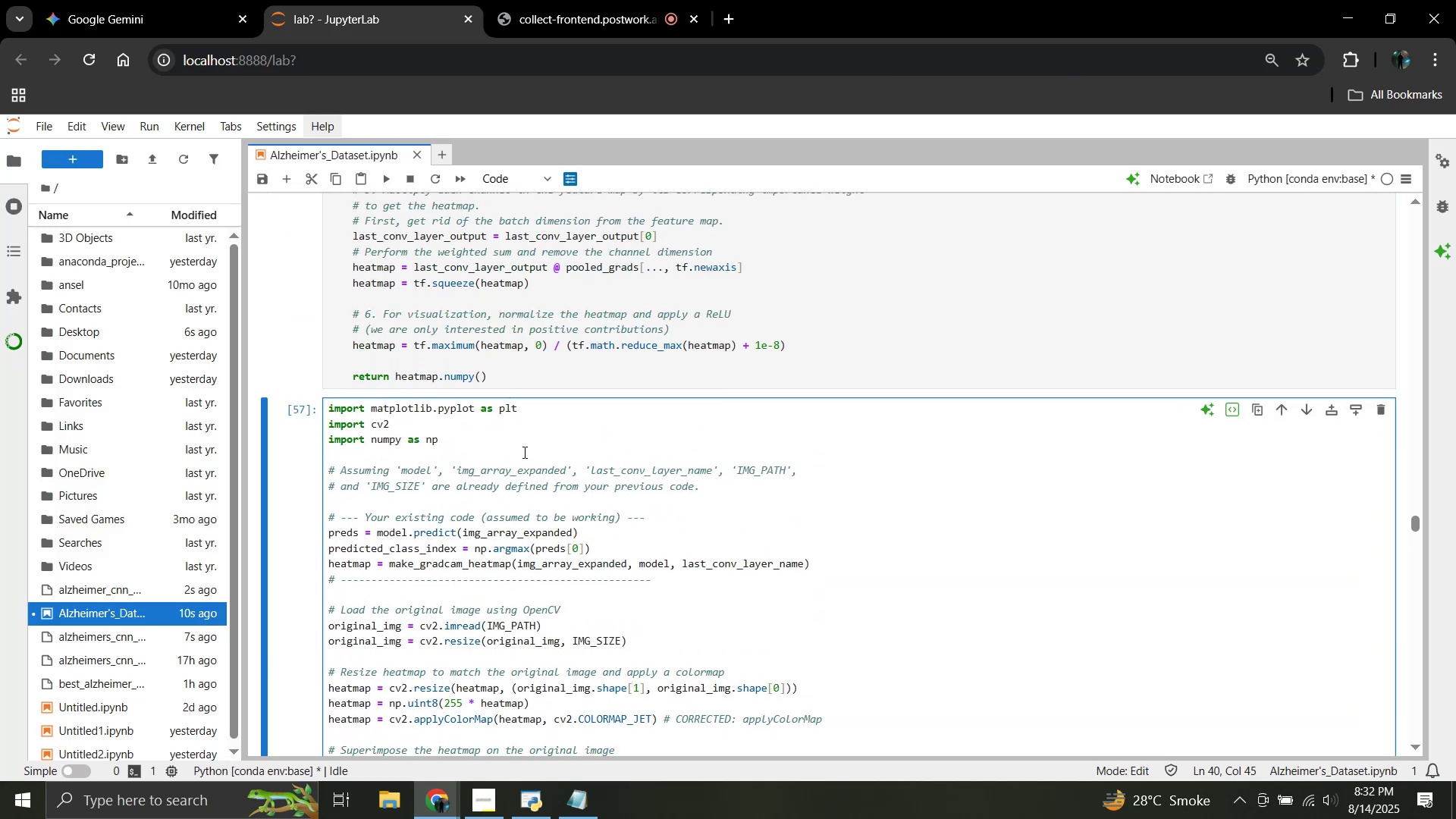 
double_click([523, 452])
 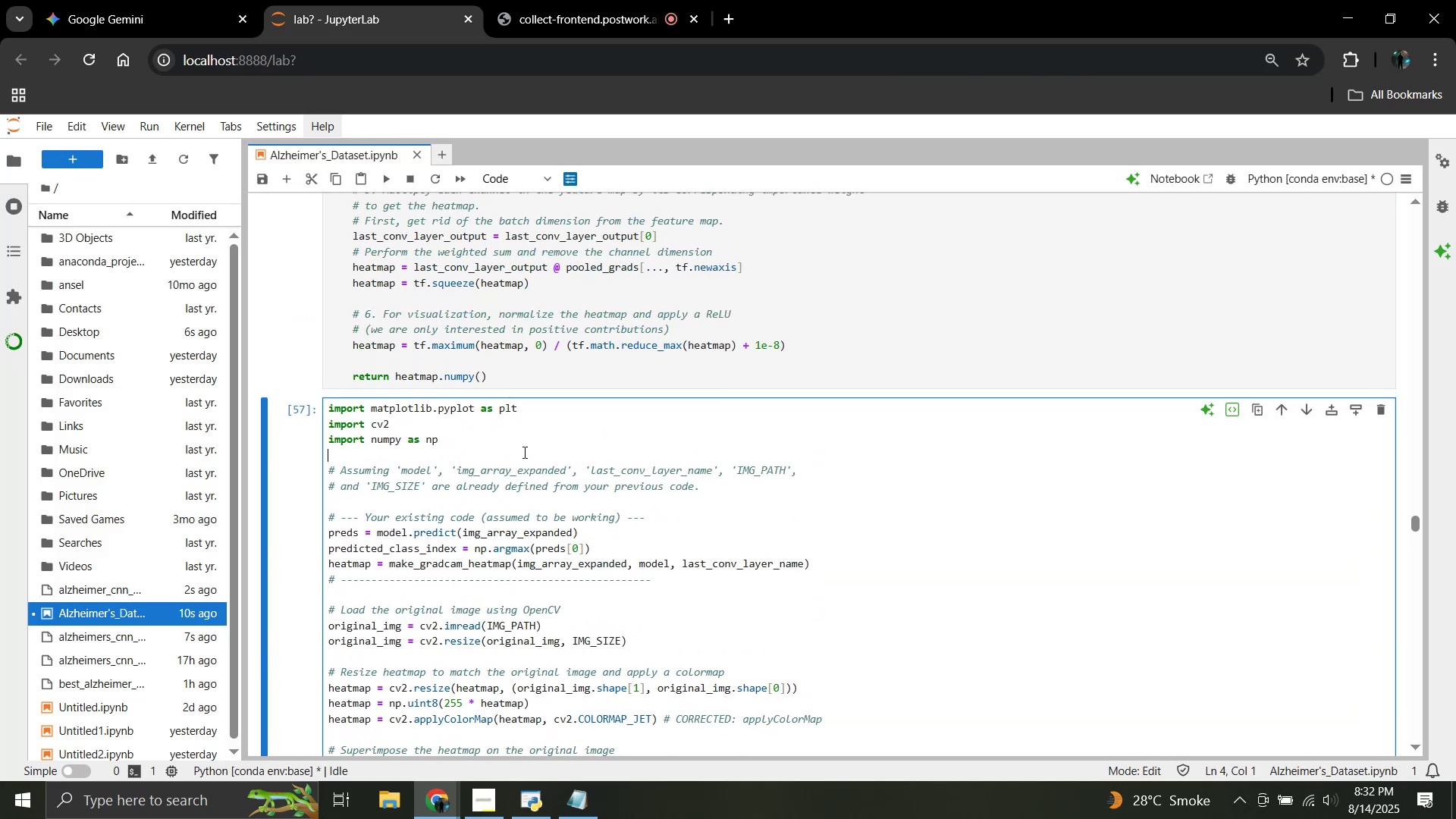 
key(Control+A)
 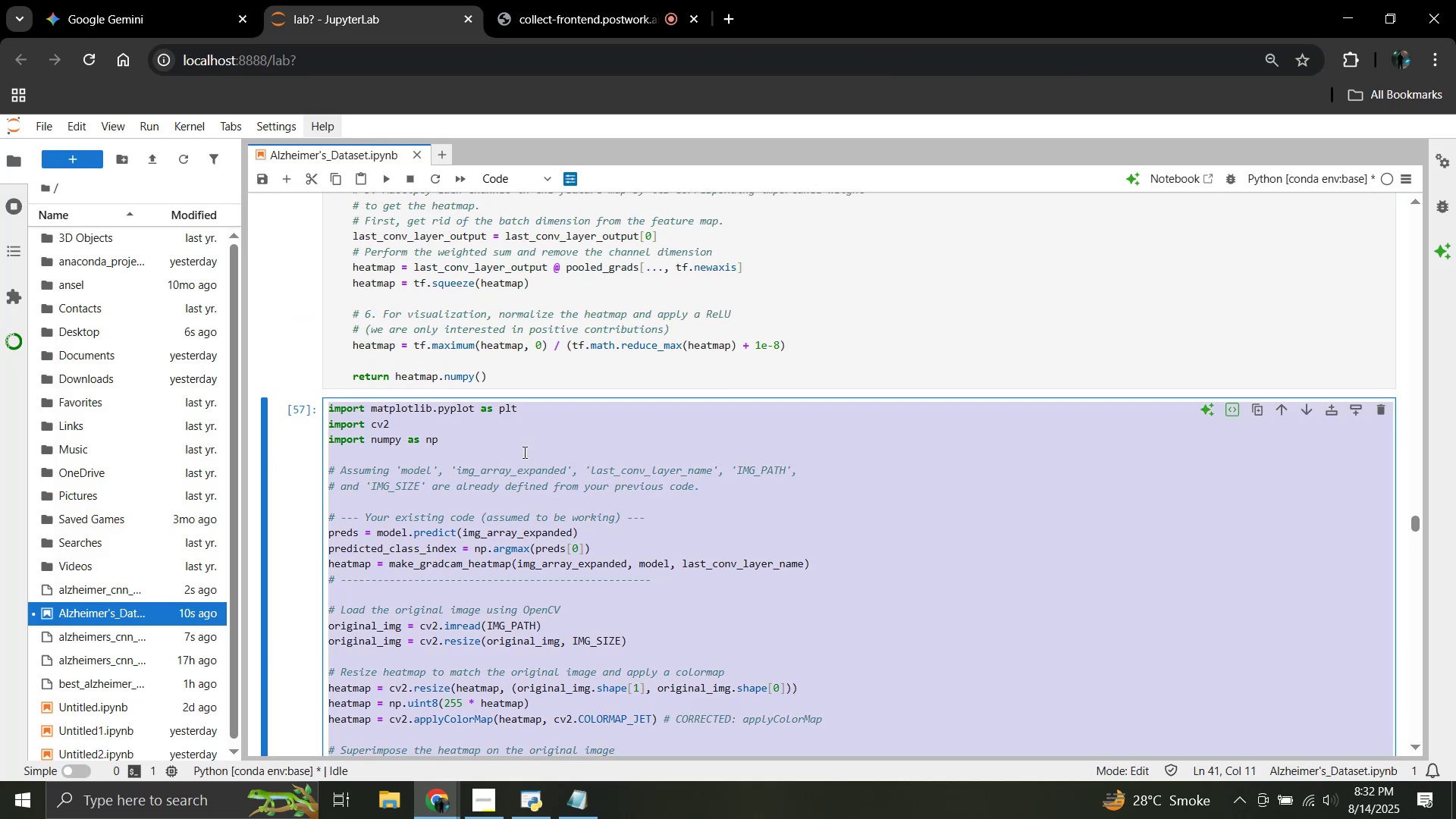 
key(Control+V)
 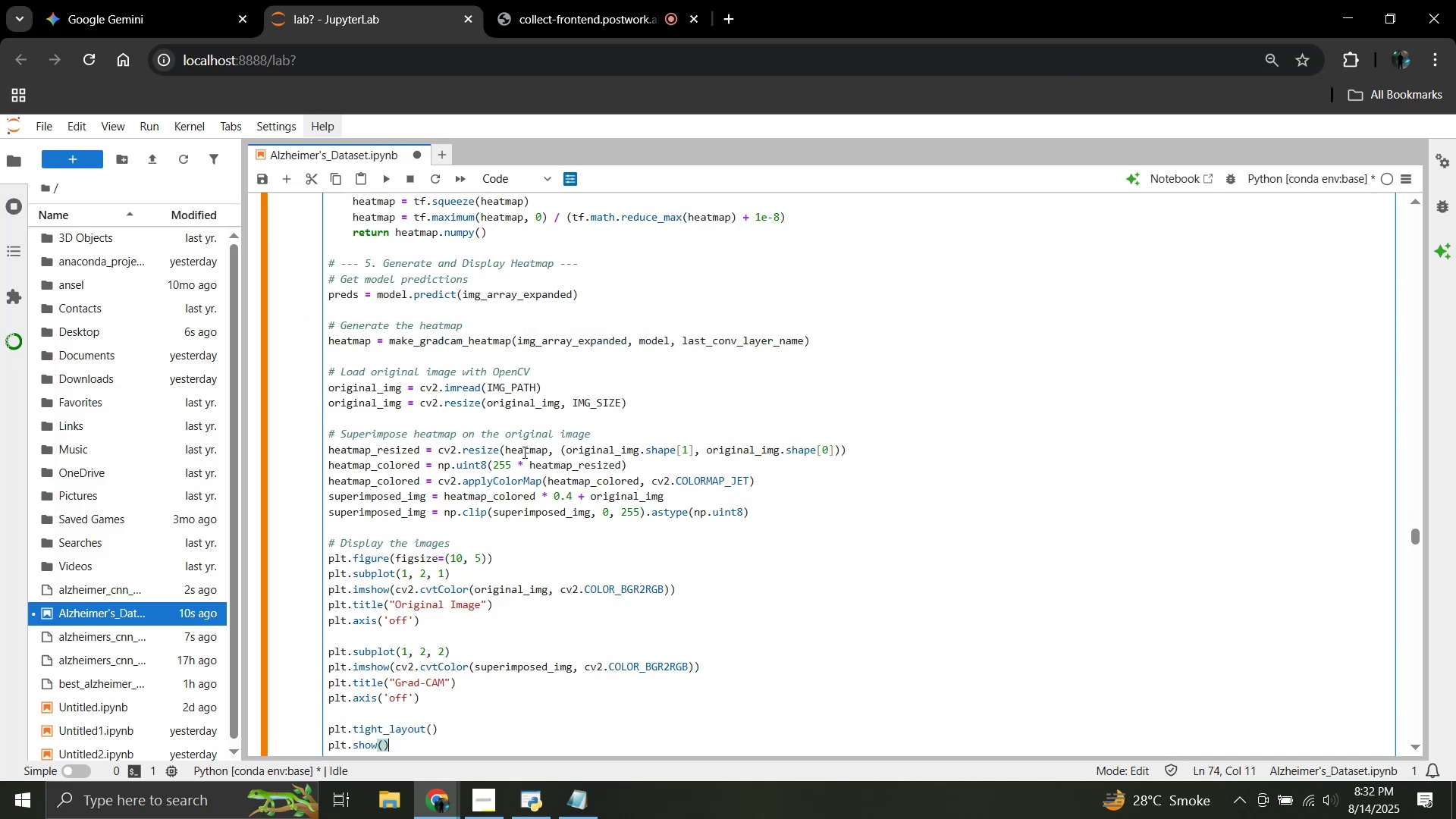 
scroll: coordinate [523, 452], scroll_direction: down, amount: 3.0
 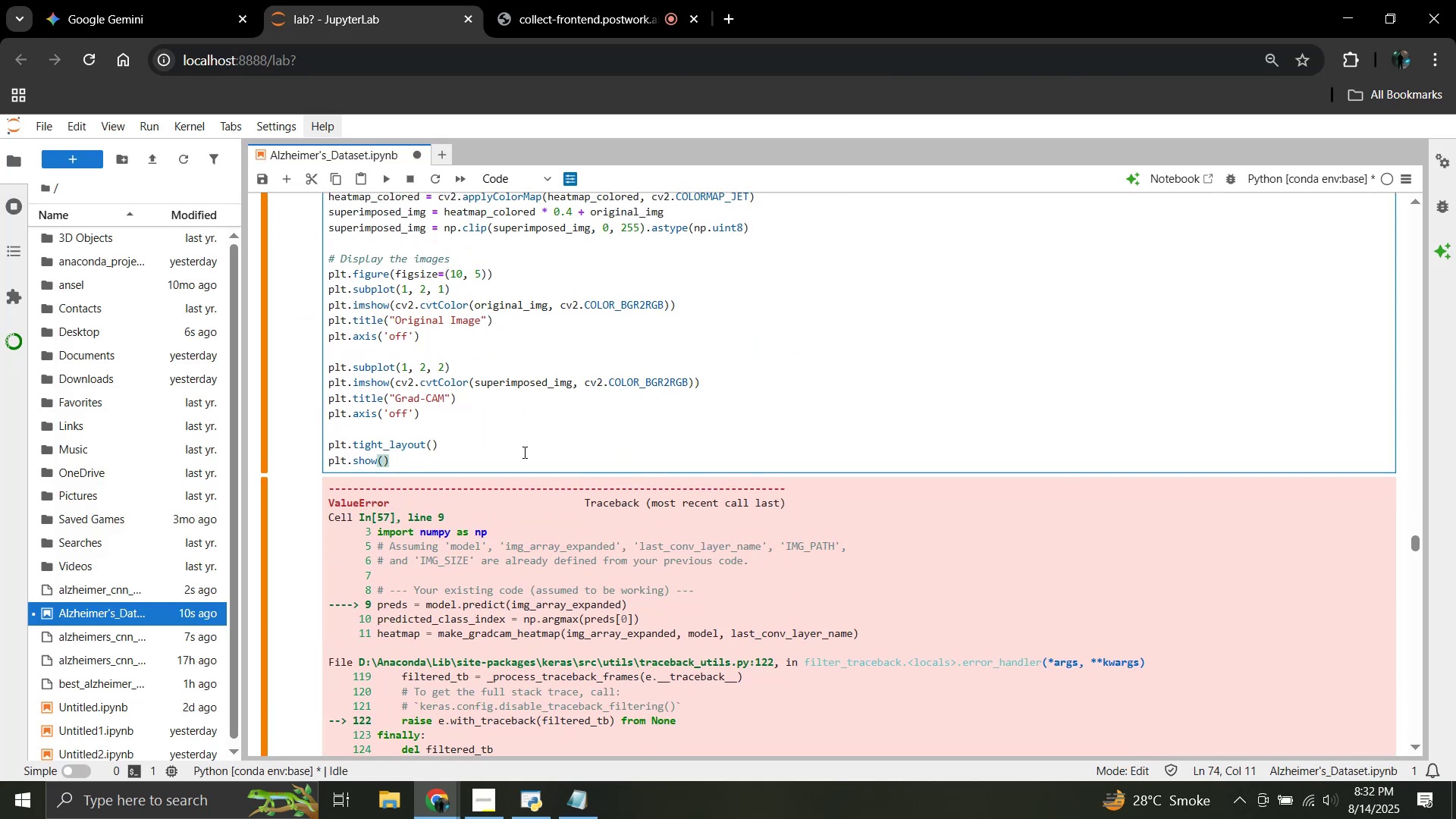 
left_click([523, 452])
 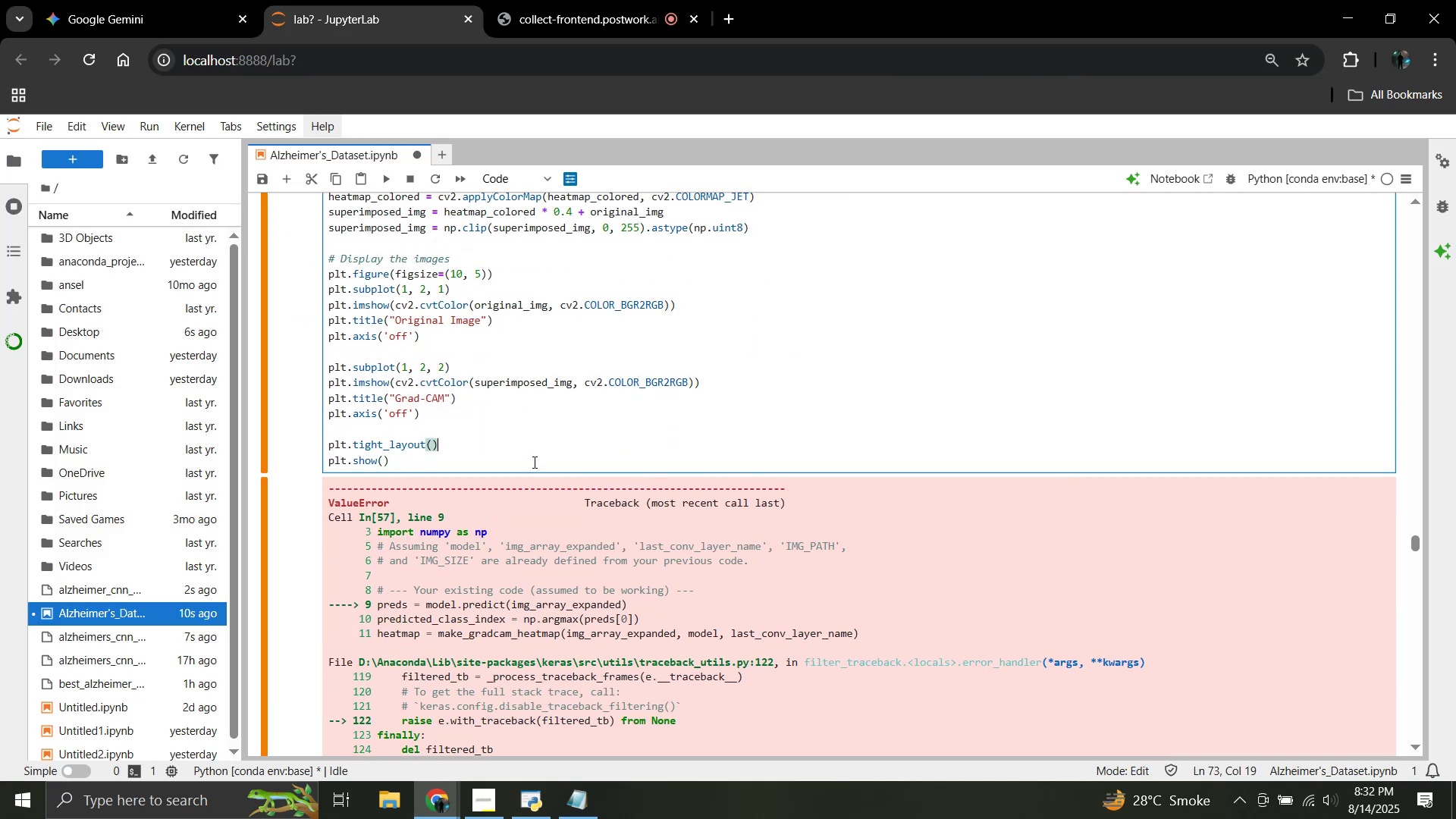 
left_click([533, 462])
 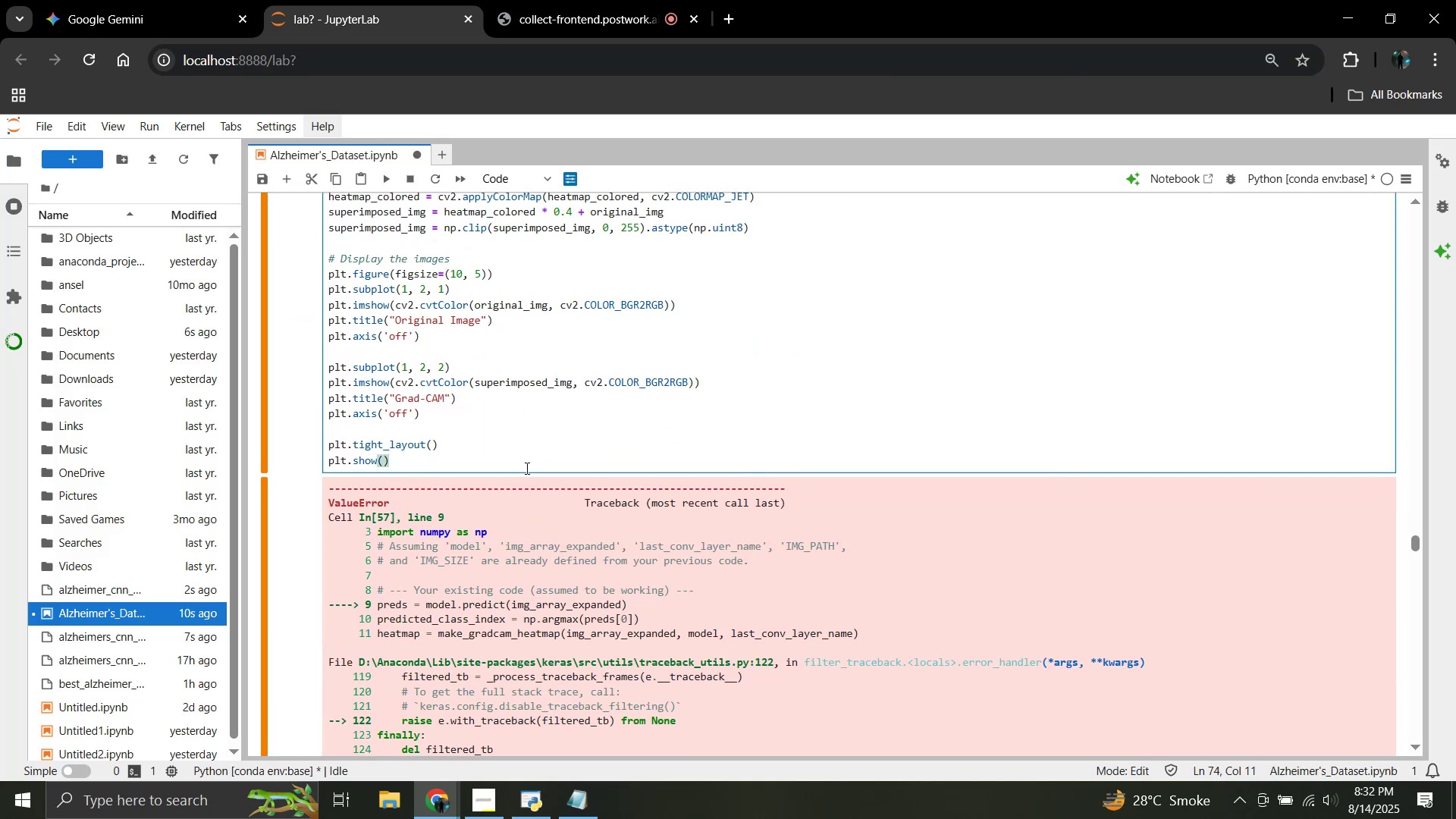 
key(Shift+Enter)
 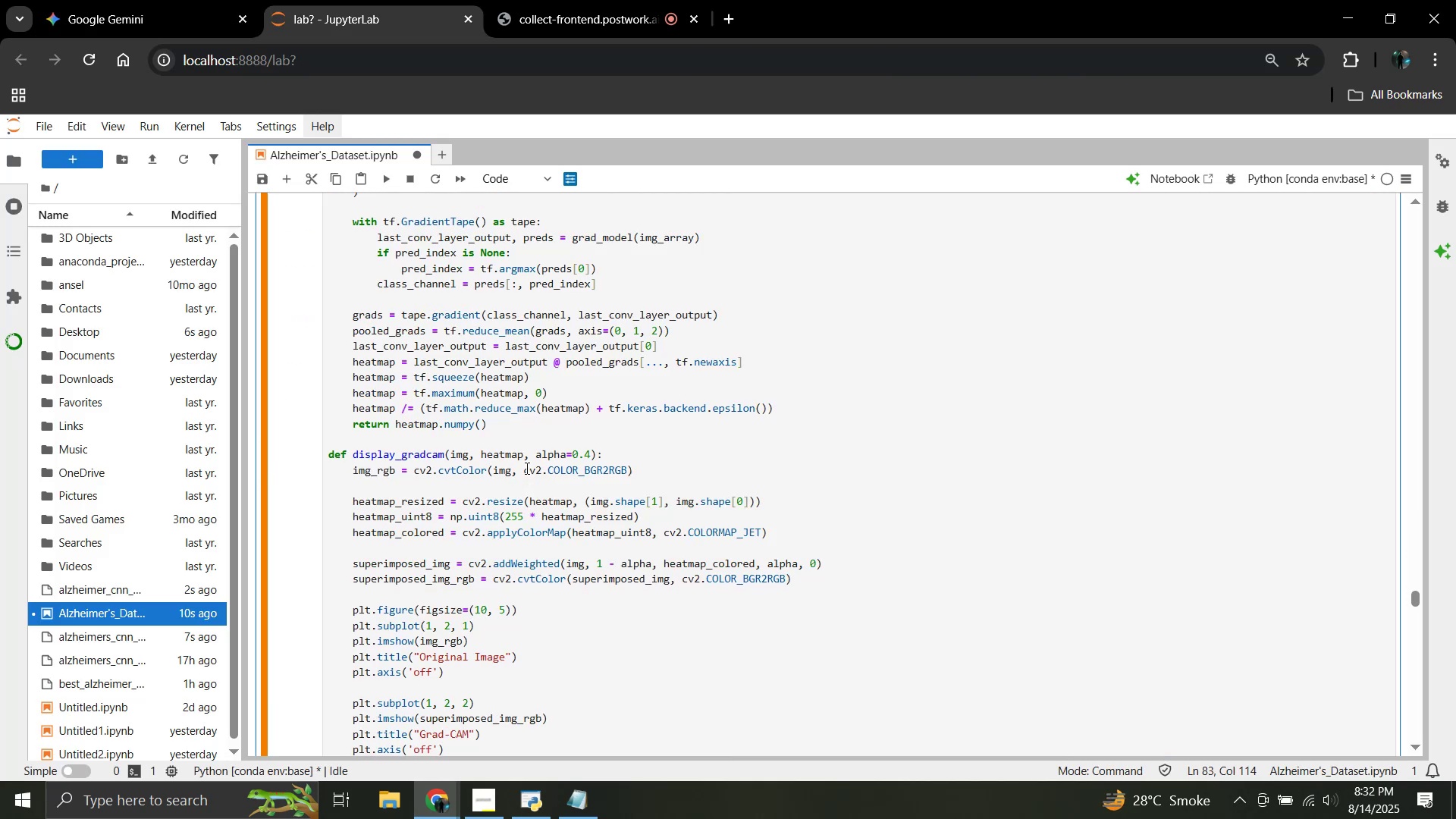 
scroll: coordinate [526, 468], scroll_direction: up, amount: 7.0
 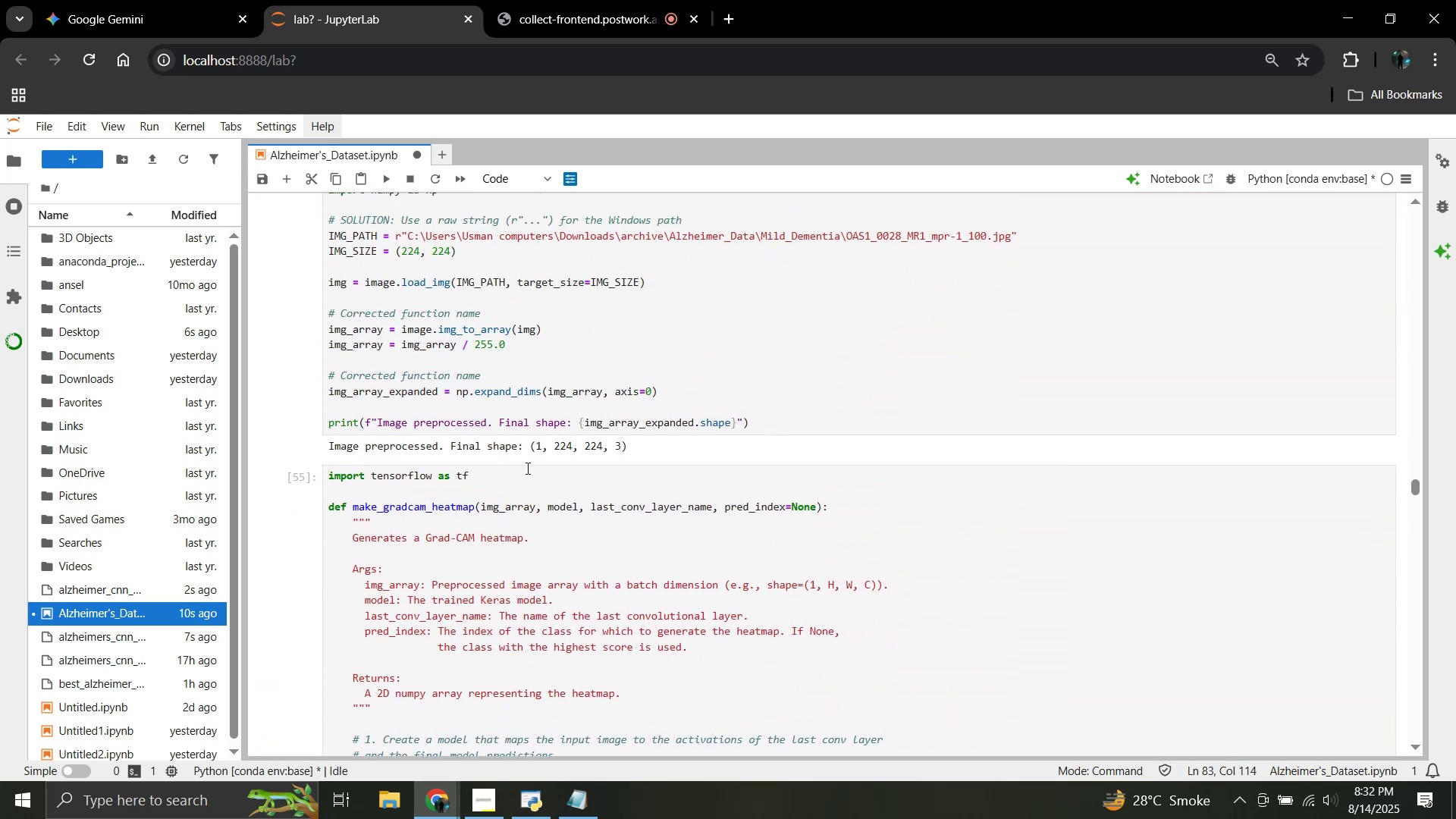 
scroll: coordinate [526, 468], scroll_direction: down, amount: 24.0
 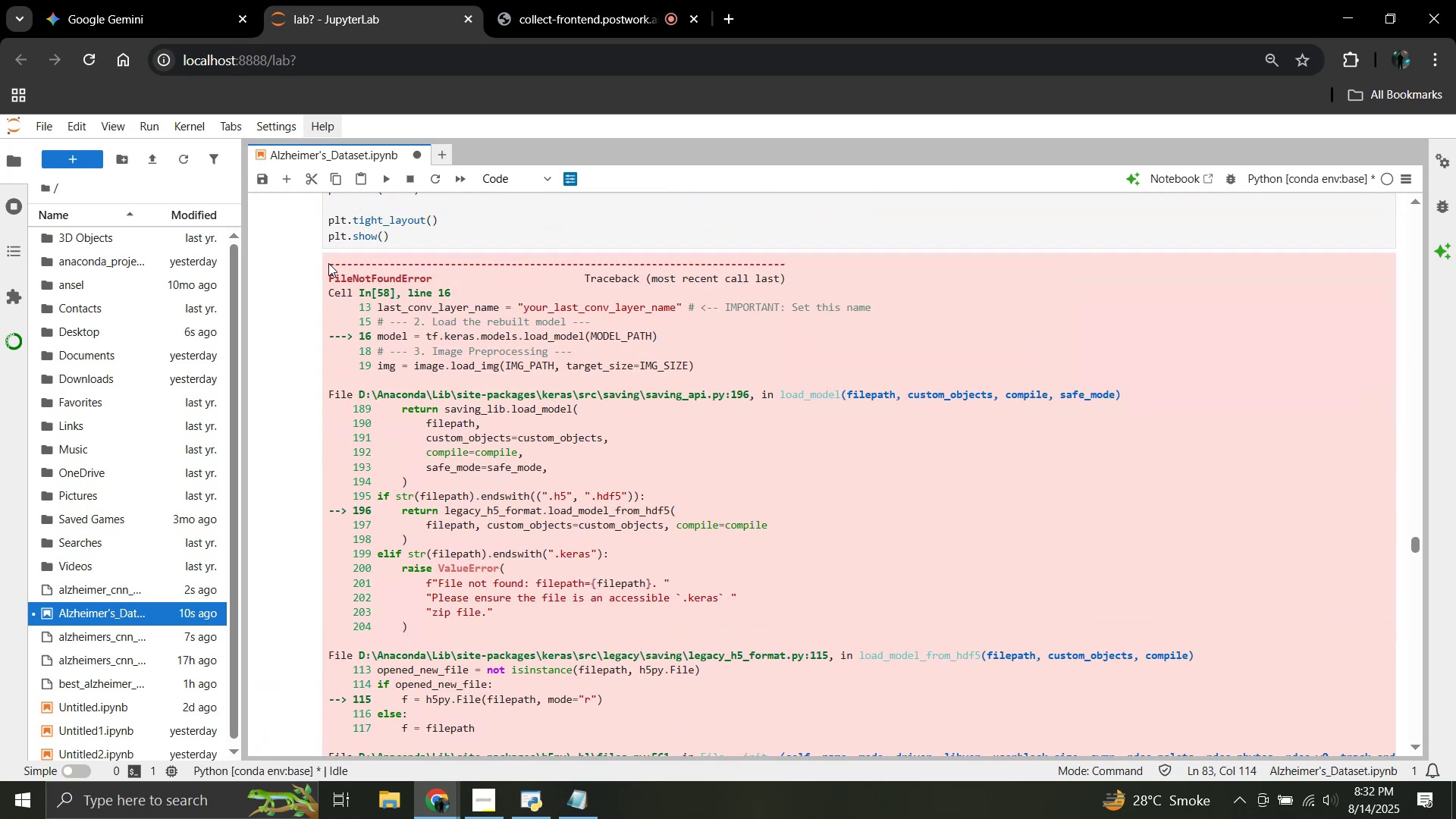 
left_click_drag(start_coordinate=[331, 263], to_coordinate=[559, 521])
 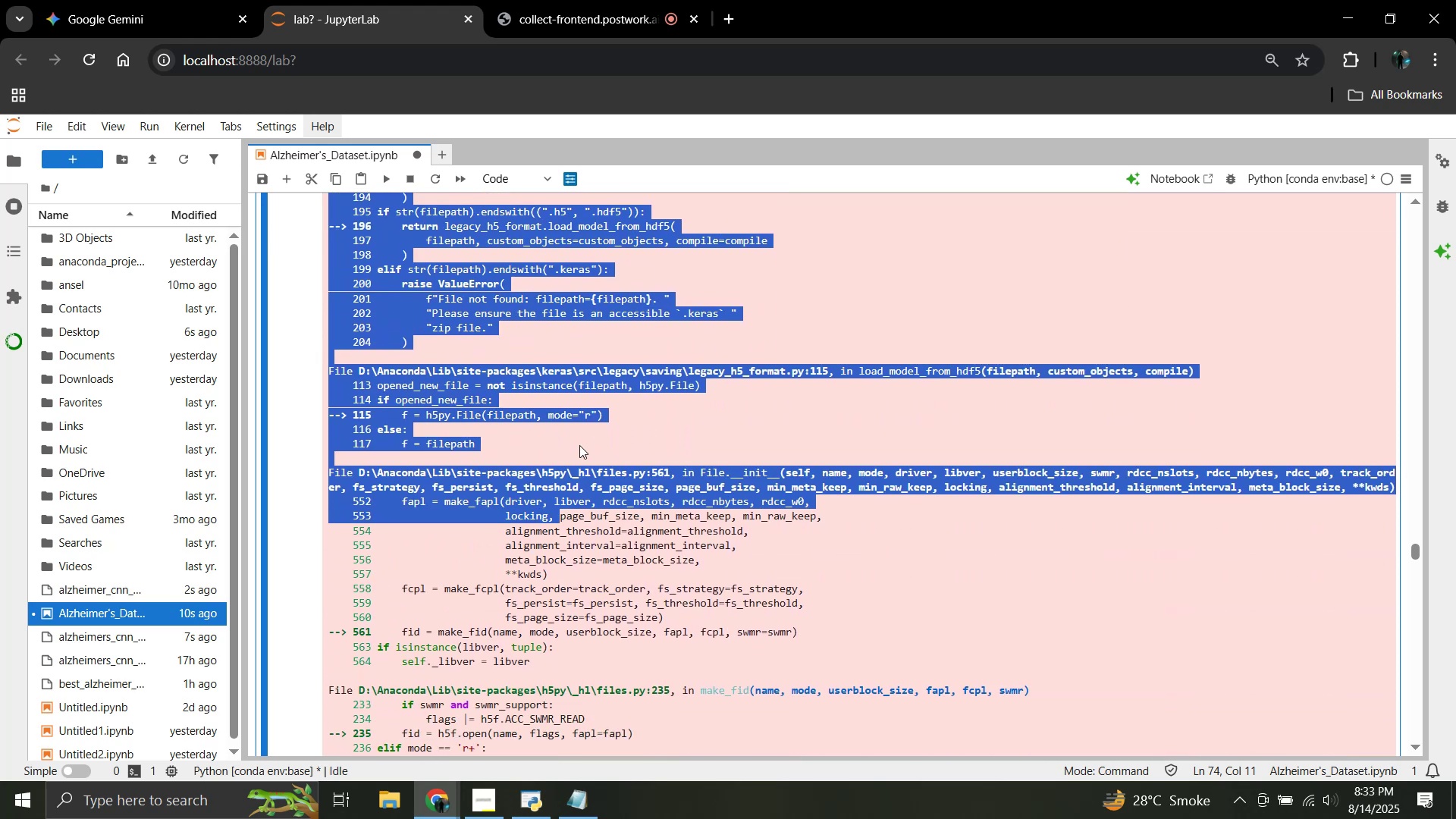 
scroll: coordinate [559, 521], scroll_direction: down, amount: 3.0
 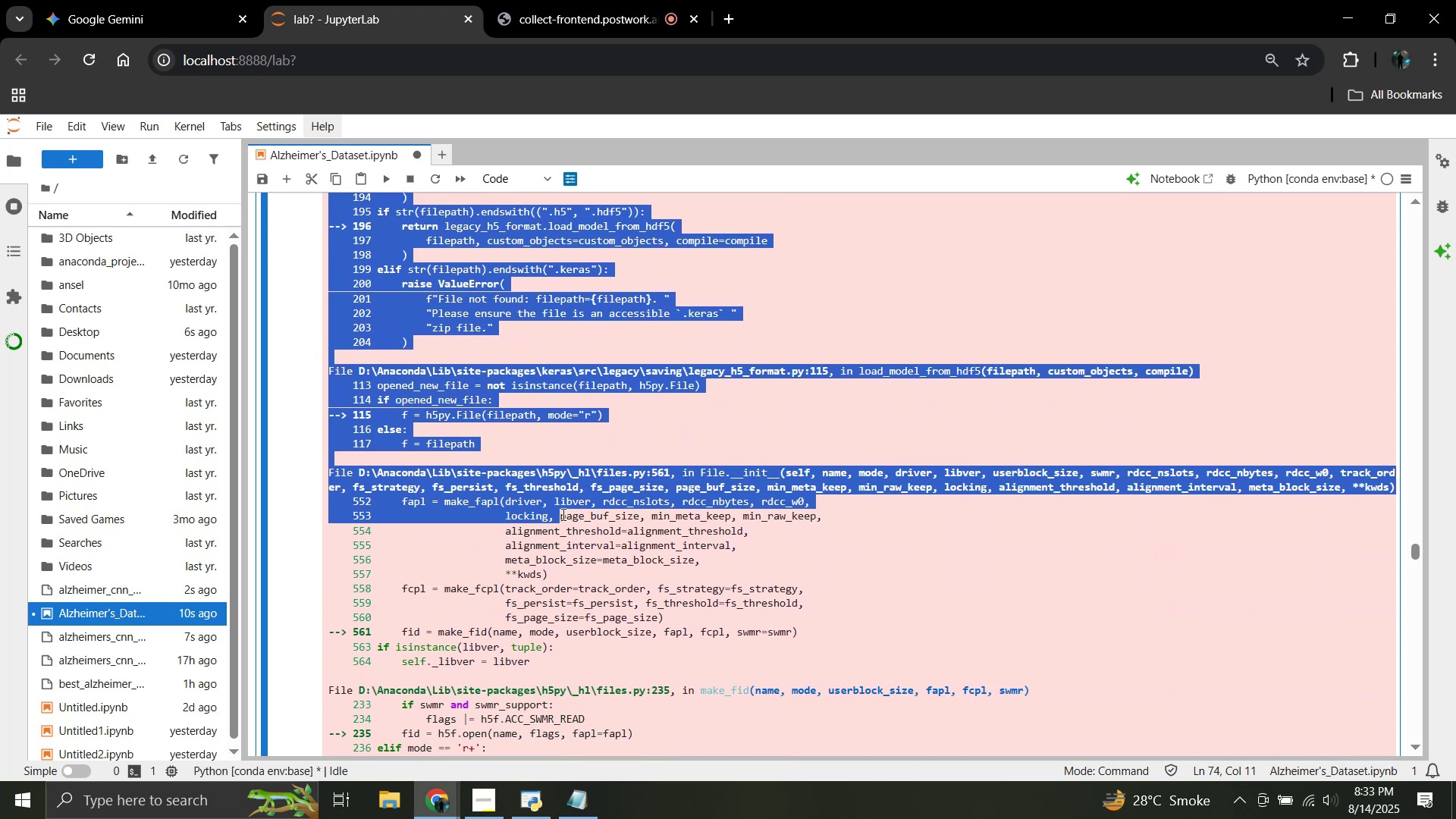 
left_click([579, 445])
 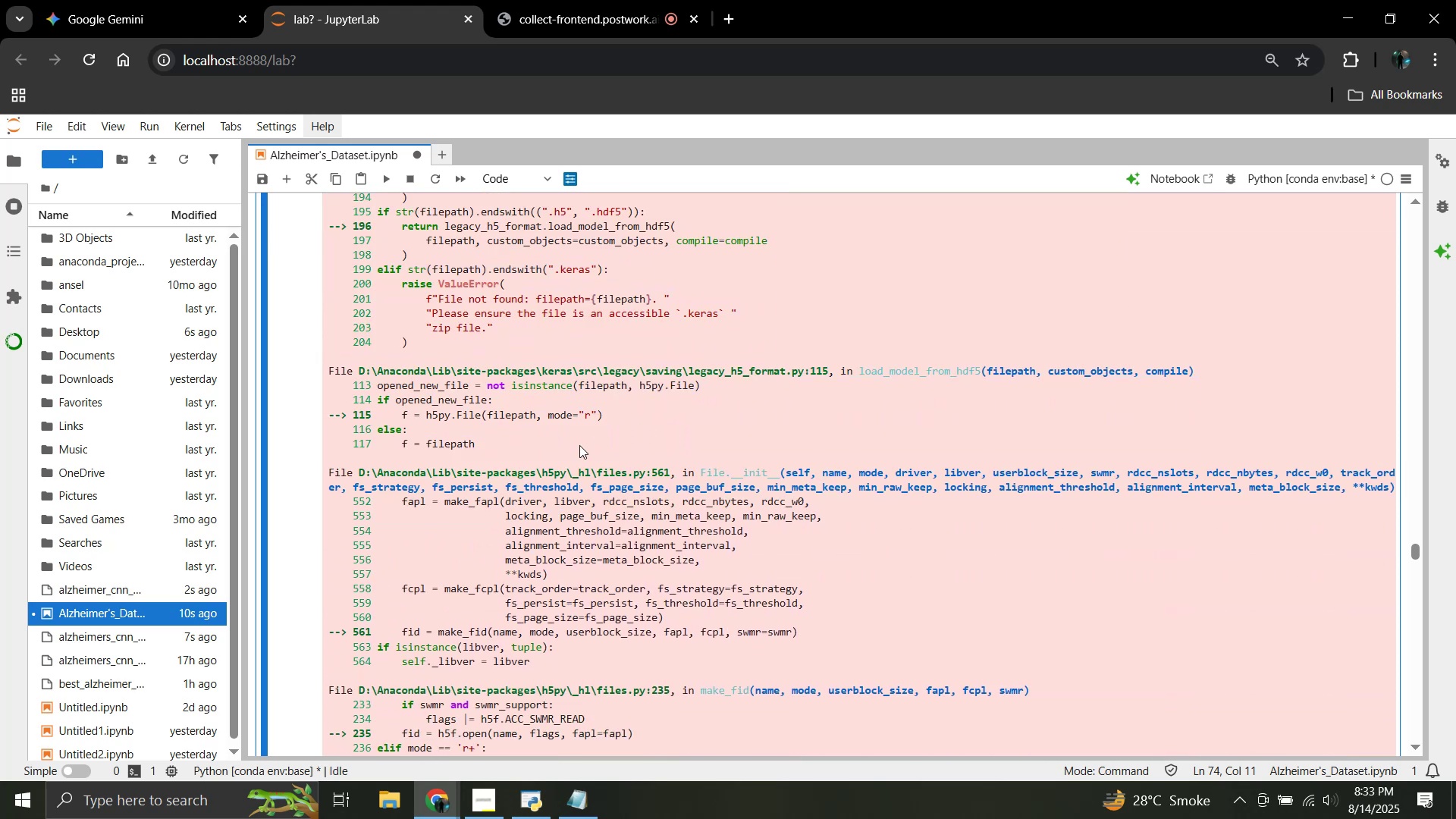 
scroll: coordinate [491, 449], scroll_direction: up, amount: 16.0
 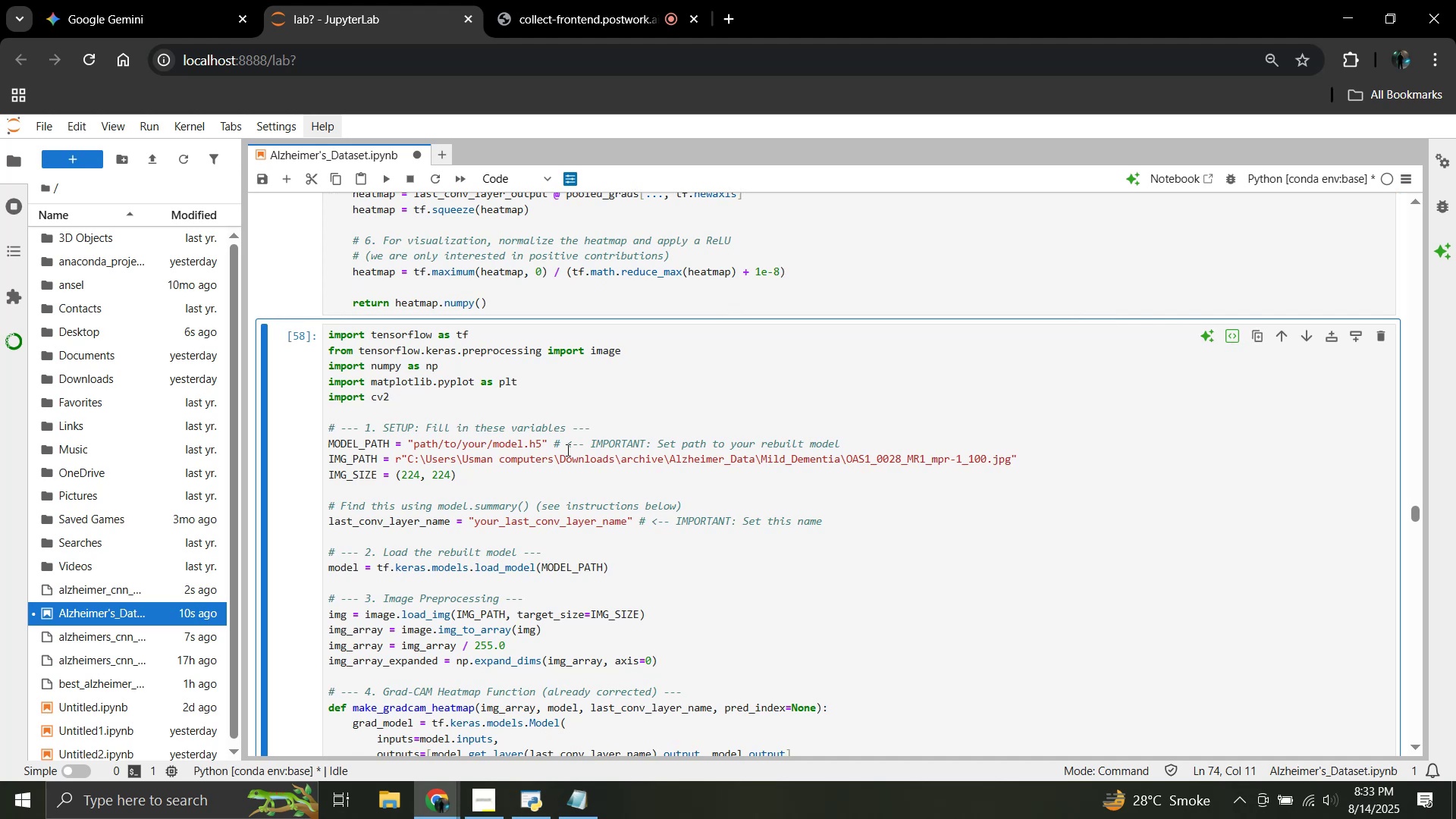 
wait(10.62)
 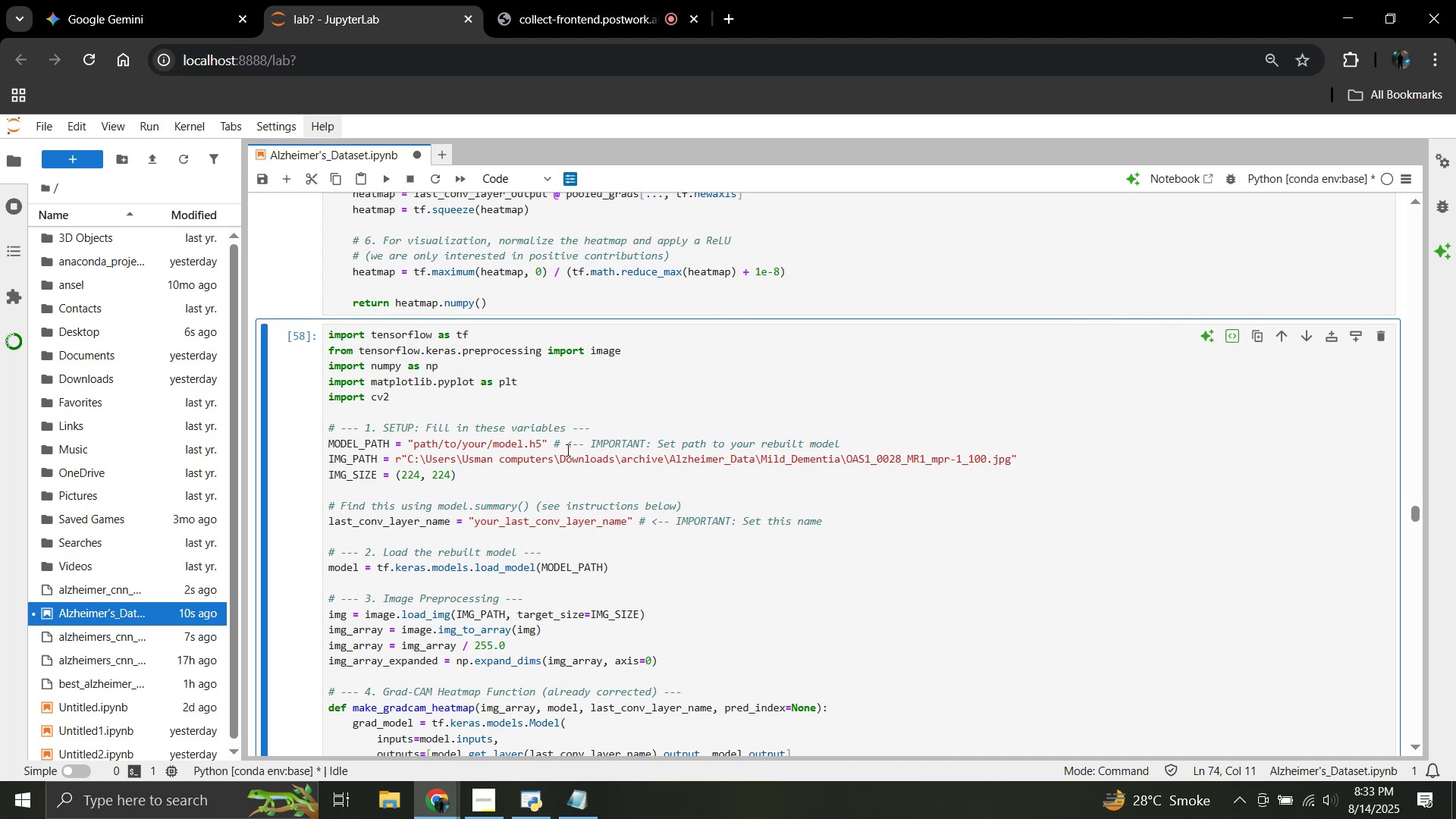 
scroll: coordinate [554, 450], scroll_direction: up, amount: 10.0
 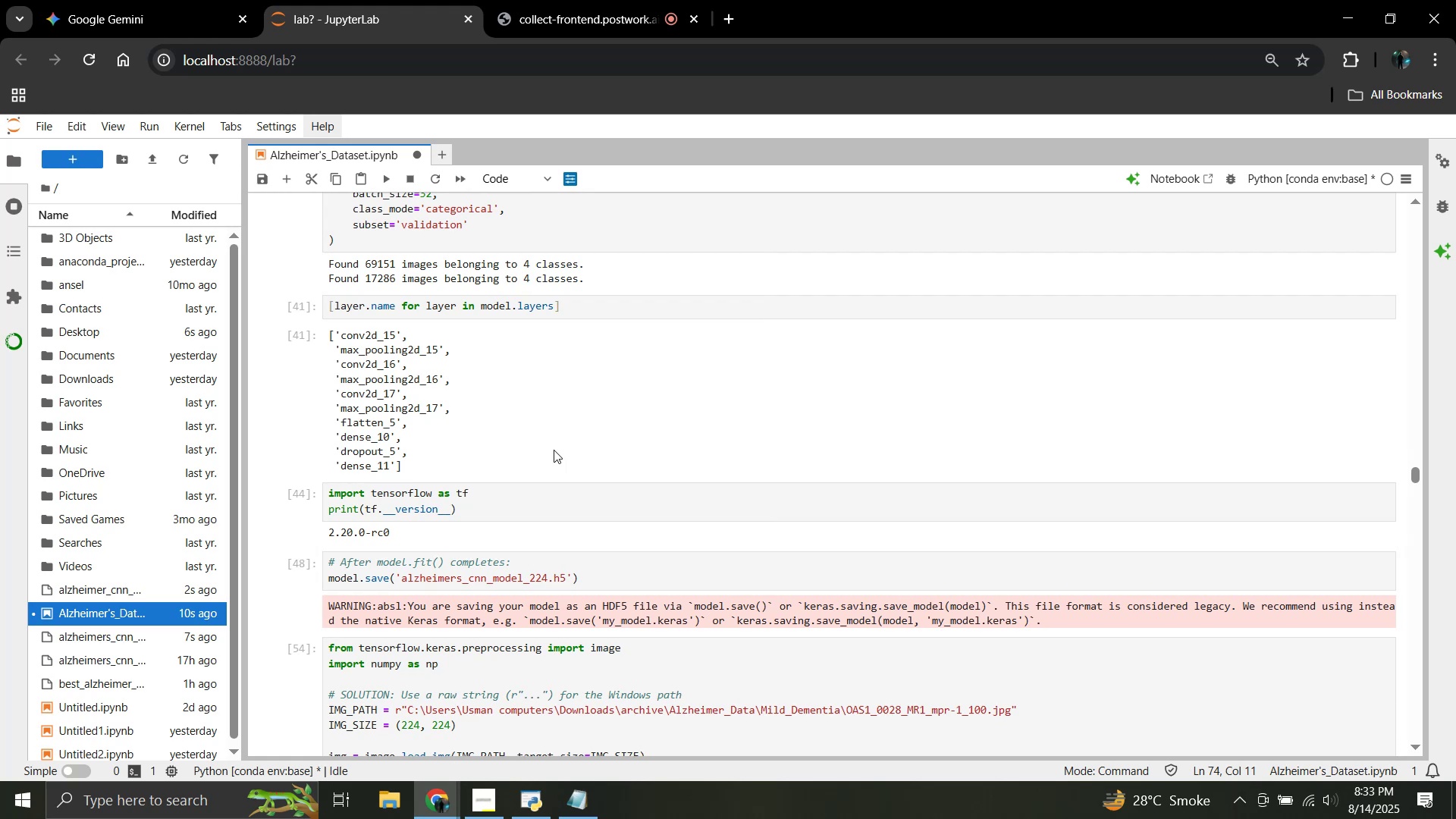 
scroll: coordinate [554, 450], scroll_direction: down, amount: 1.0
 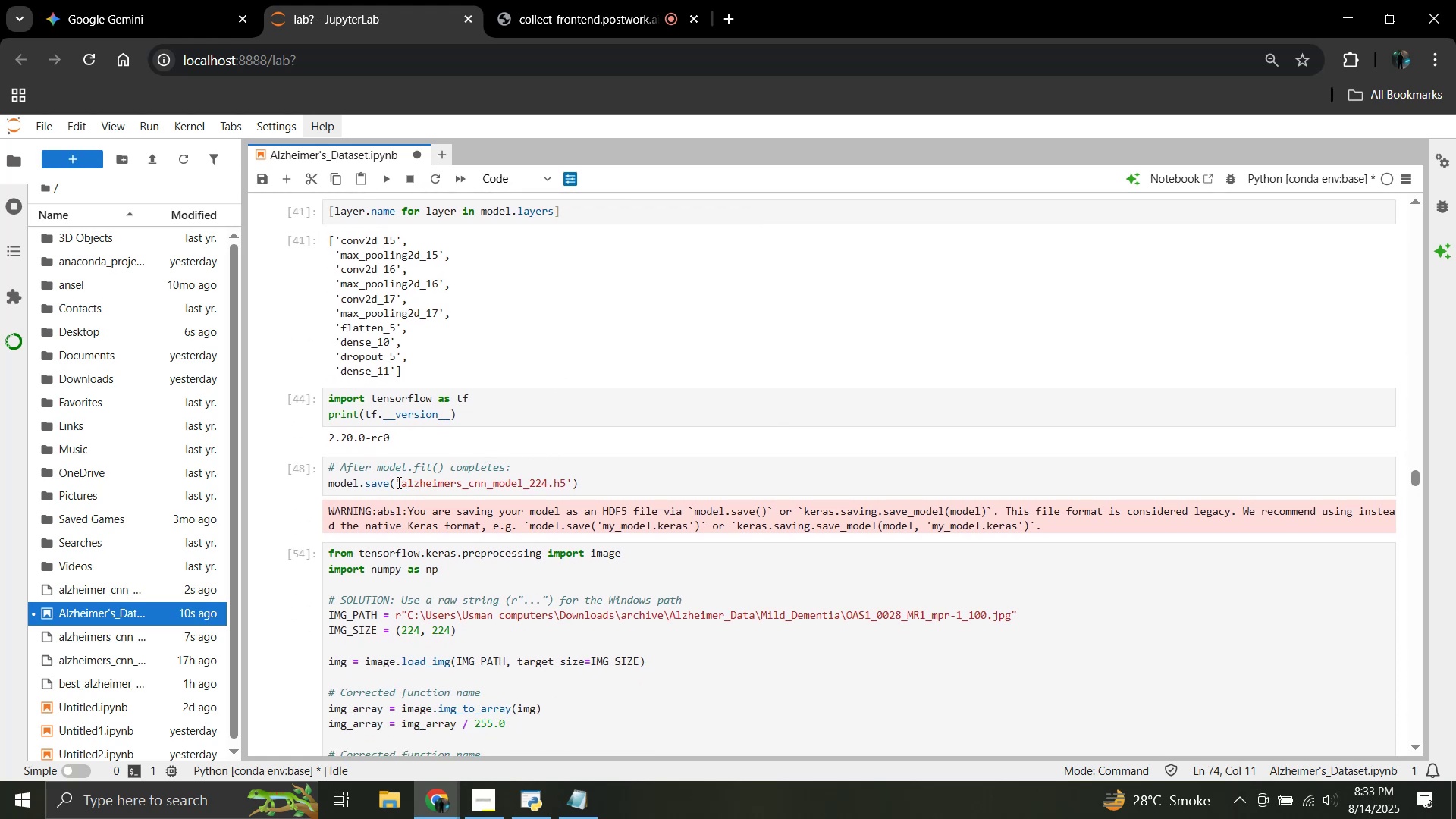 
left_click_drag(start_coordinate=[388, 476], to_coordinate=[593, 486])
 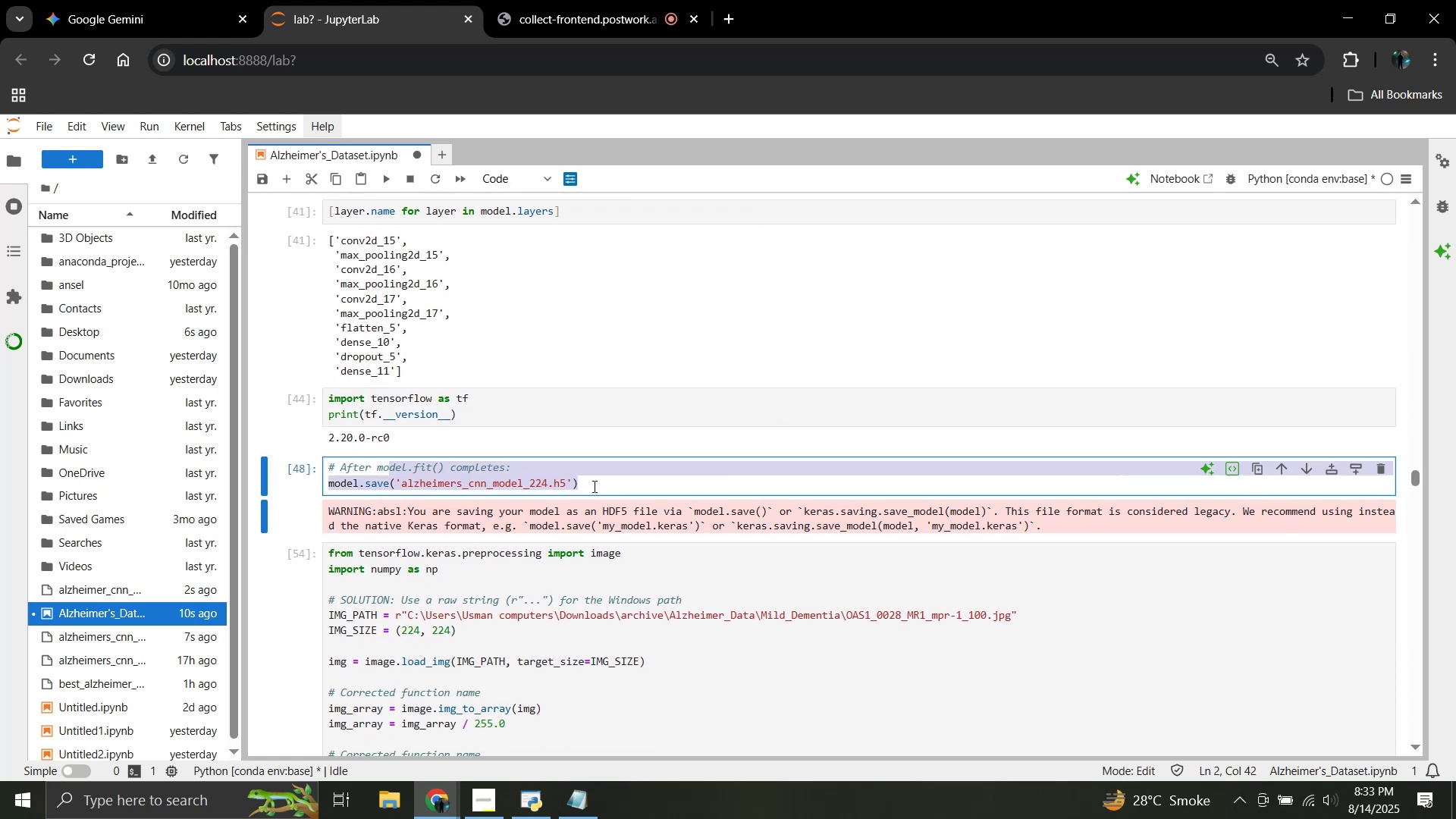 
key(Control+C)
 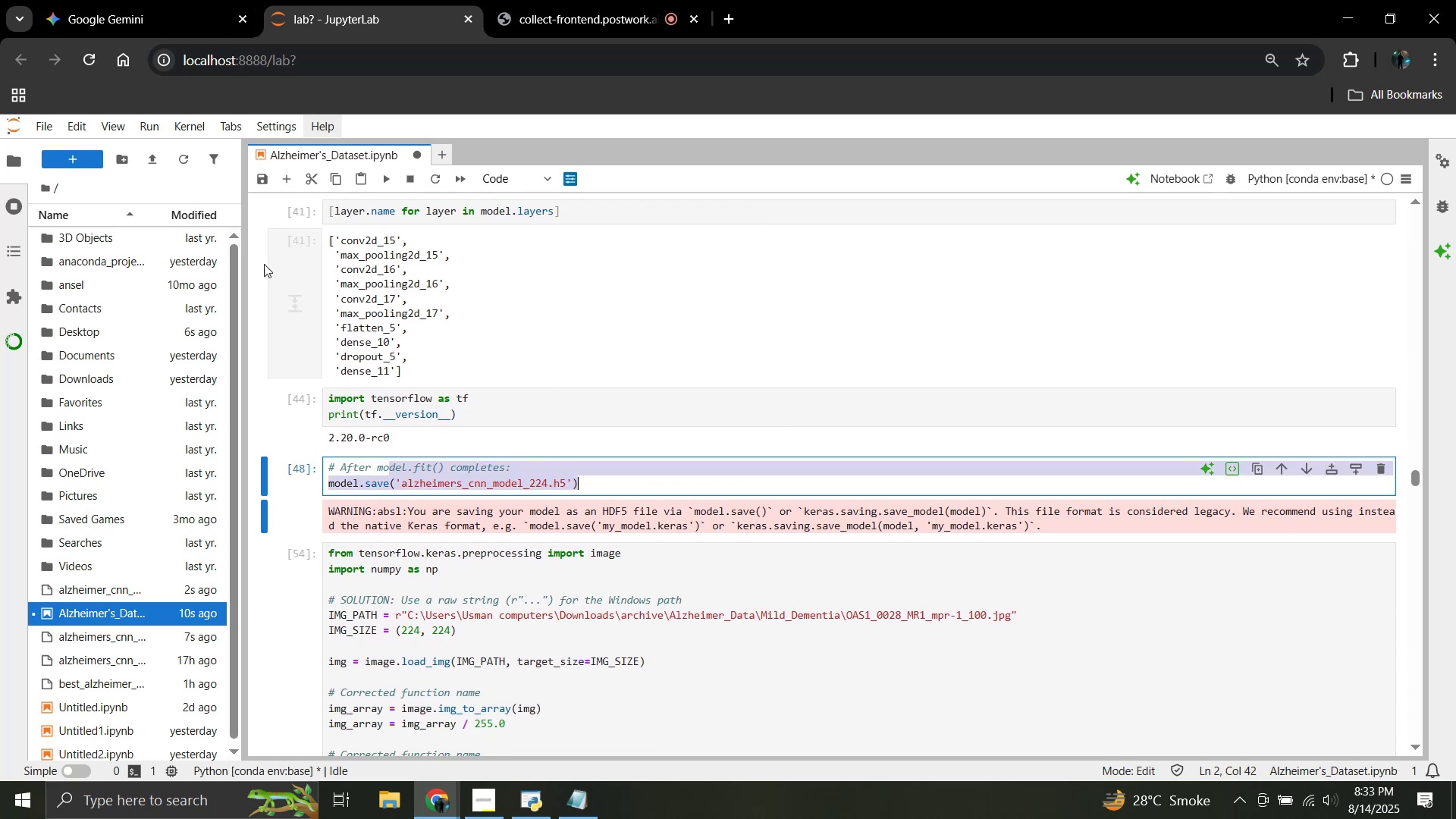 
left_click([176, 0])
 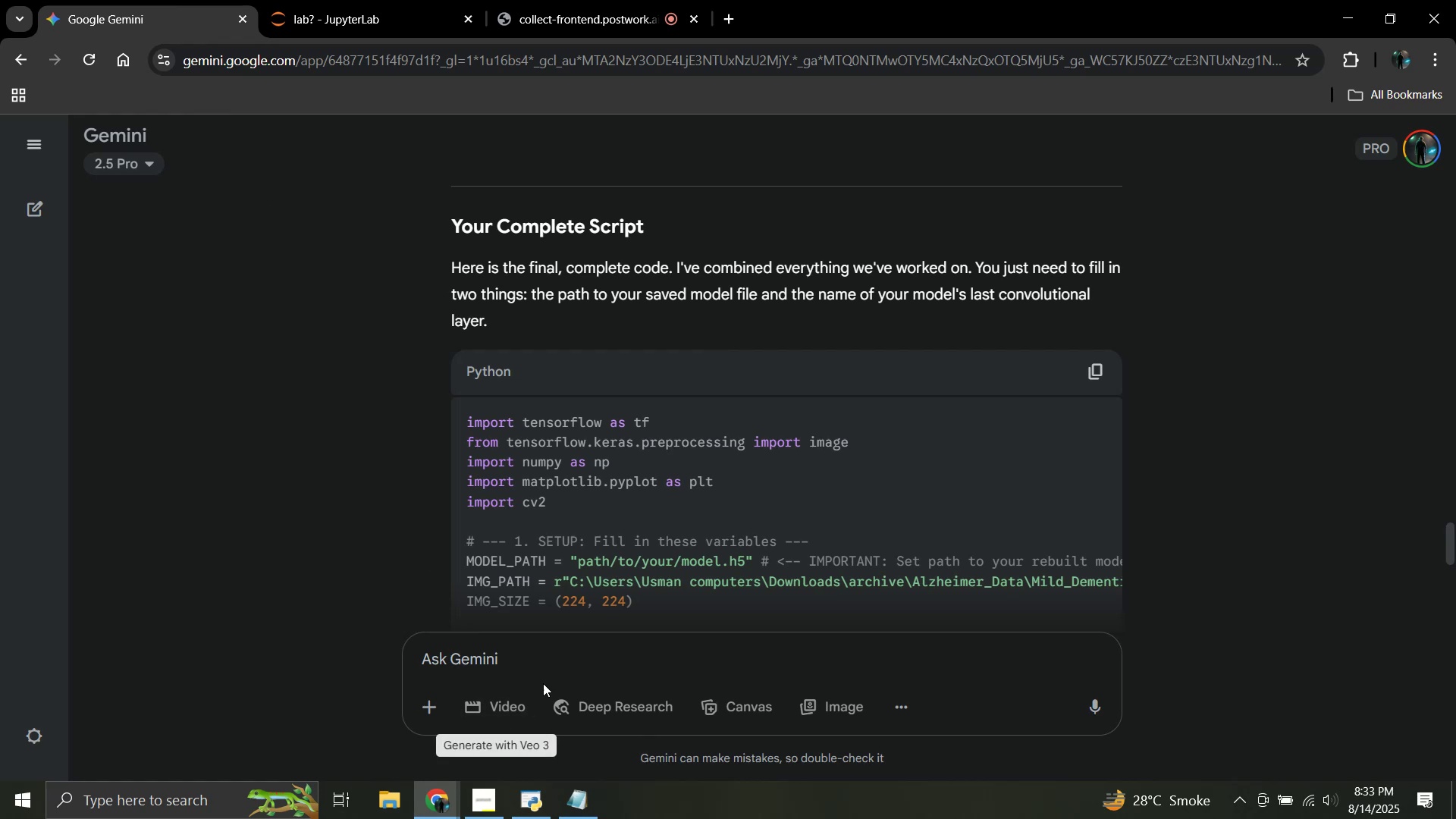 
left_click([543, 667])
 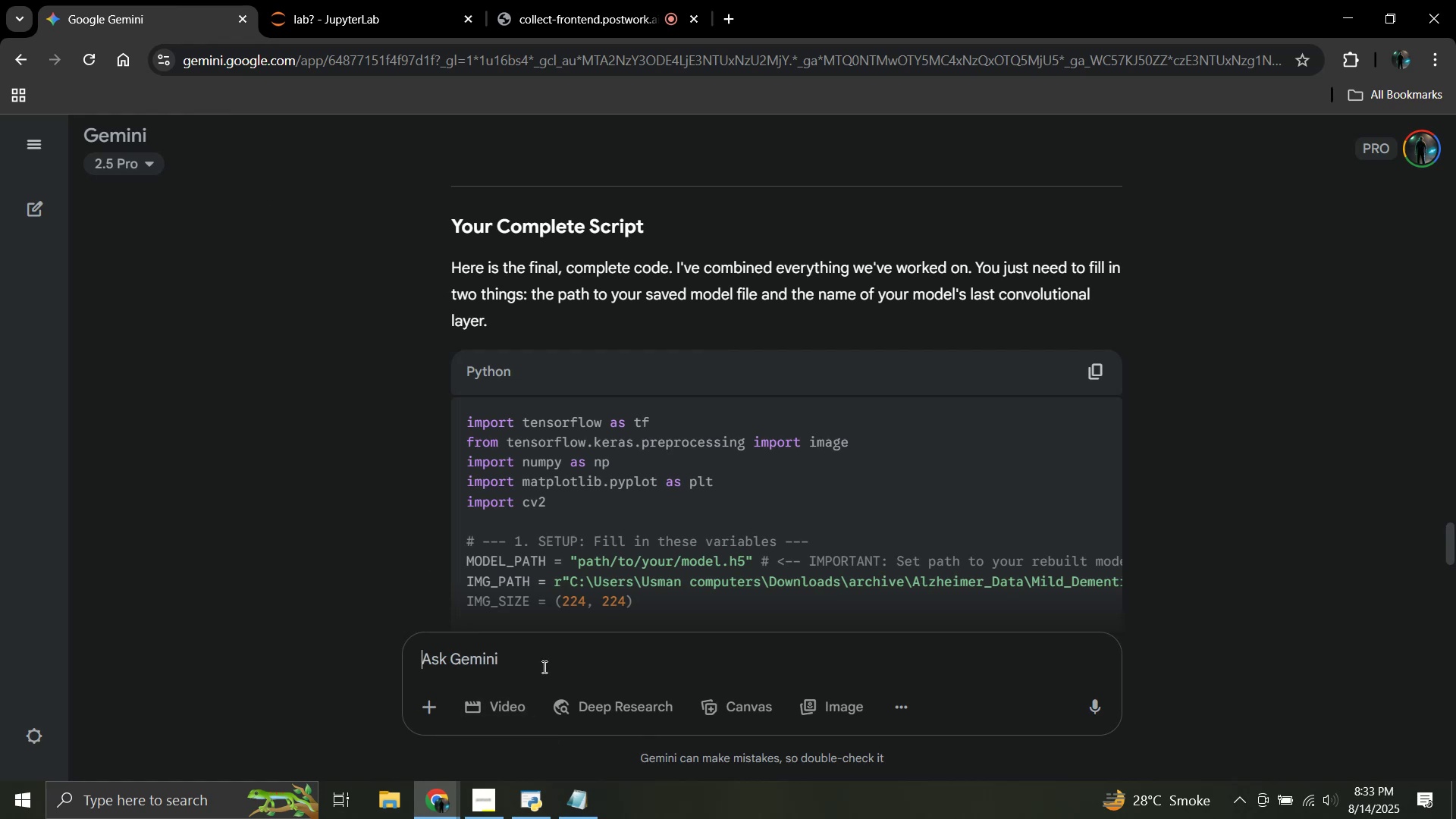 
key(Control+V)
 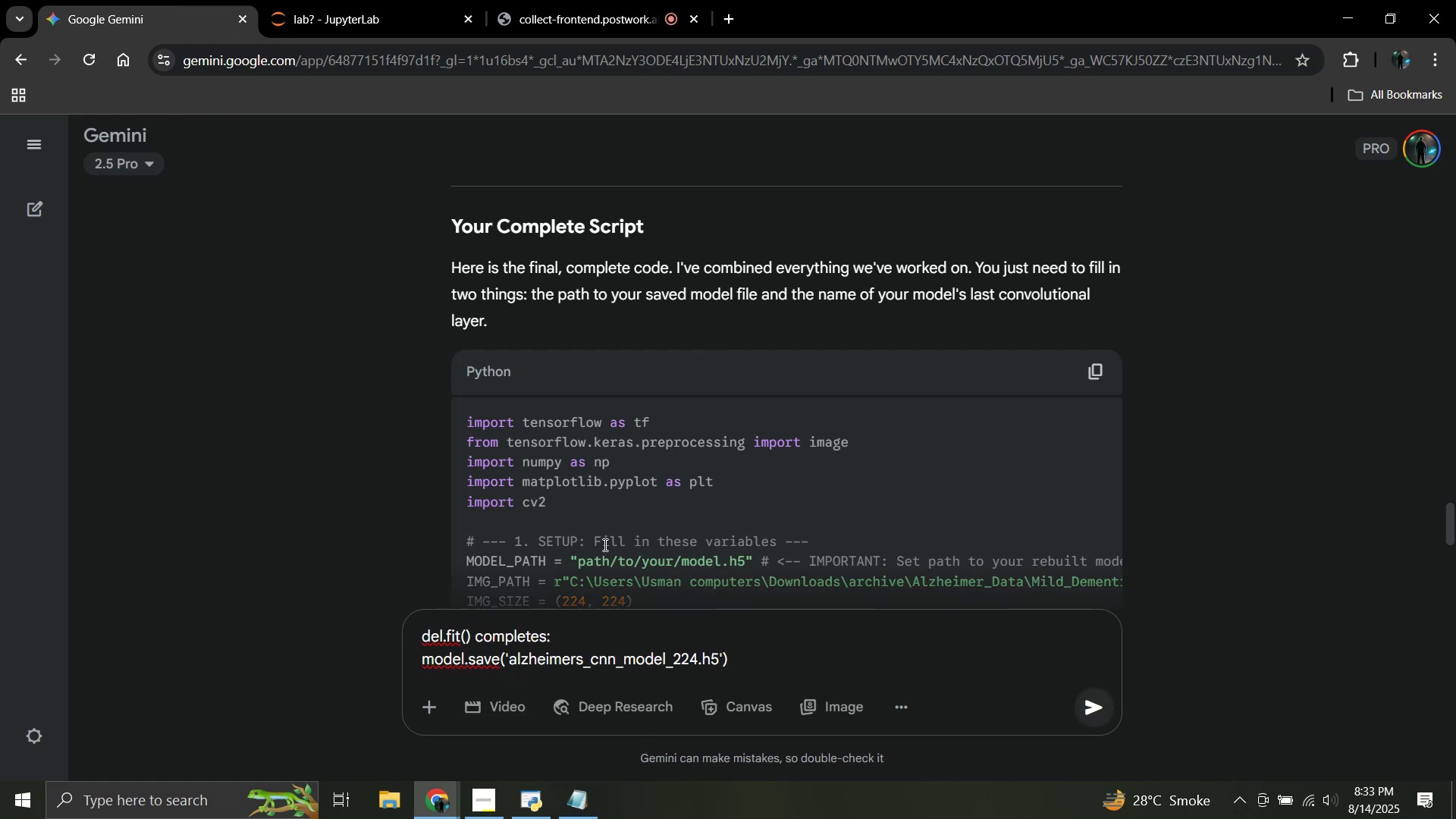 
key(Shift+Enter)
 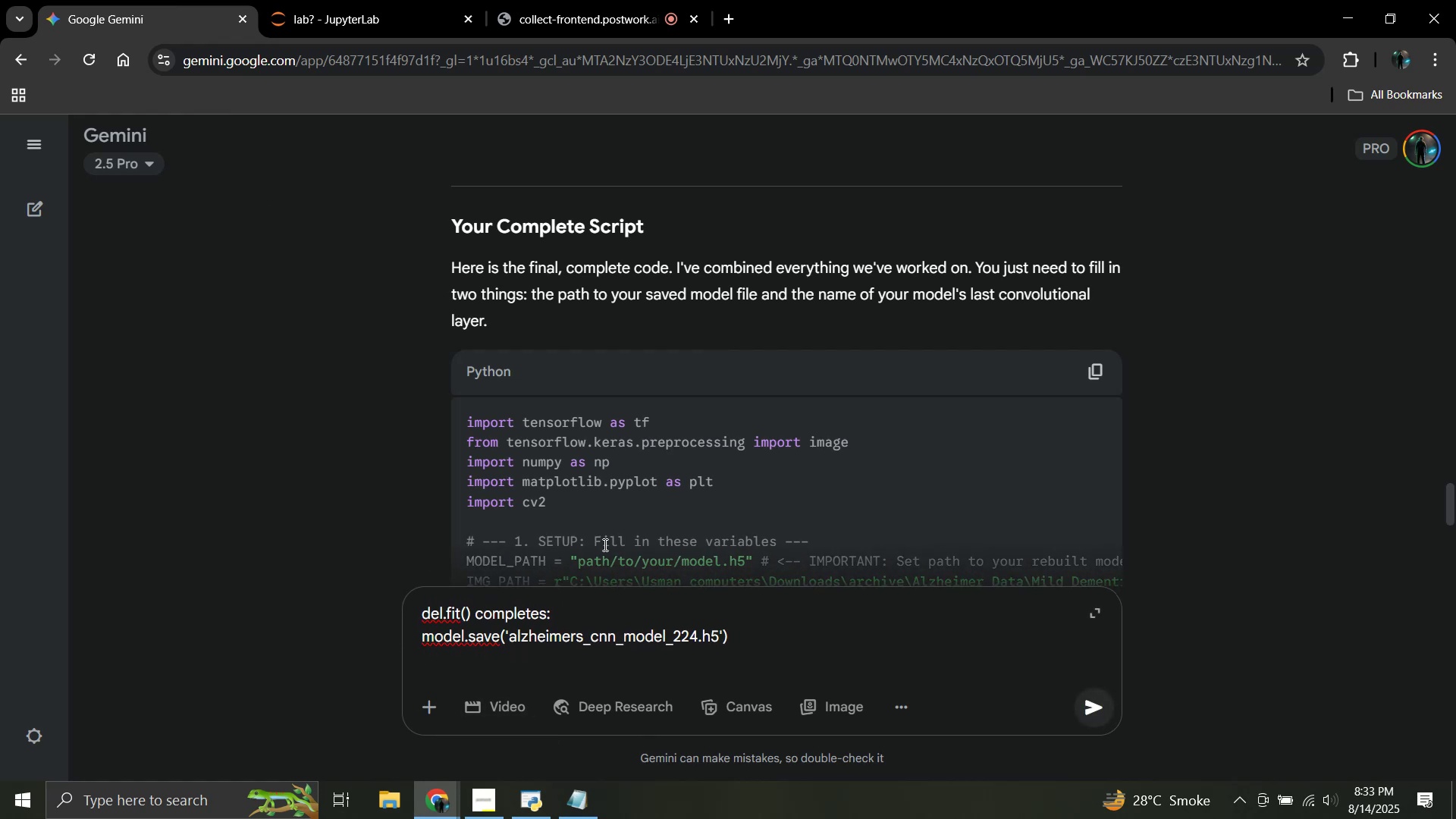 
type(is the location of my )
key(Backspace)
key(Backspace)
key(Backspace)
key(Backspace)
key(Backspace)
key(Backspace)
key(Backspace)
 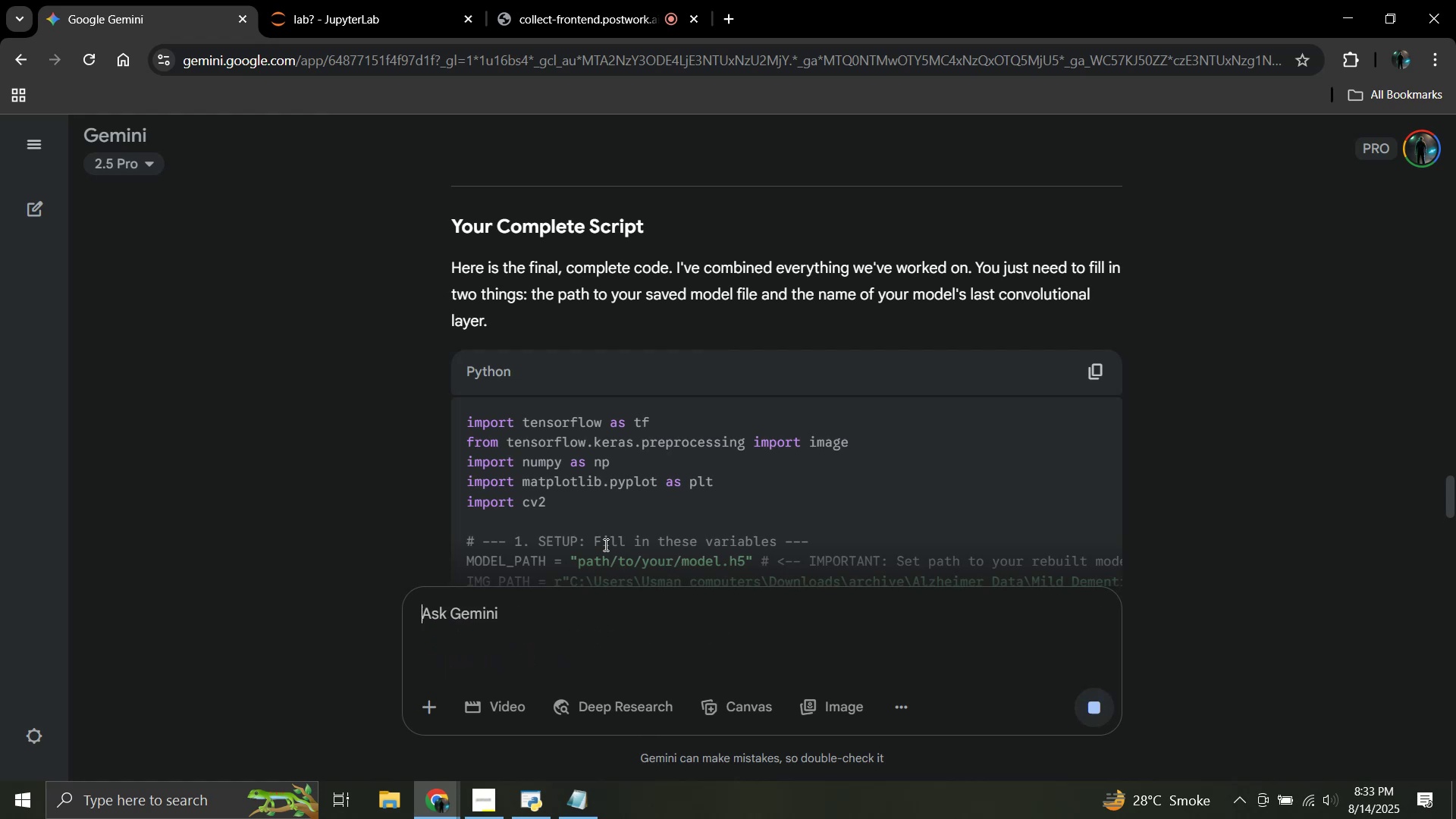 
key(Enter)
 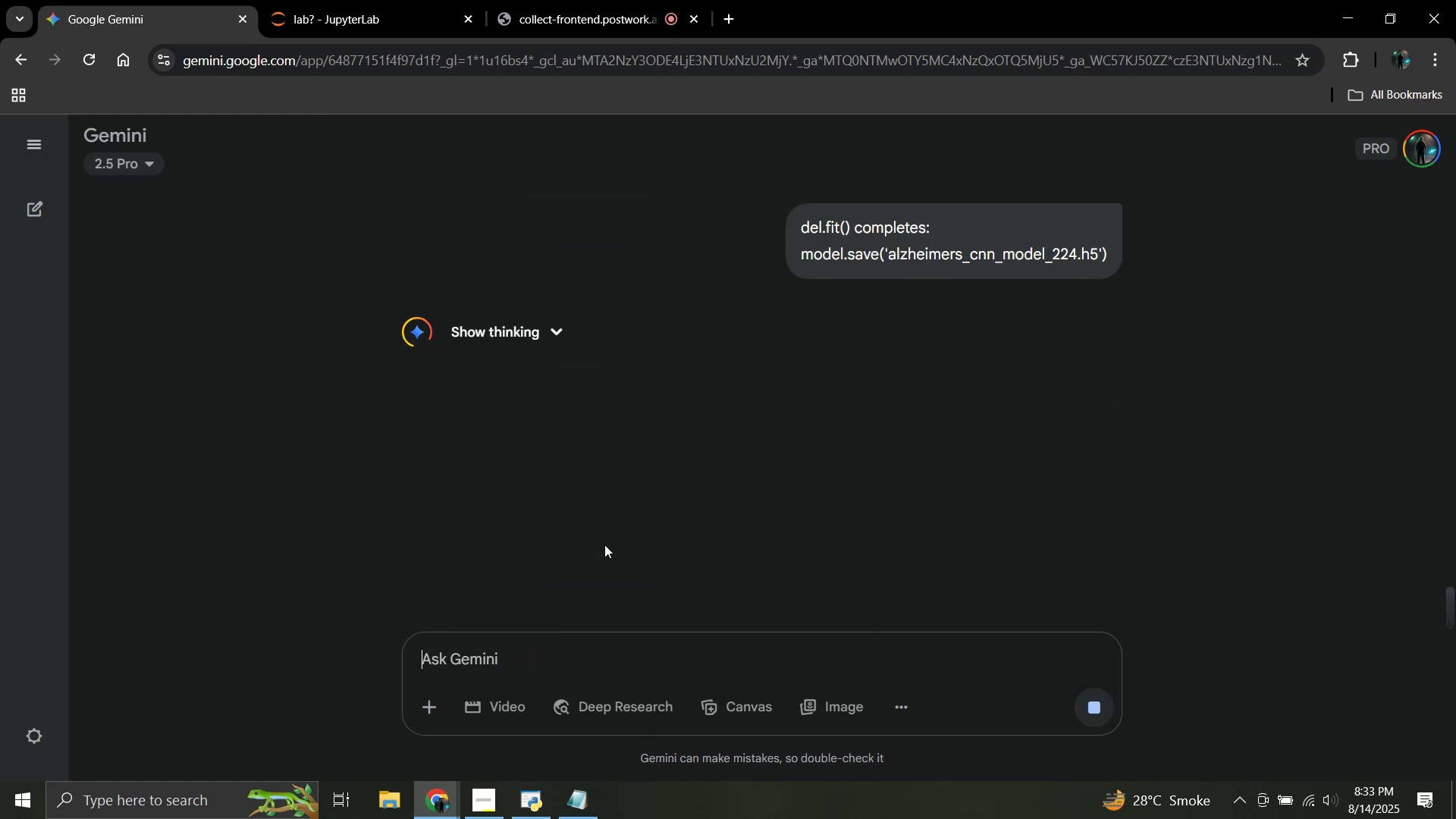 
wait(6.19)
 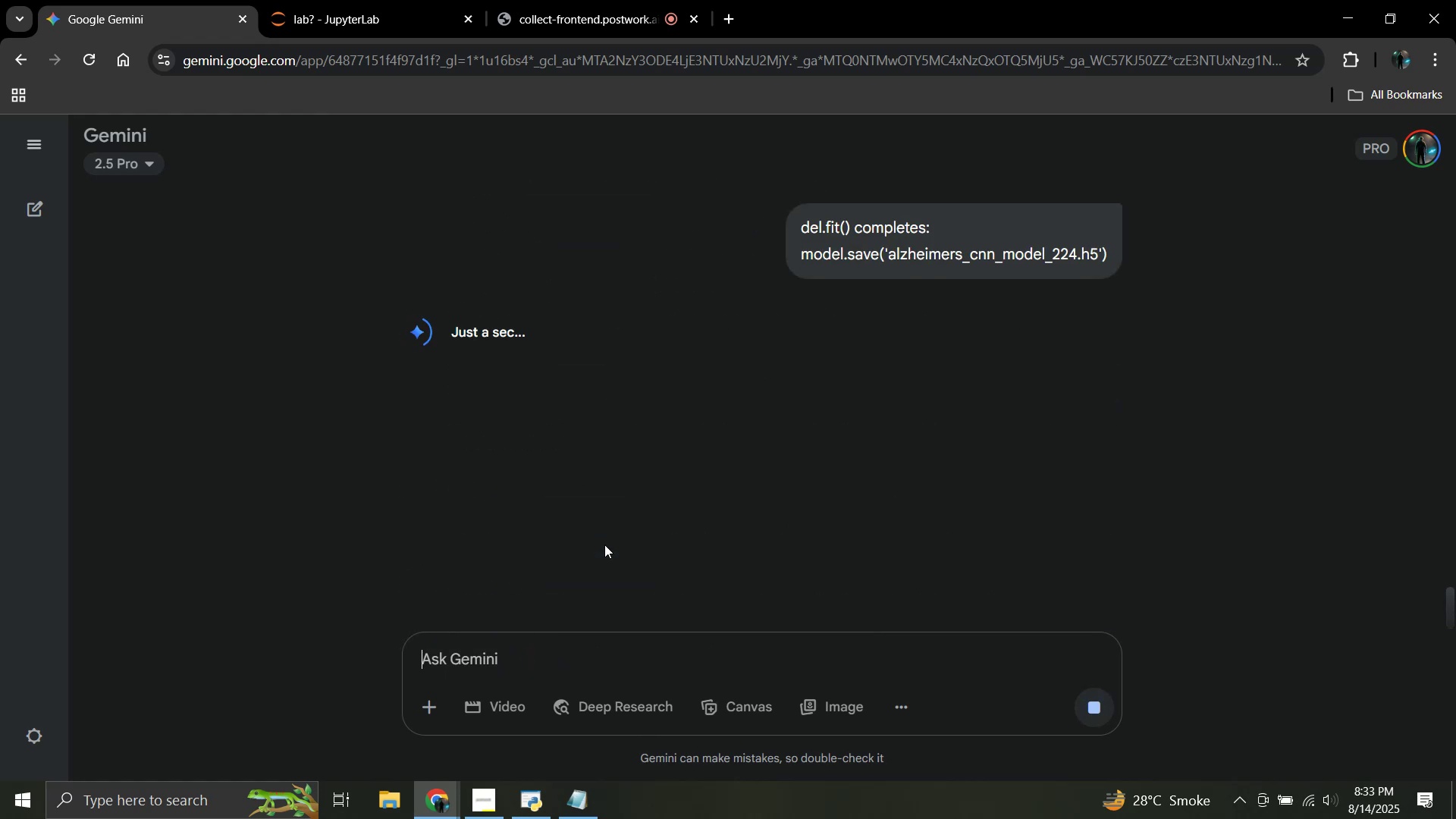 
scroll: coordinate [490, 544], scroll_direction: up, amount: 4.0
 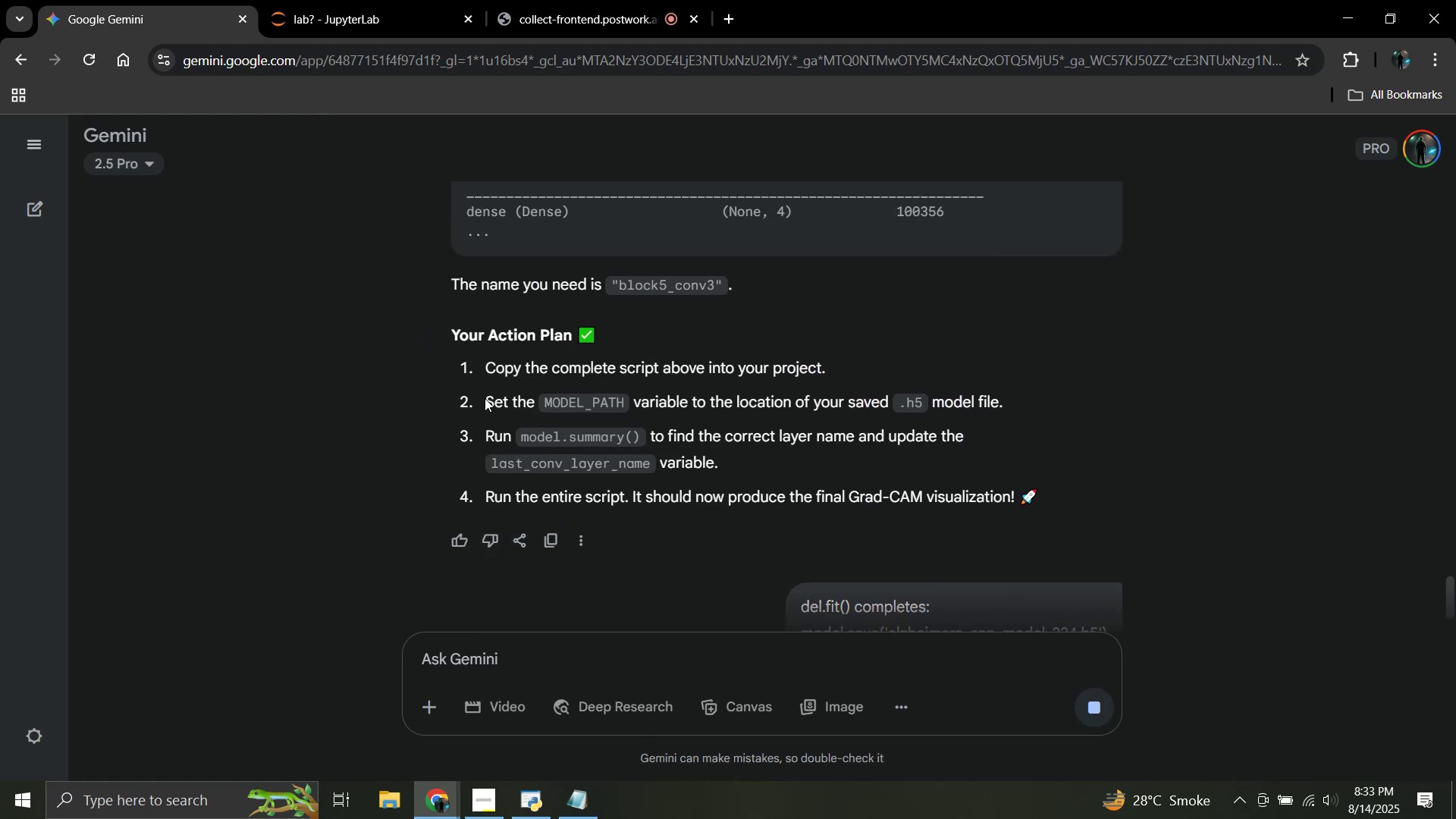 
left_click_drag(start_coordinate=[486, 399], to_coordinate=[1014, 403])
 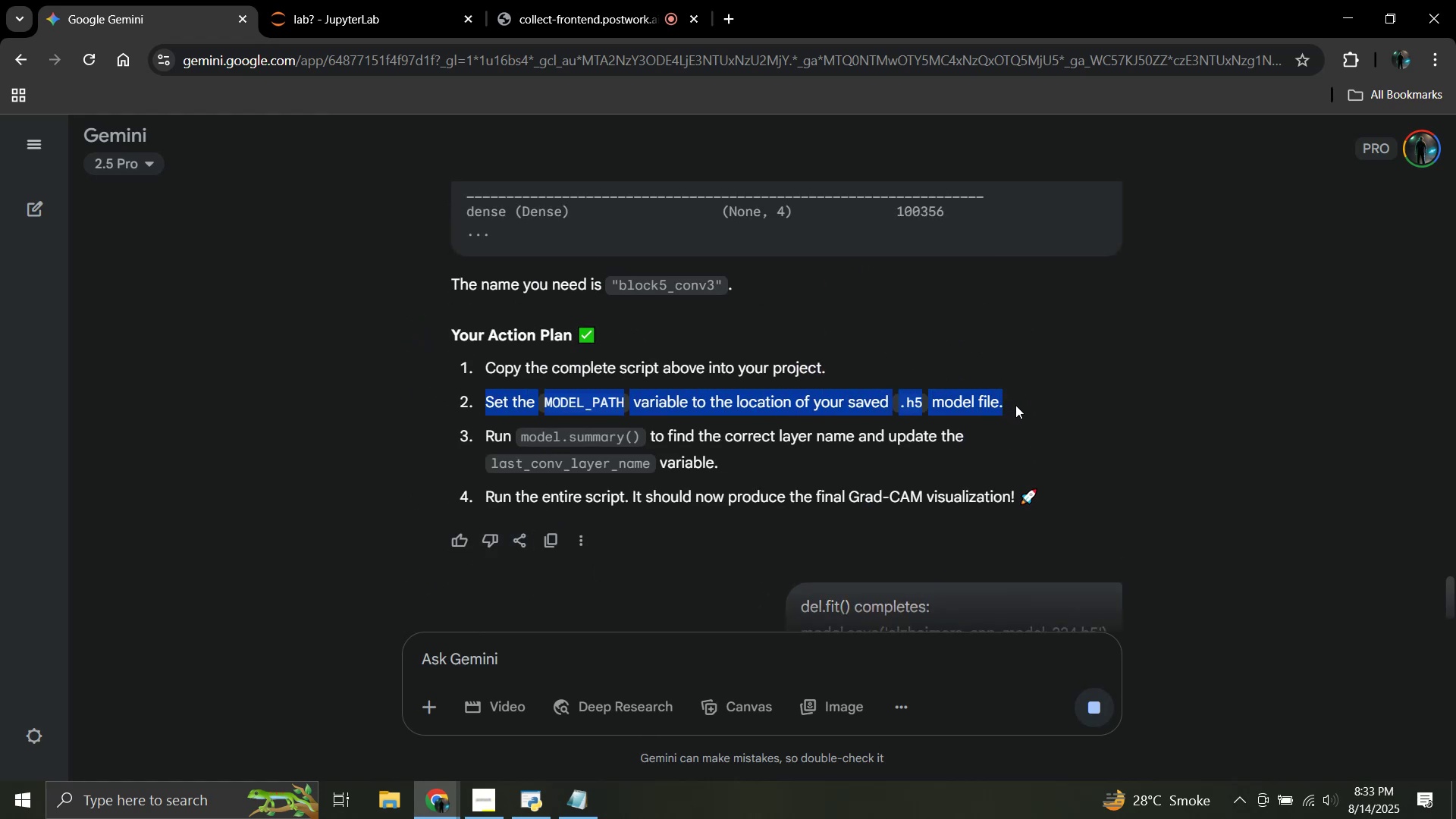 
hold_key(key=ControlLeft, duration=1.52)
 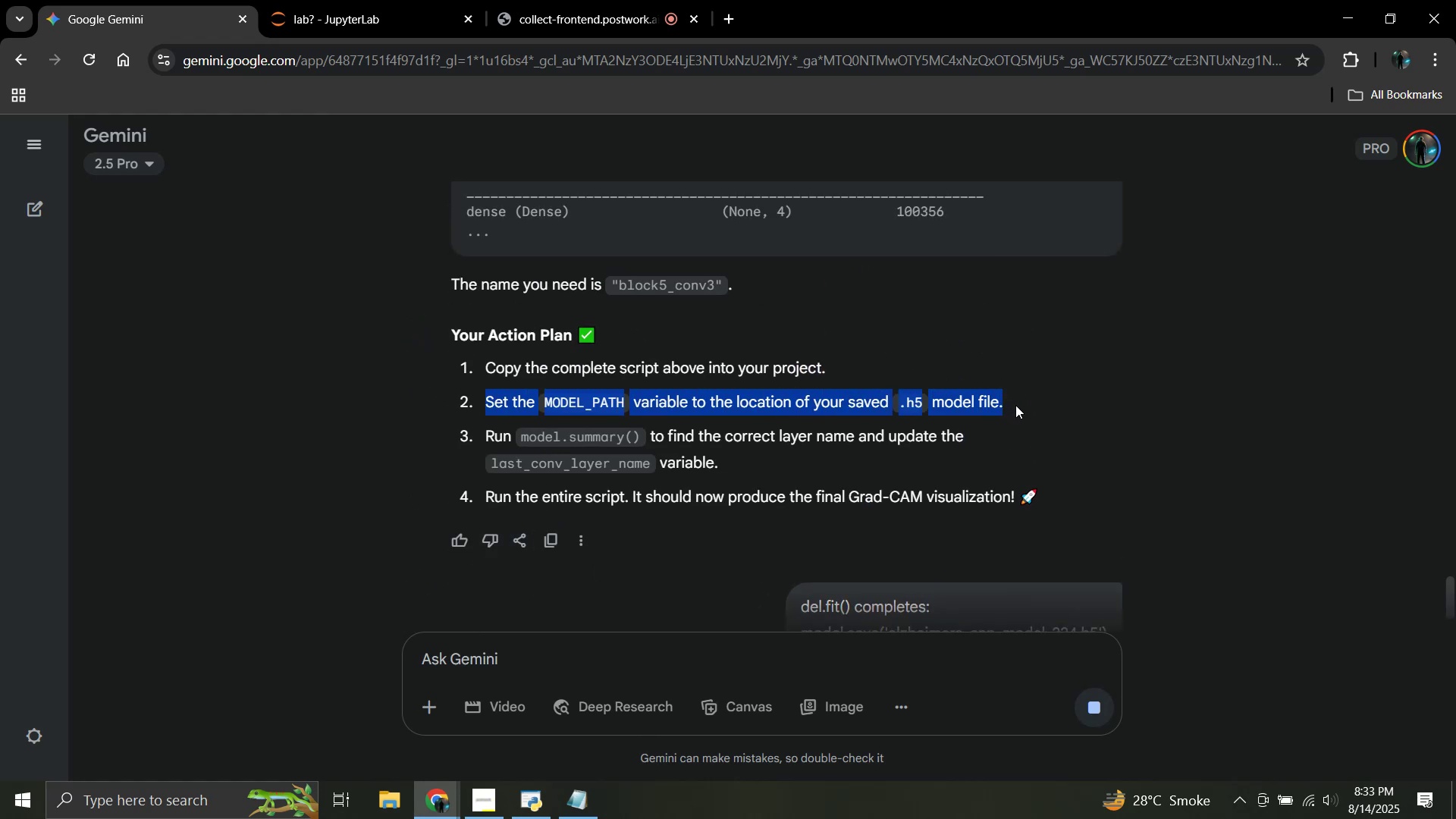 
key(Control+C)
 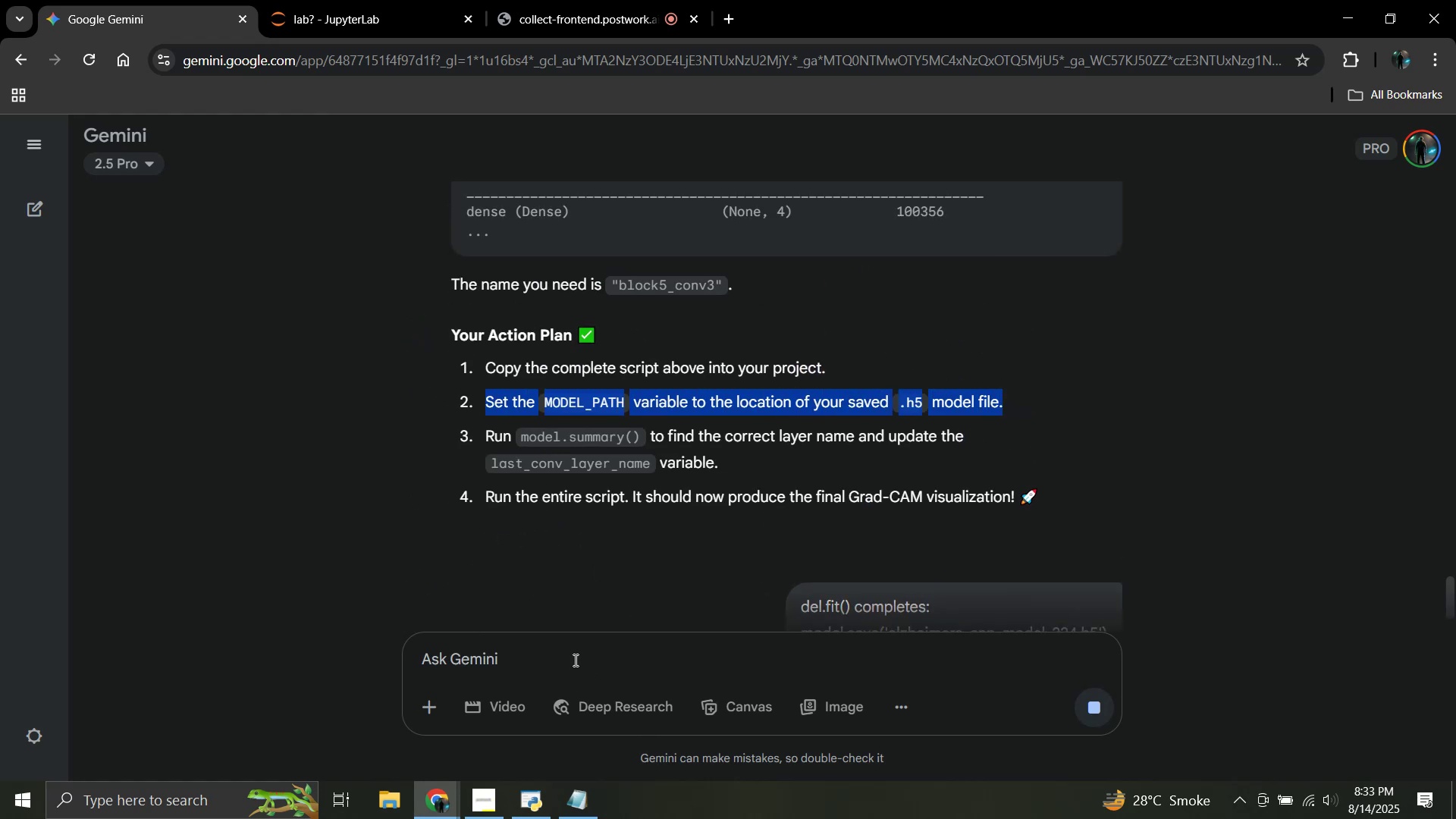 
scroll: coordinate [581, 557], scroll_direction: down, amount: 8.0
 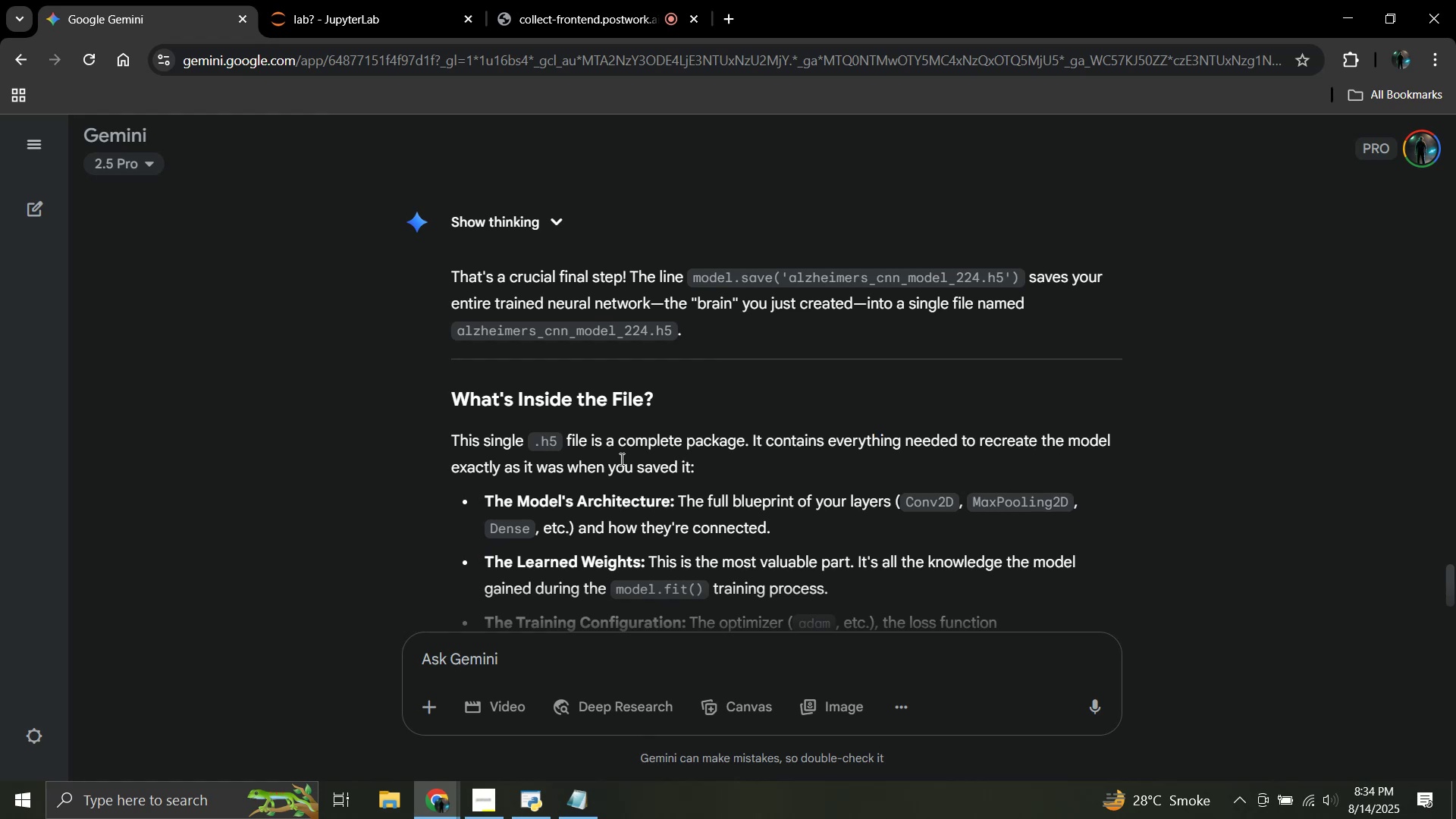 
wait(17.94)
 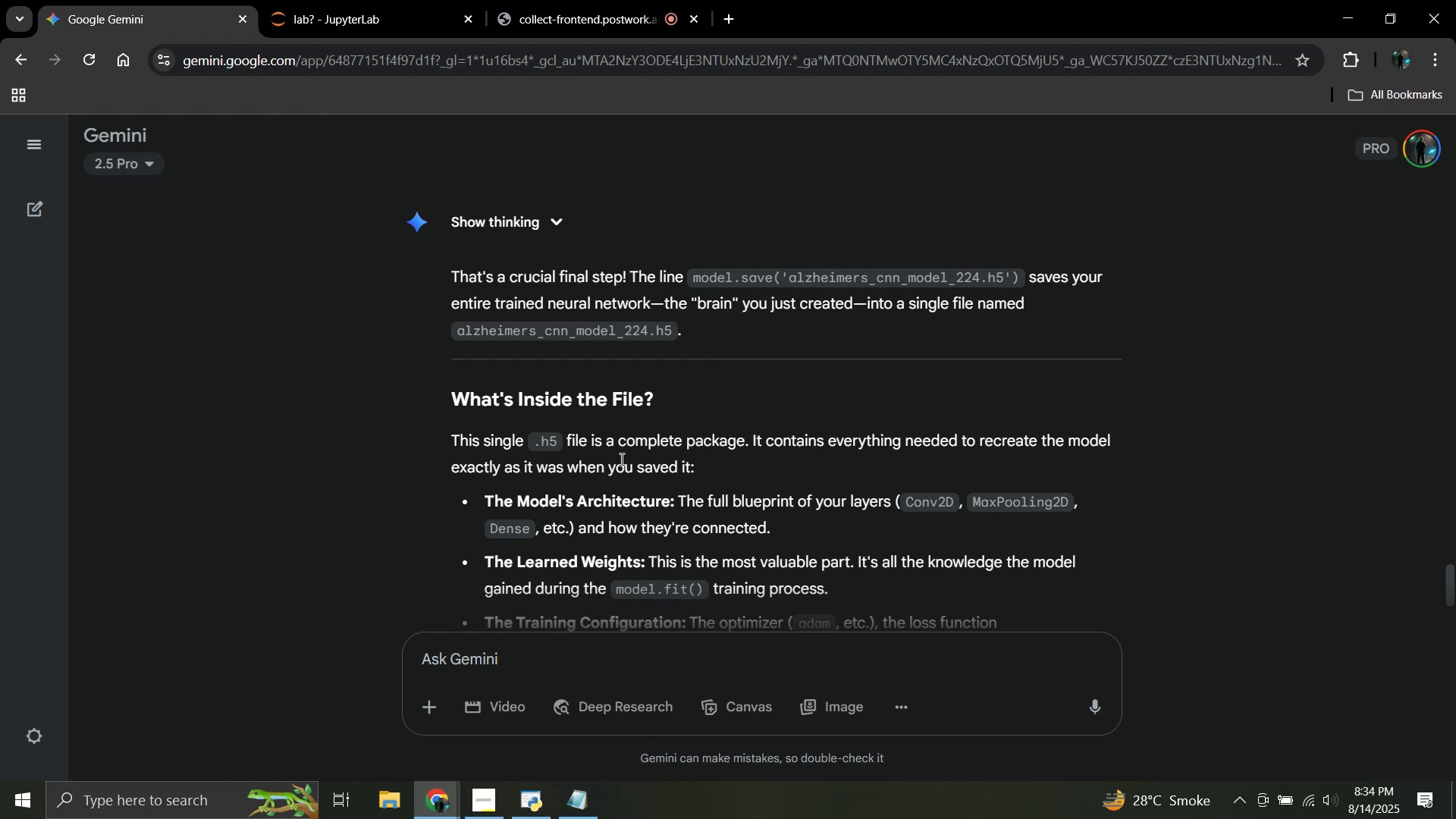 
scroll: coordinate [618, 485], scroll_direction: down, amount: 10.0
 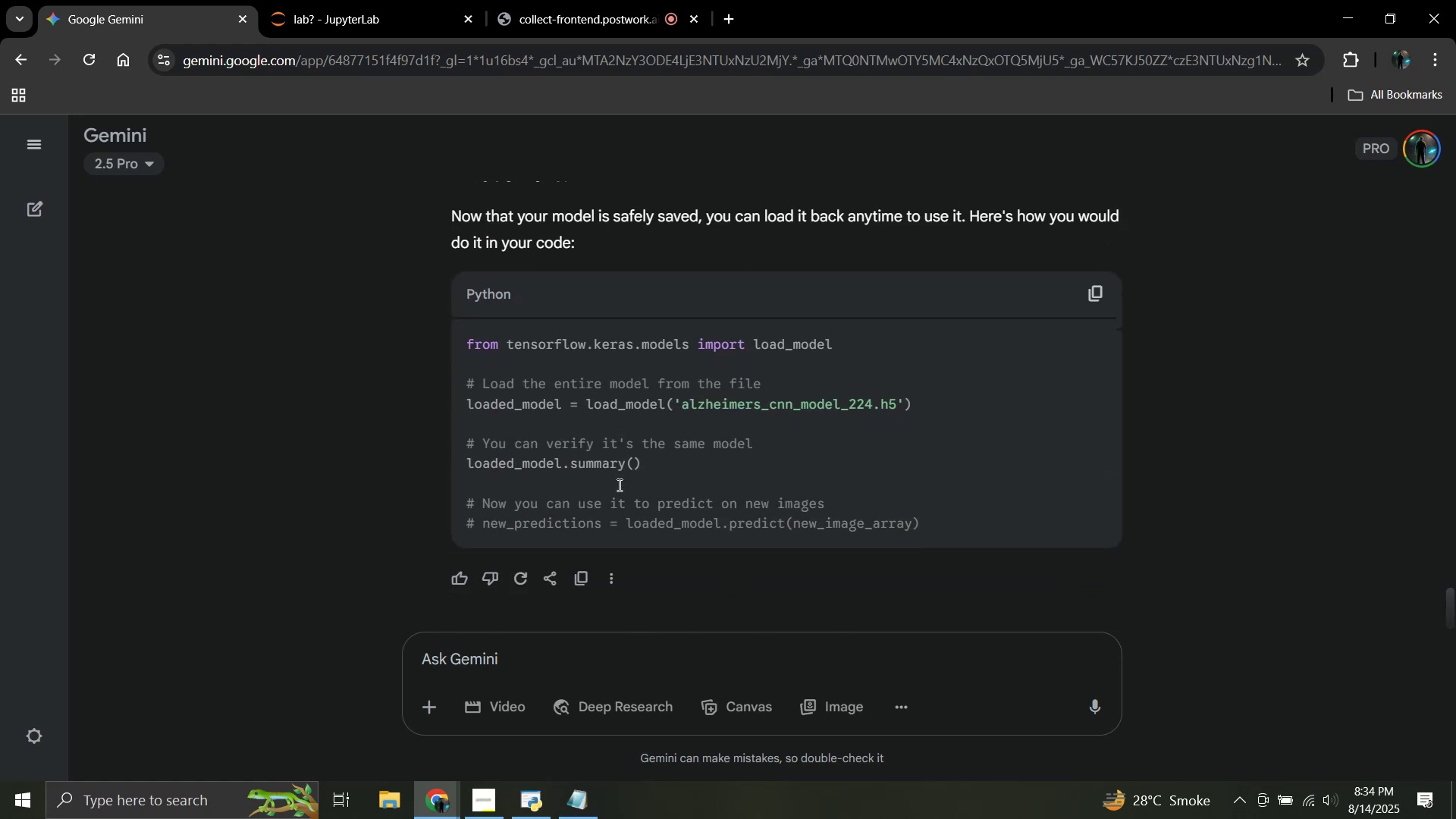 
scroll: coordinate [618, 485], scroll_direction: up, amount: 2.0
 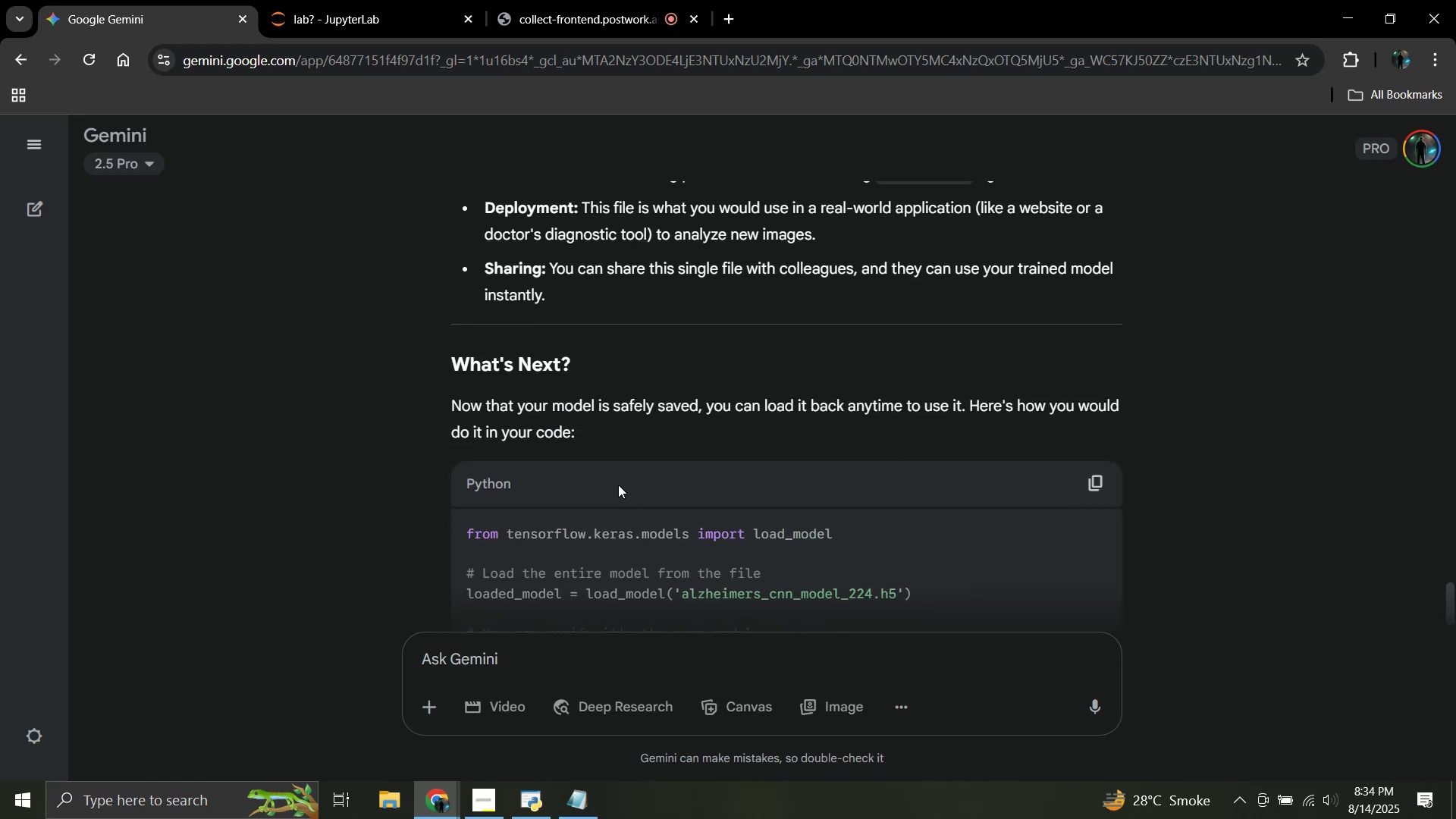 
scroll: coordinate [618, 485], scroll_direction: down, amount: 3.0
 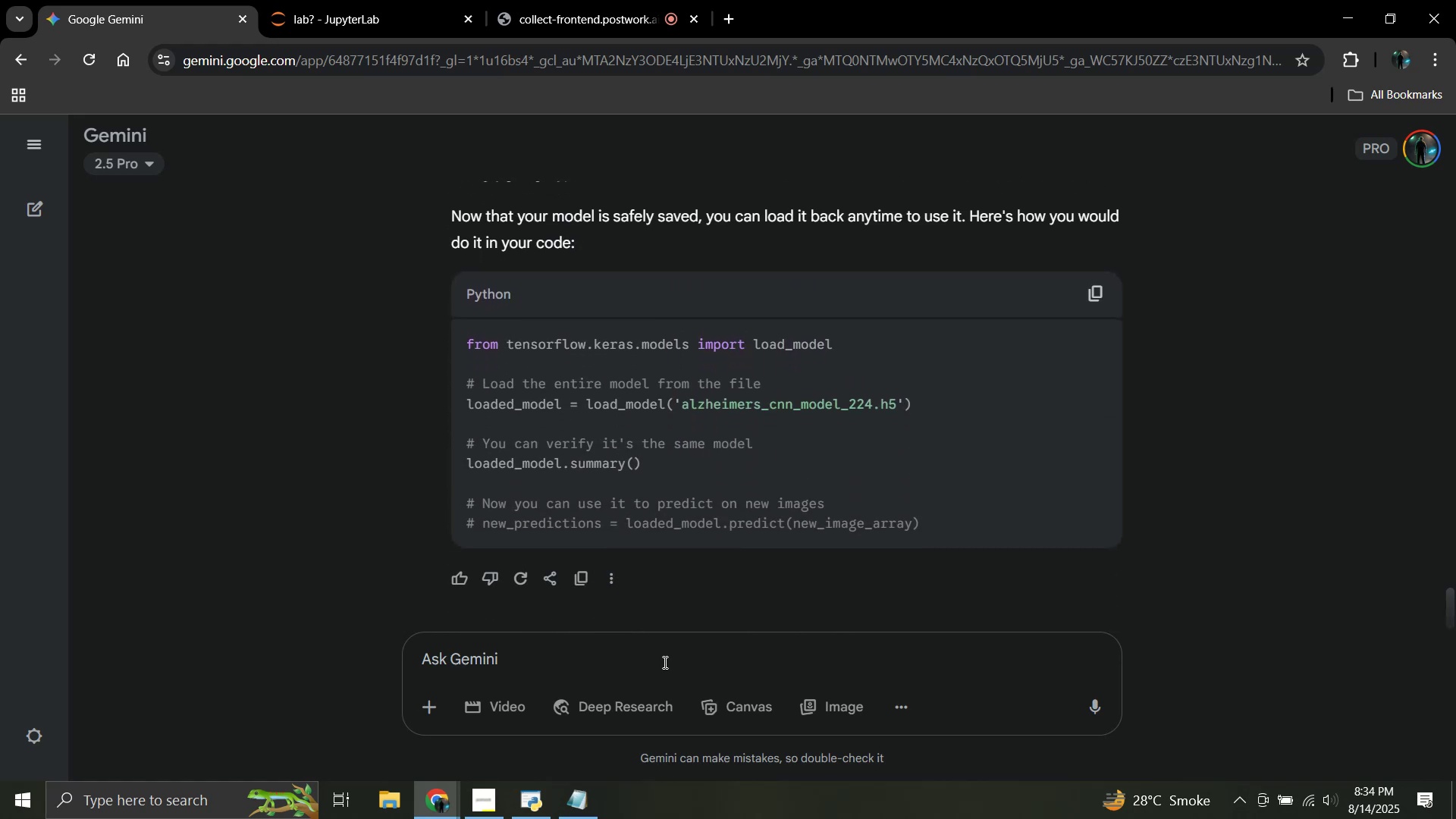 
left_click([666, 664])
 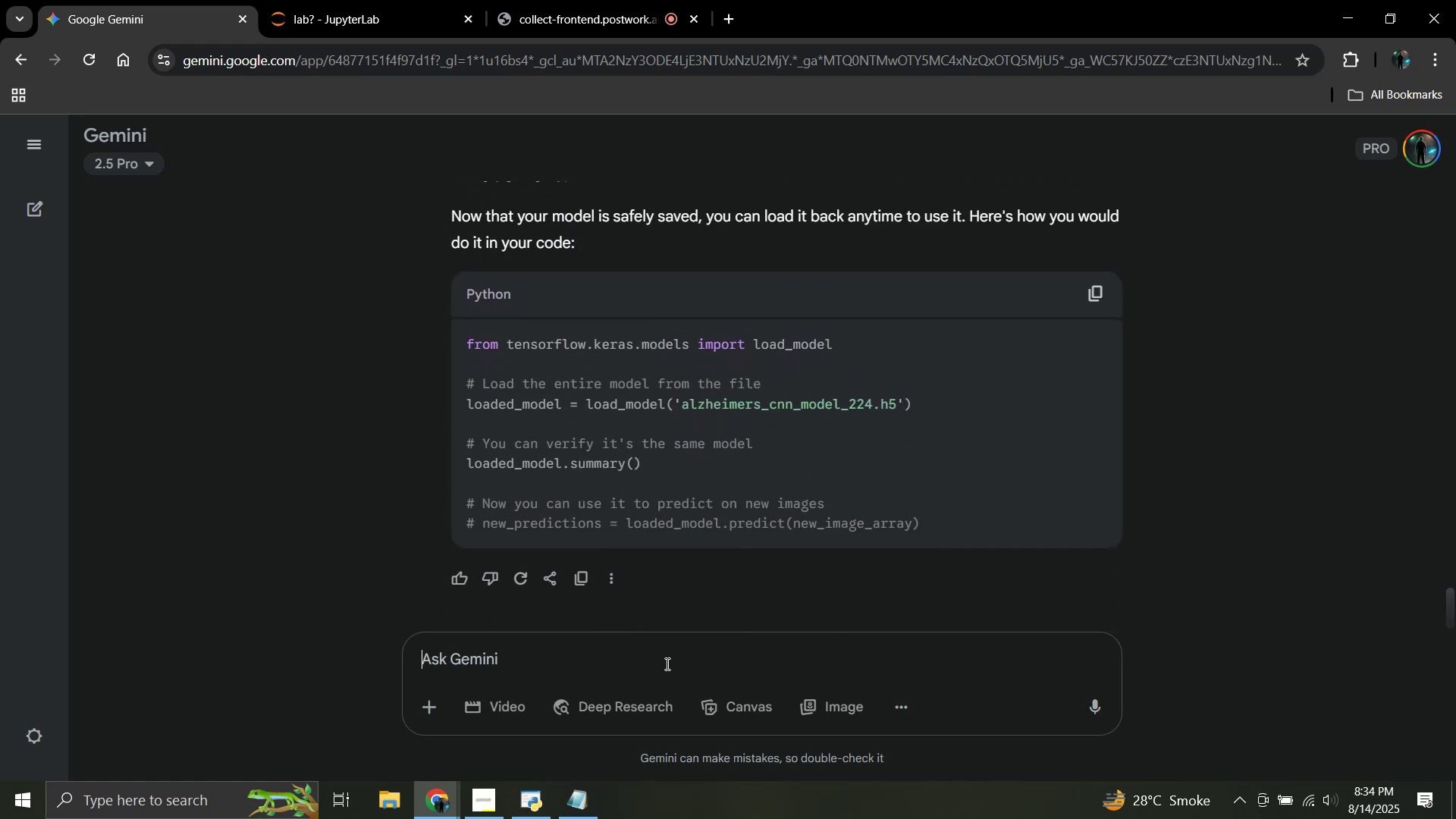 
key(Control+V)
 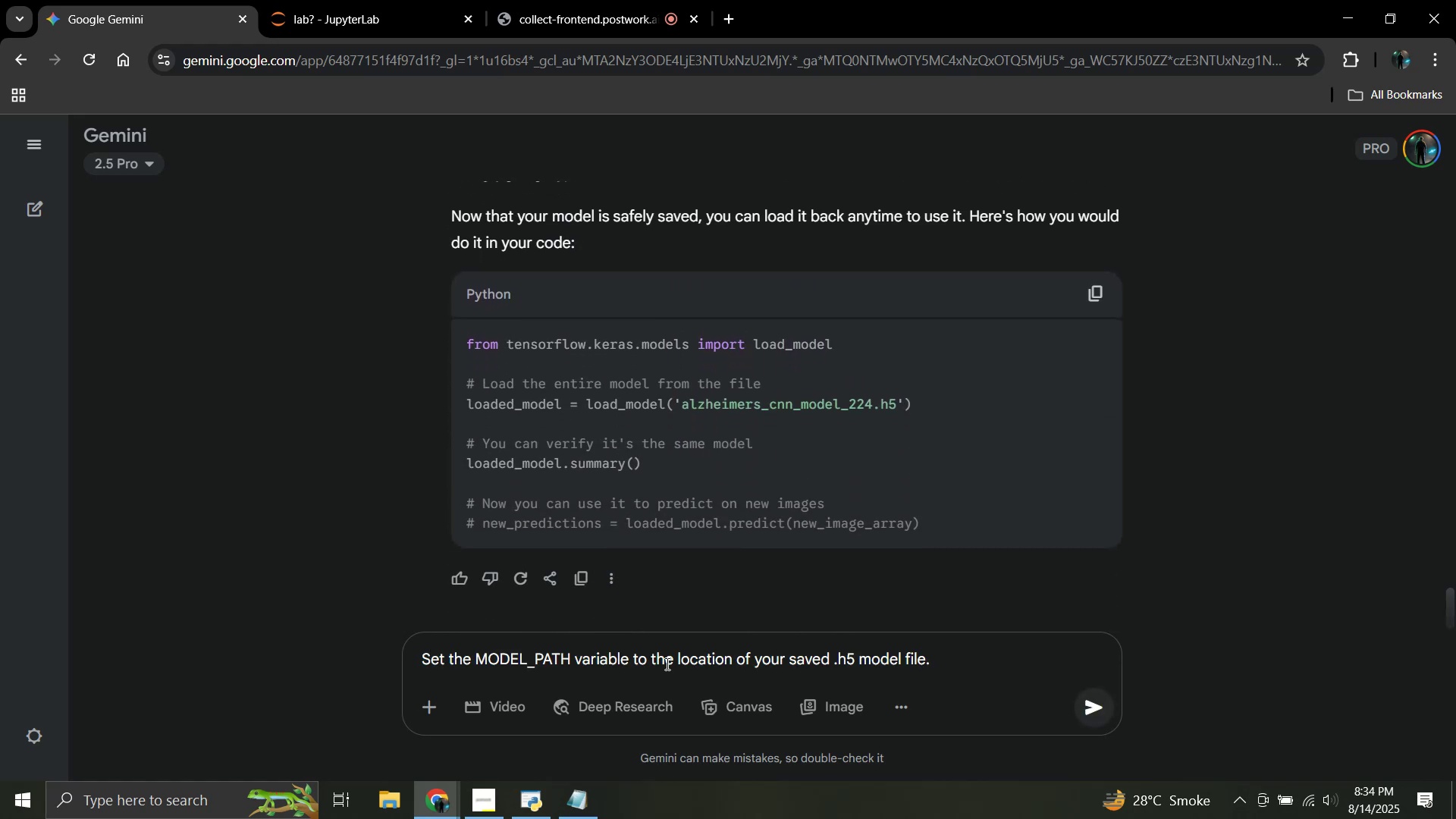 
key(Shift+Enter)
 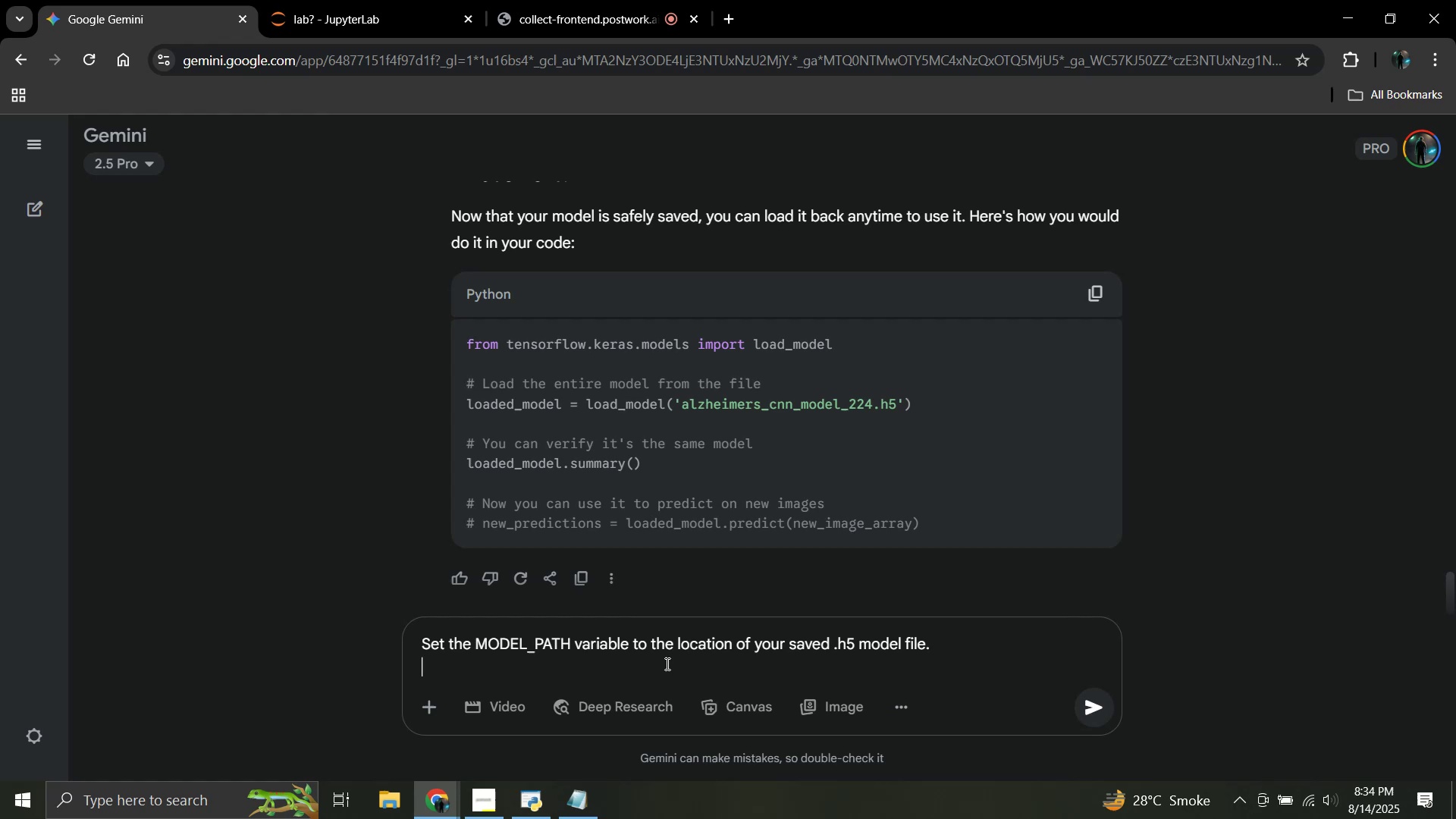 
key(Shift+Enter)
 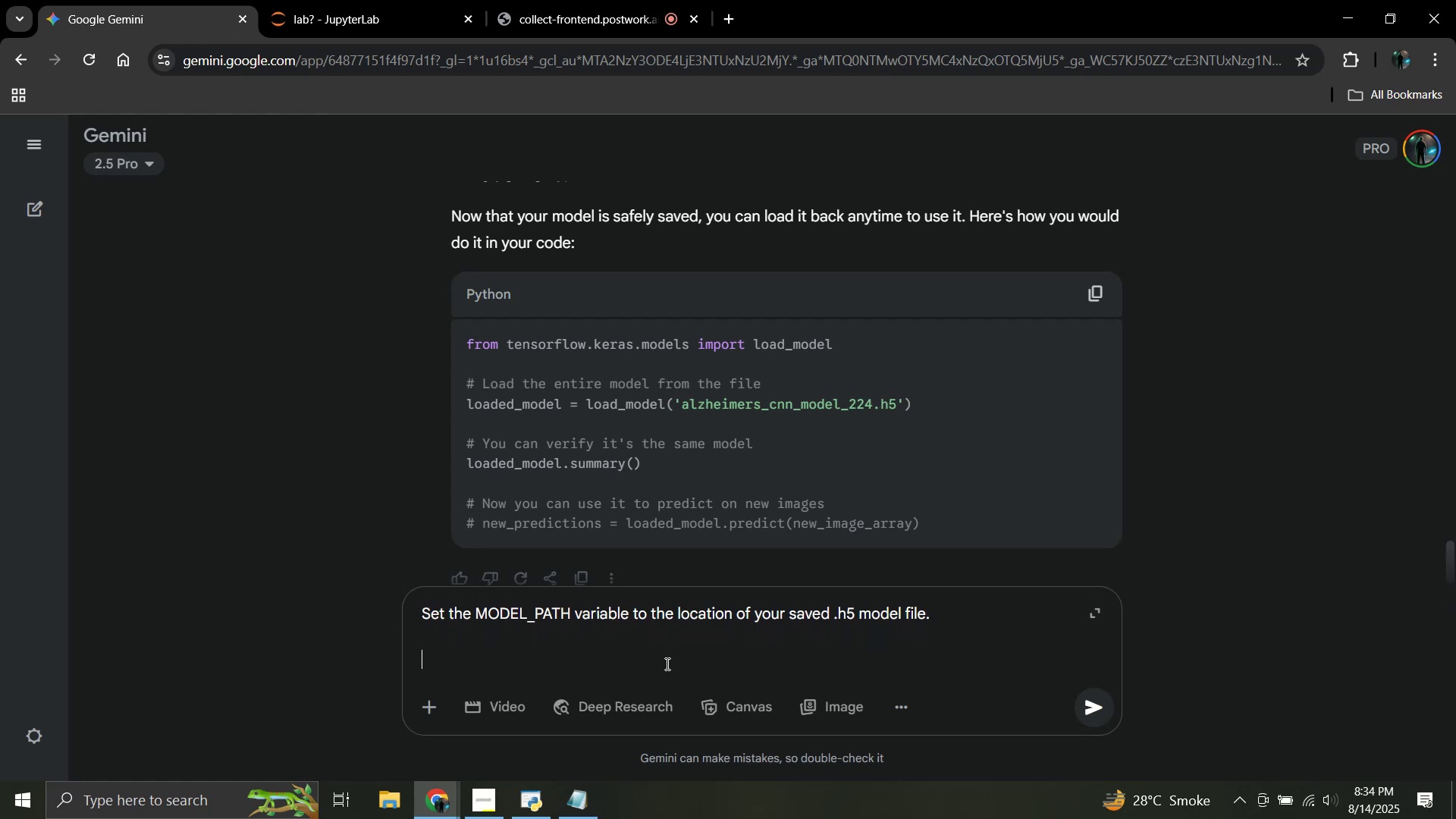 
type(how doo )
key(Backspace)
key(Backspace)
type( I find this?)
 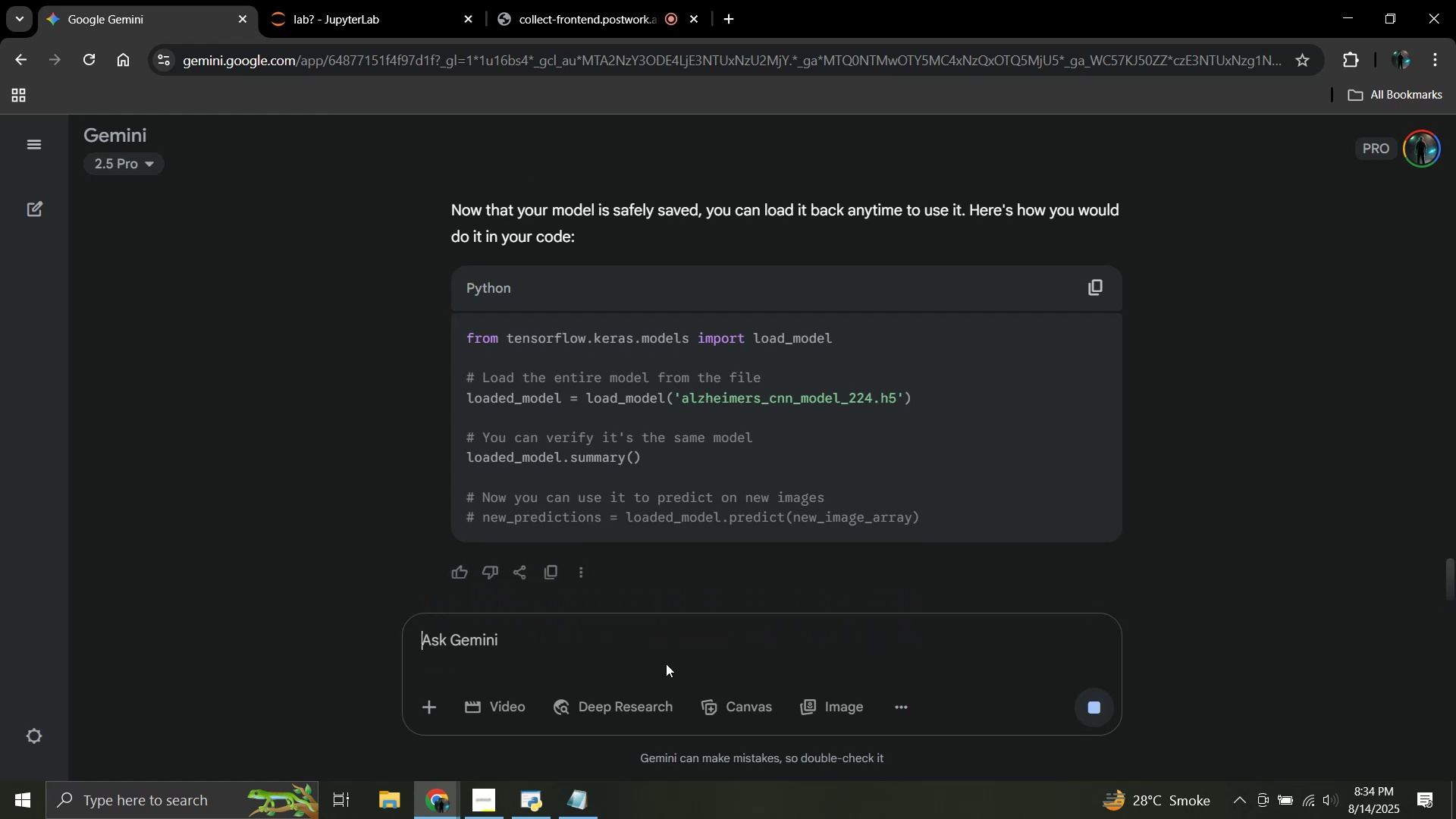 
 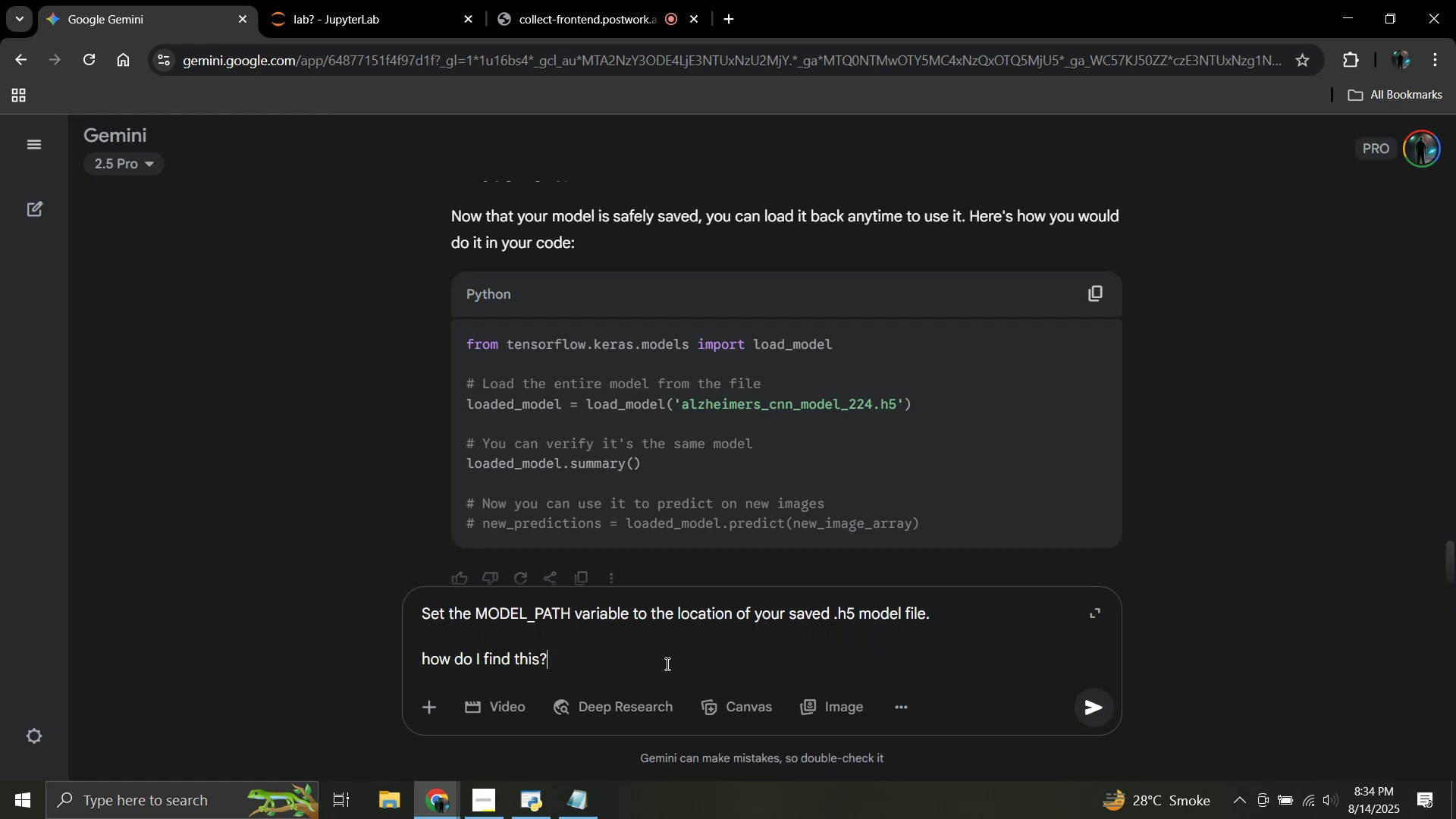 
key(Enter)
 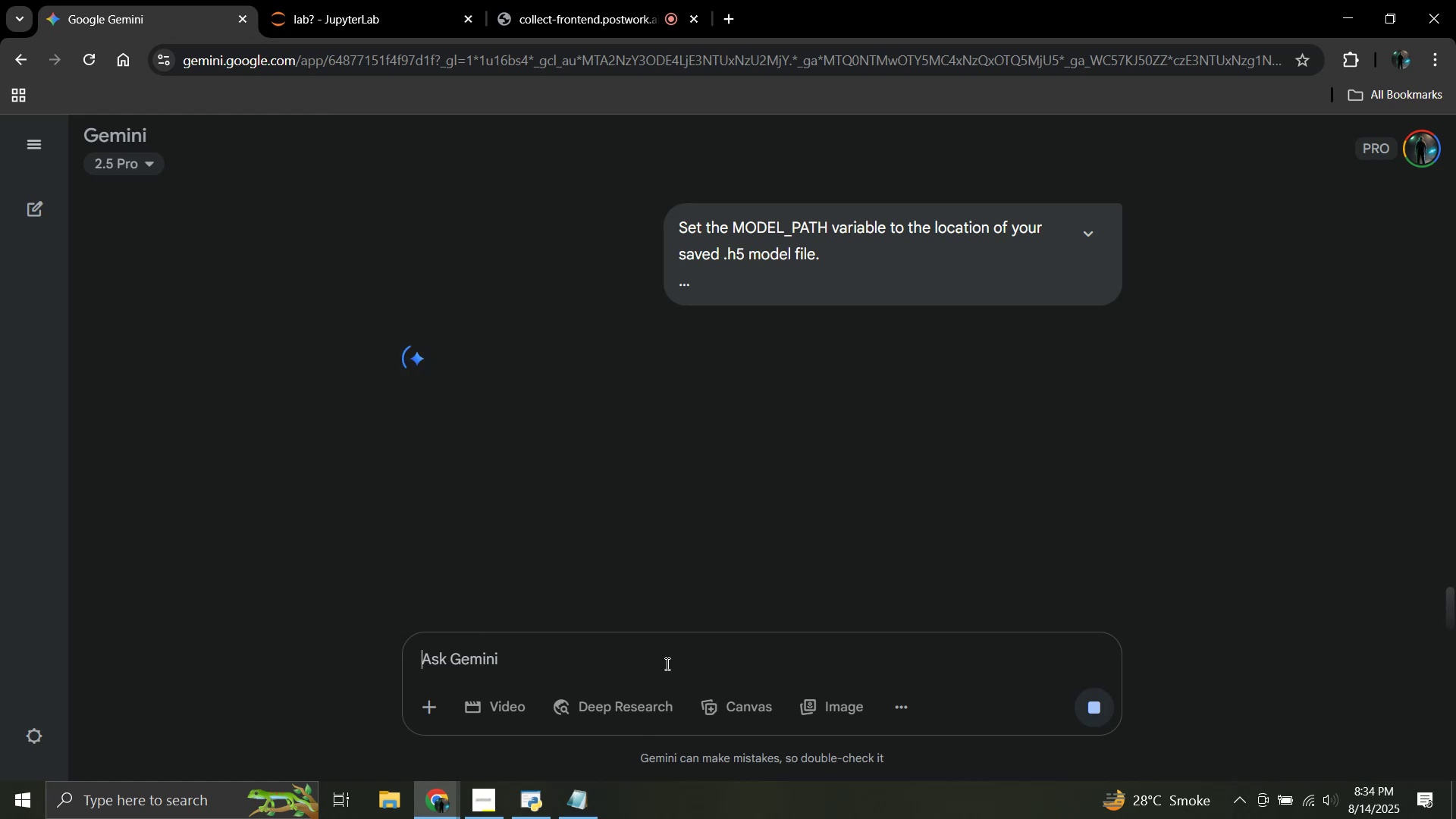 
wait(7.42)
 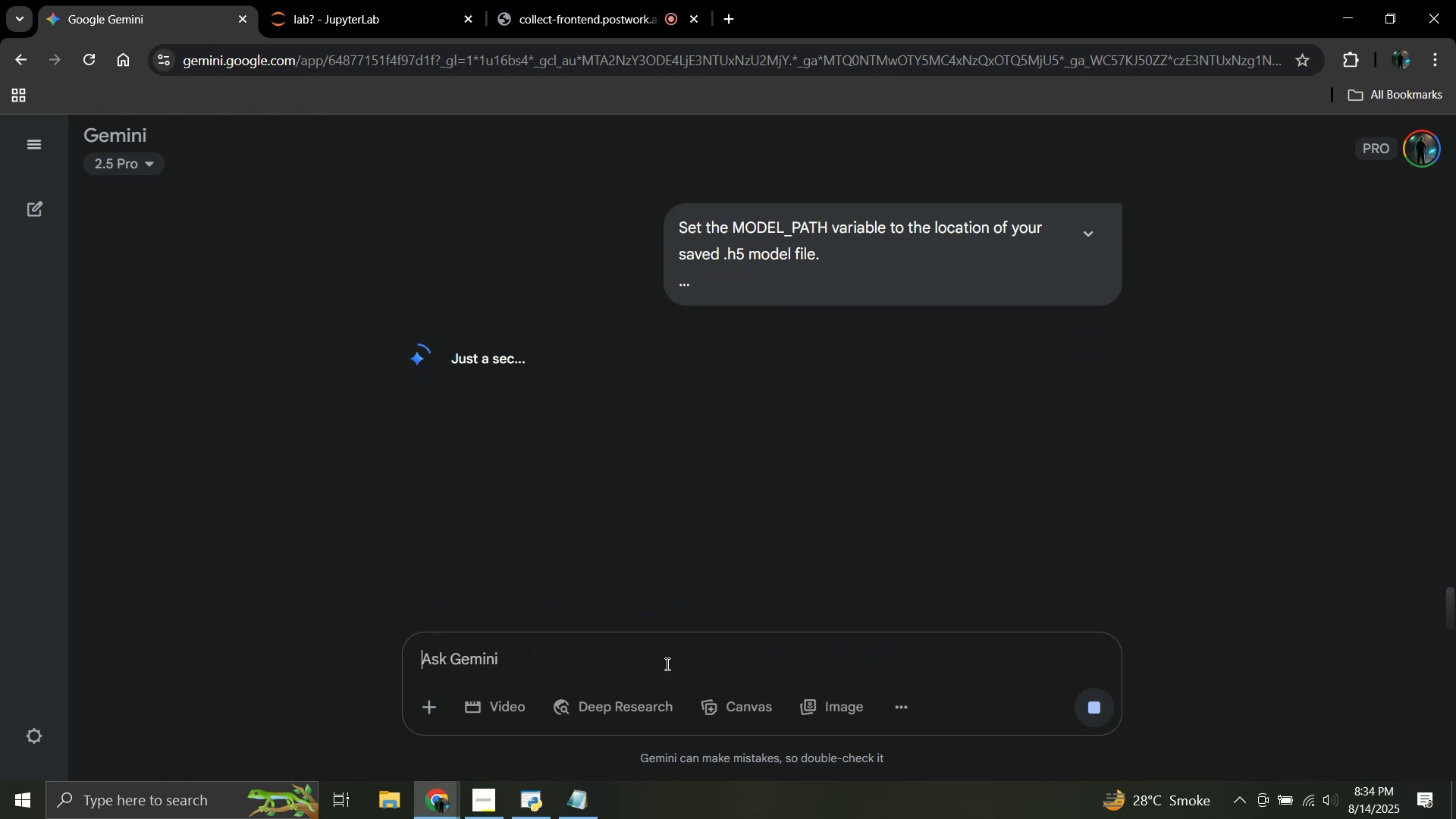 
left_click([356, 0])
 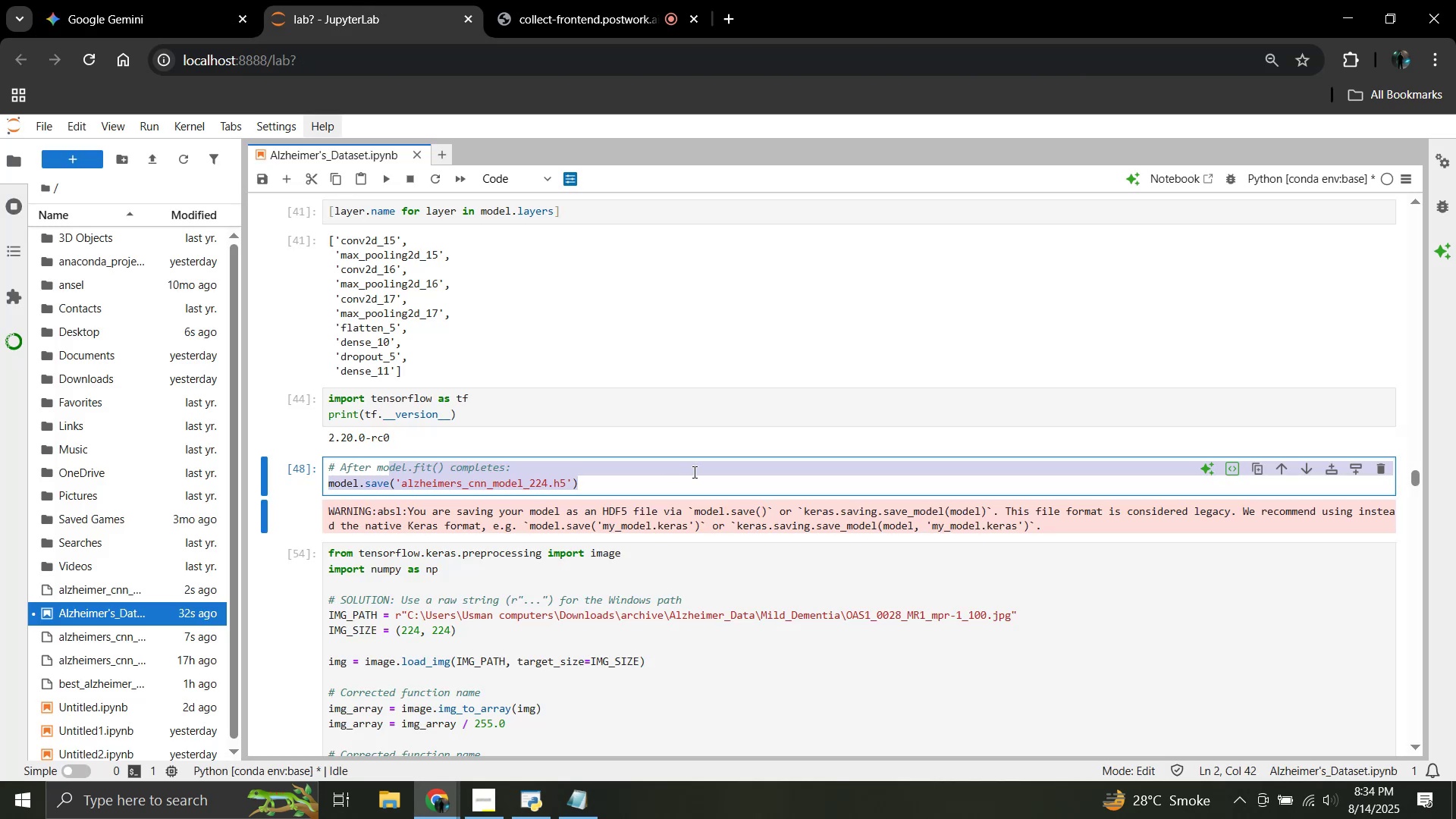 
wait(8.15)
 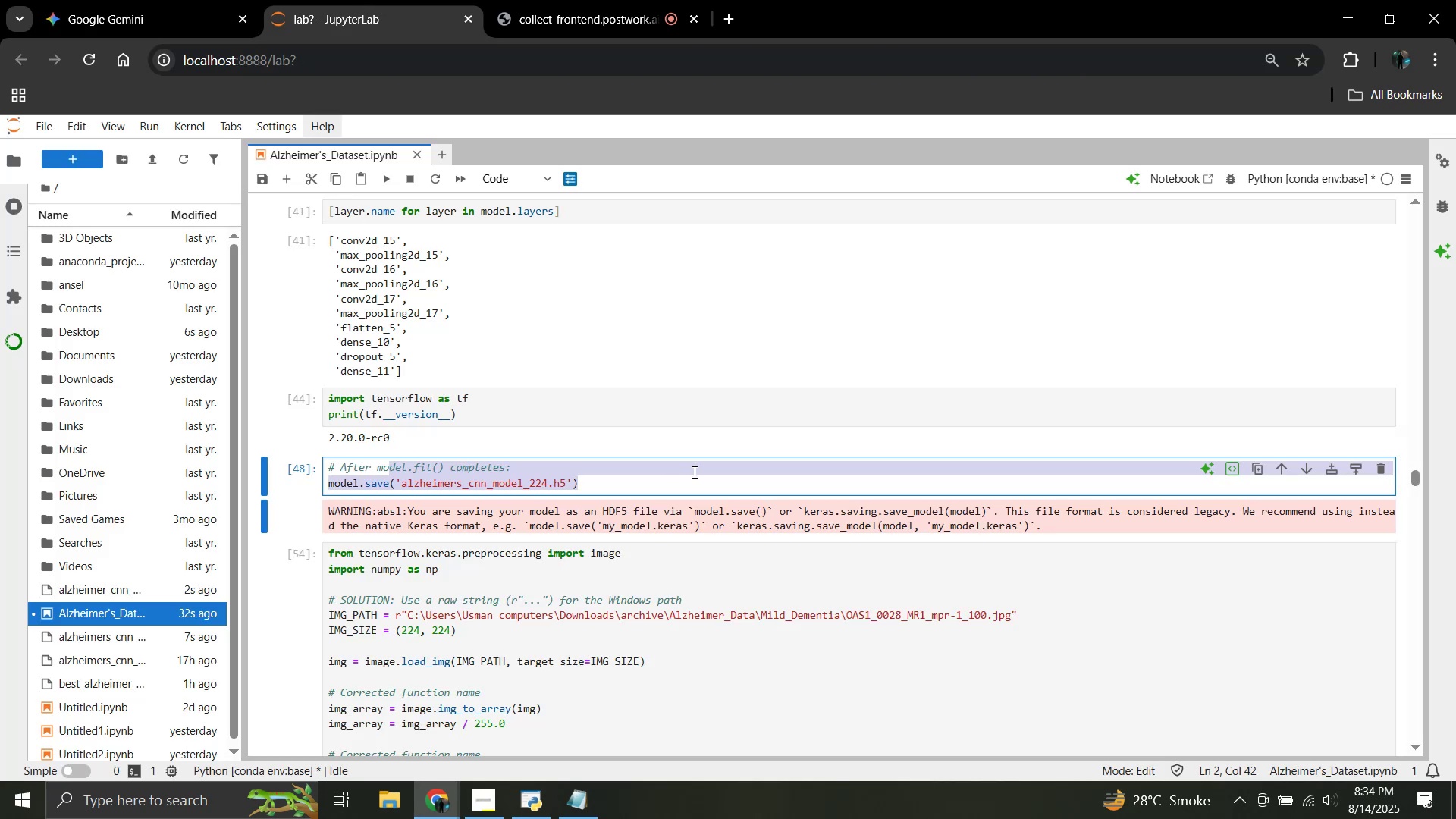 
scroll: coordinate [693, 472], scroll_direction: down, amount: 26.0
 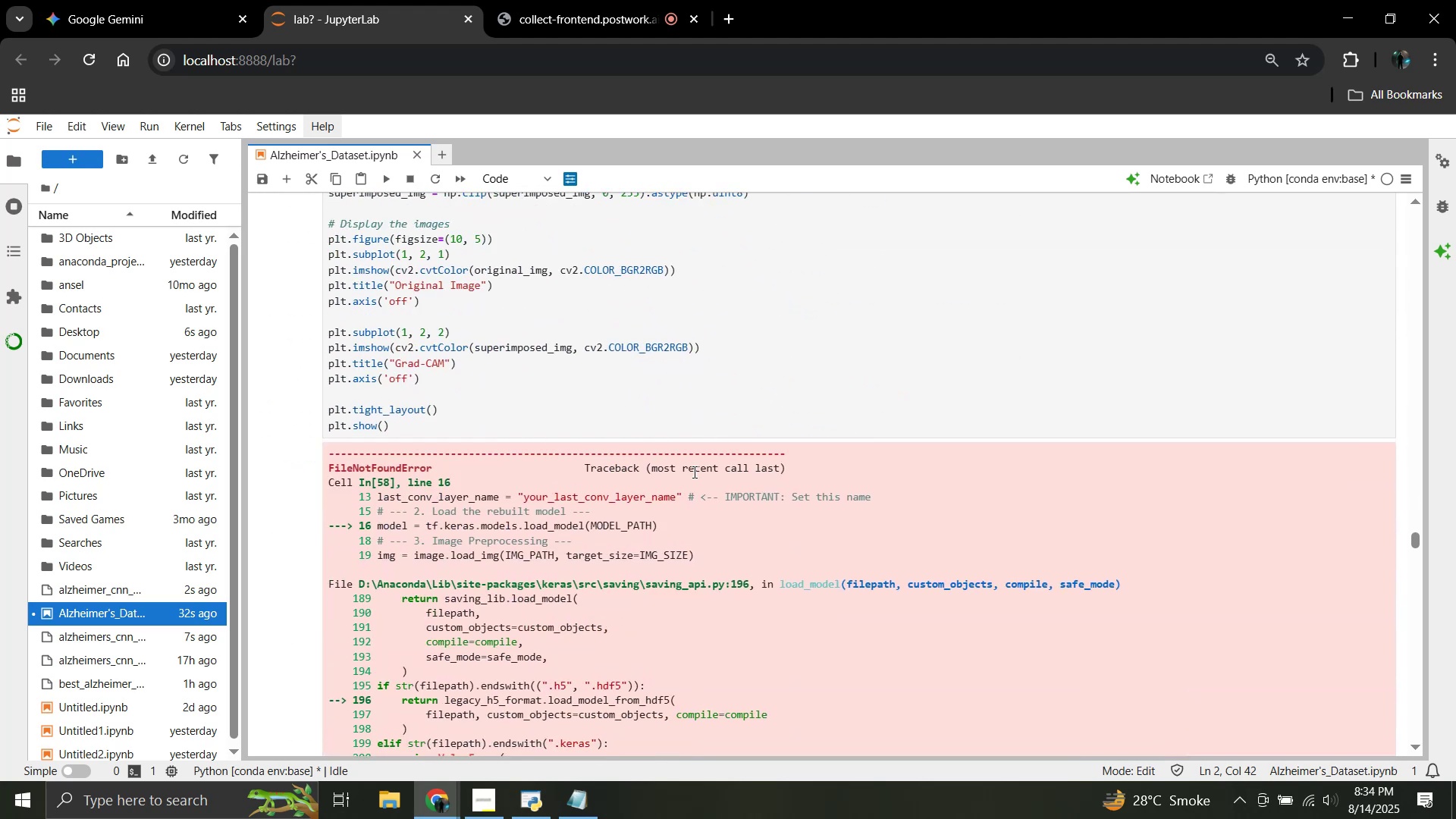 
scroll: coordinate [505, 507], scroll_direction: up, amount: 3.0
 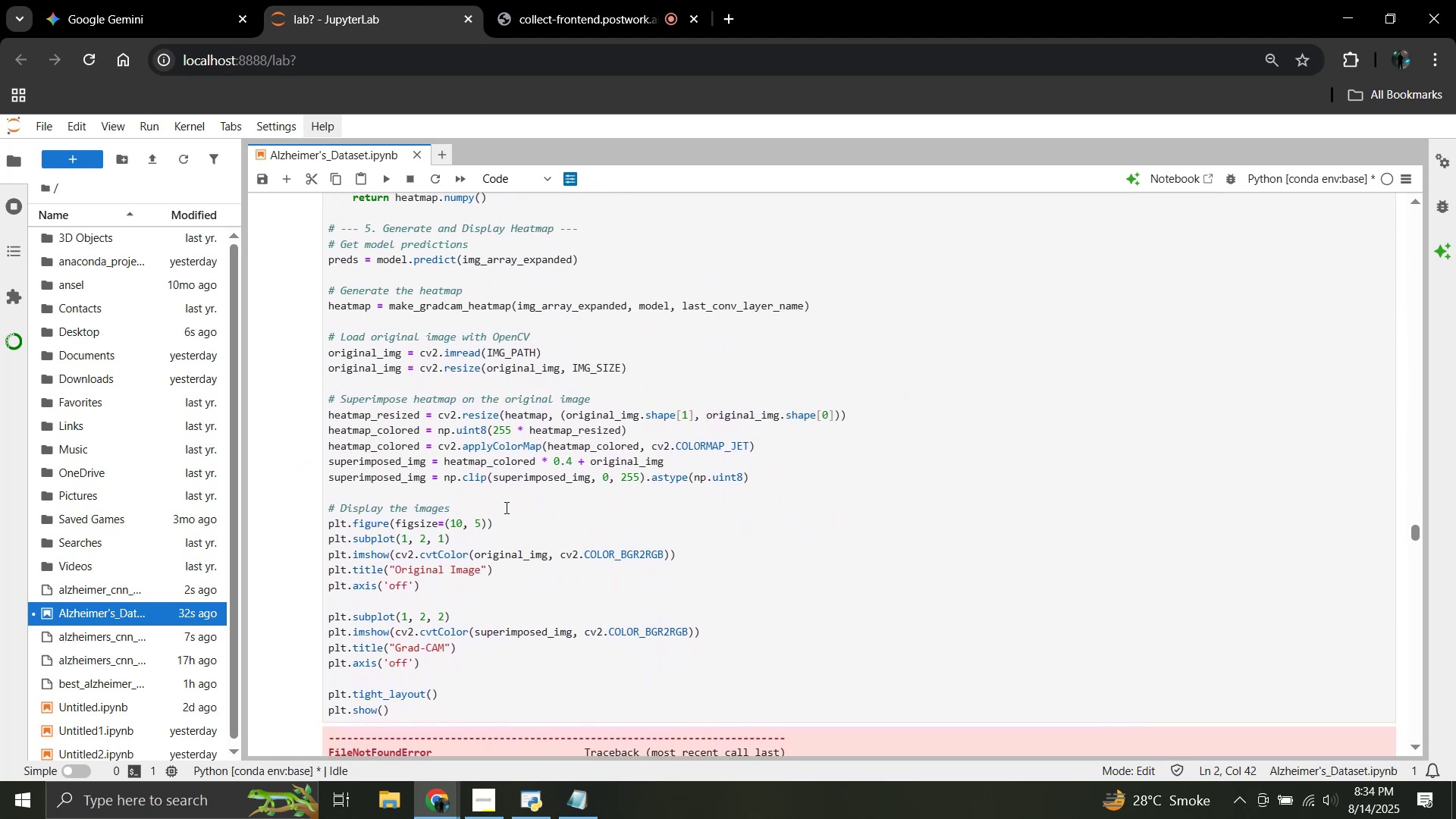 
key(Control+F)
 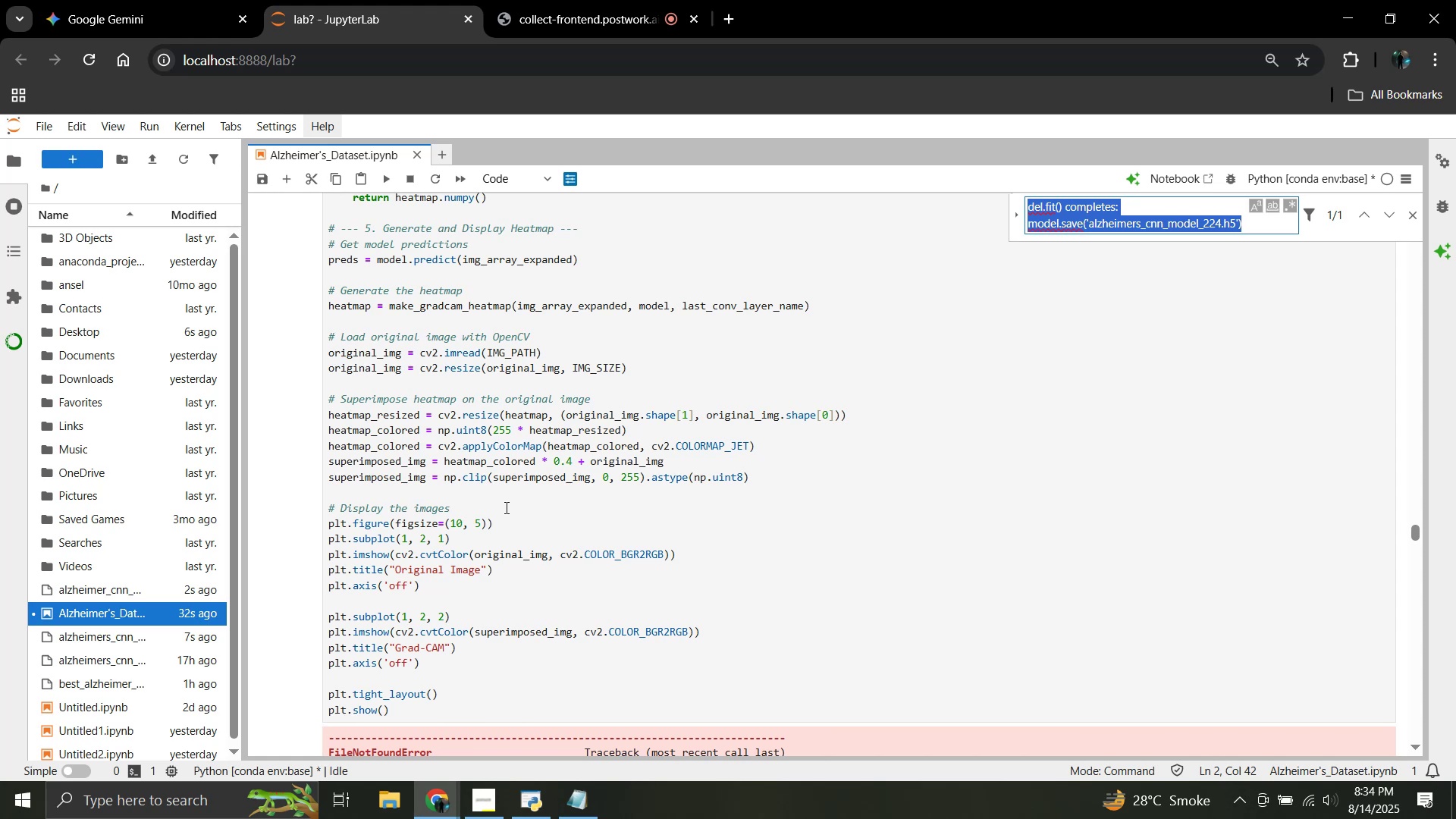 
type(conv2d)
 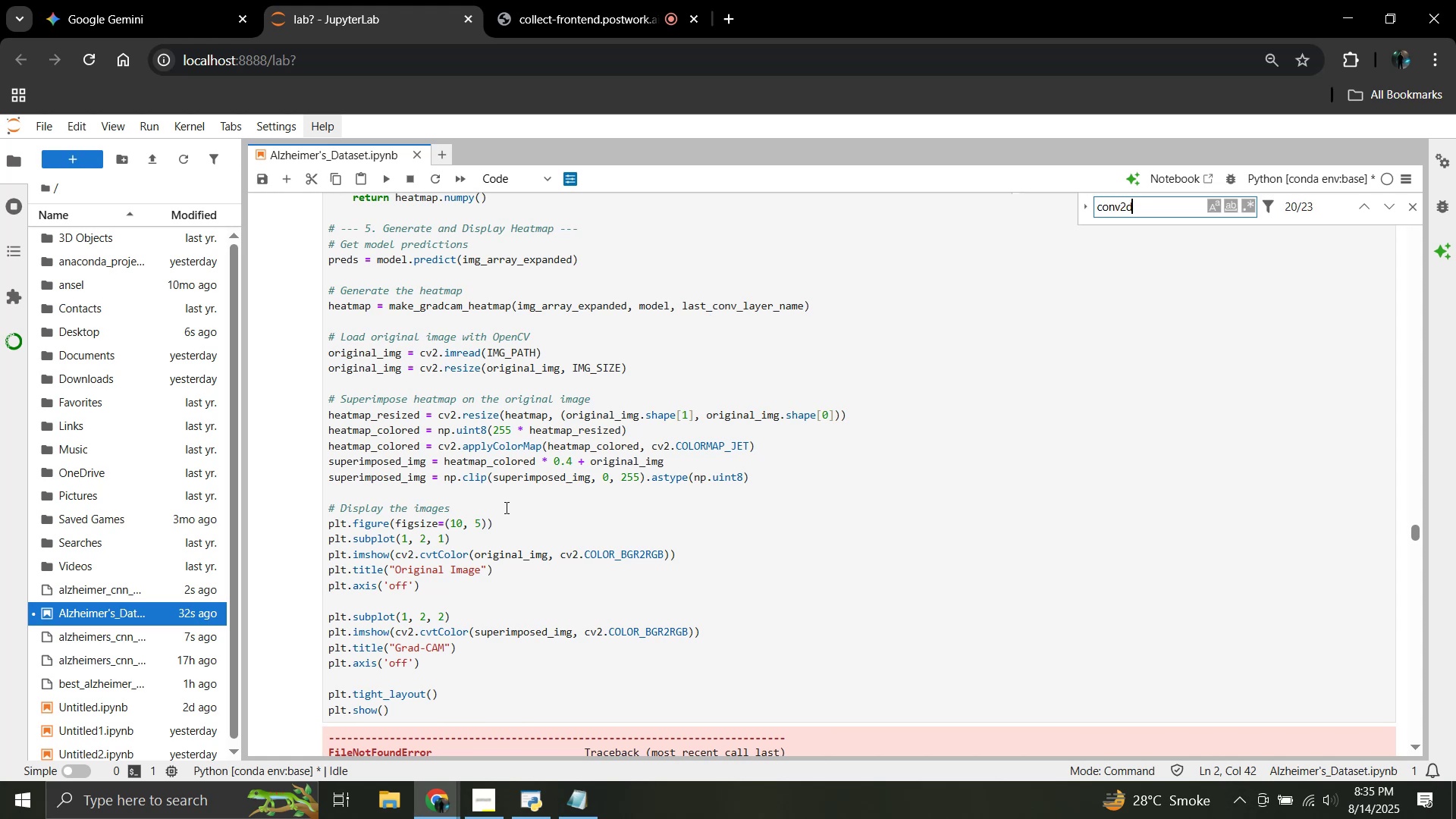 
scroll: coordinate [519, 513], scroll_direction: up, amount: 9.0
 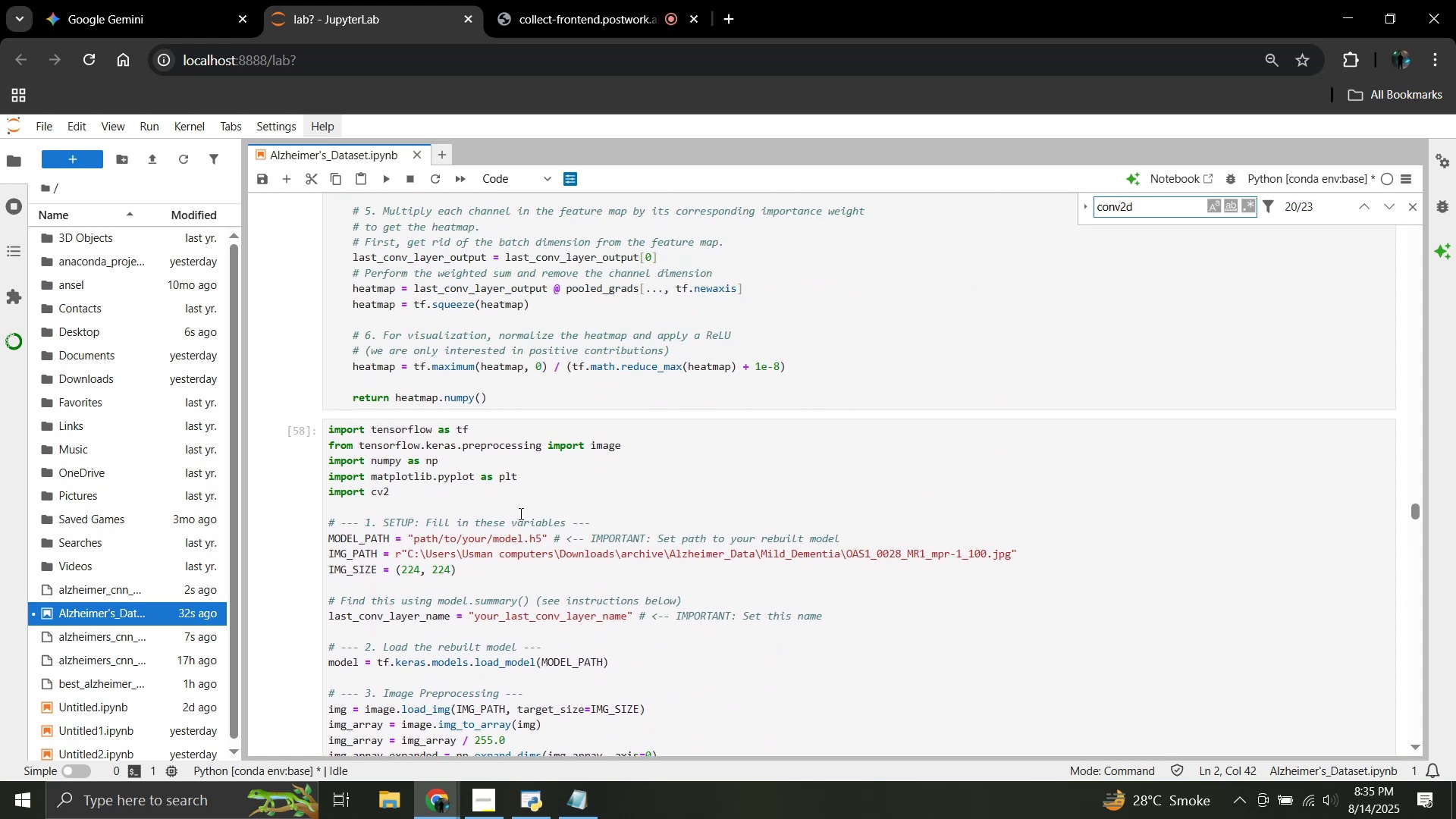 
scroll: coordinate [519, 513], scroll_direction: down, amount: 12.0
 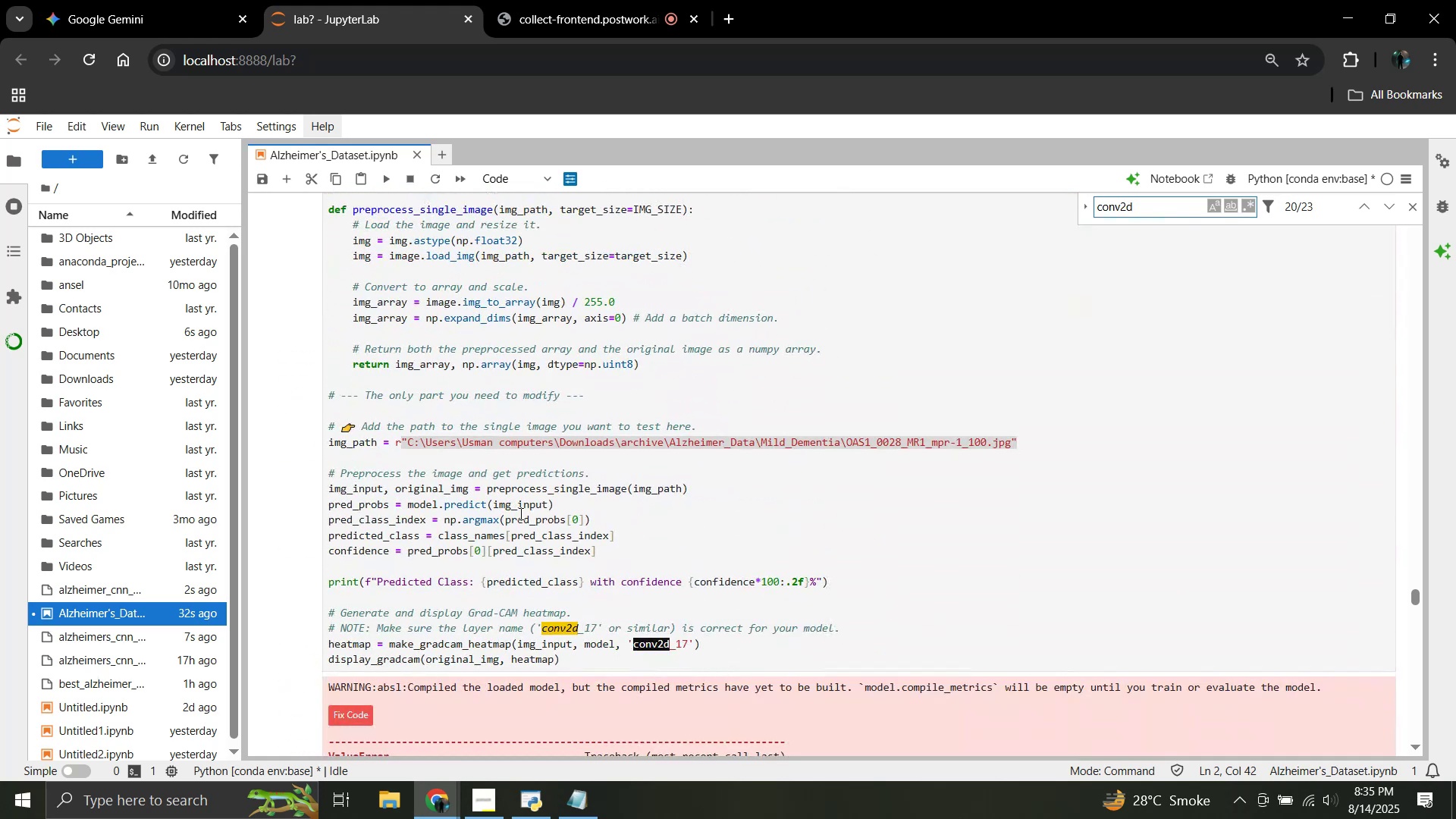 
scroll: coordinate [521, 522], scroll_direction: up, amount: 29.0
 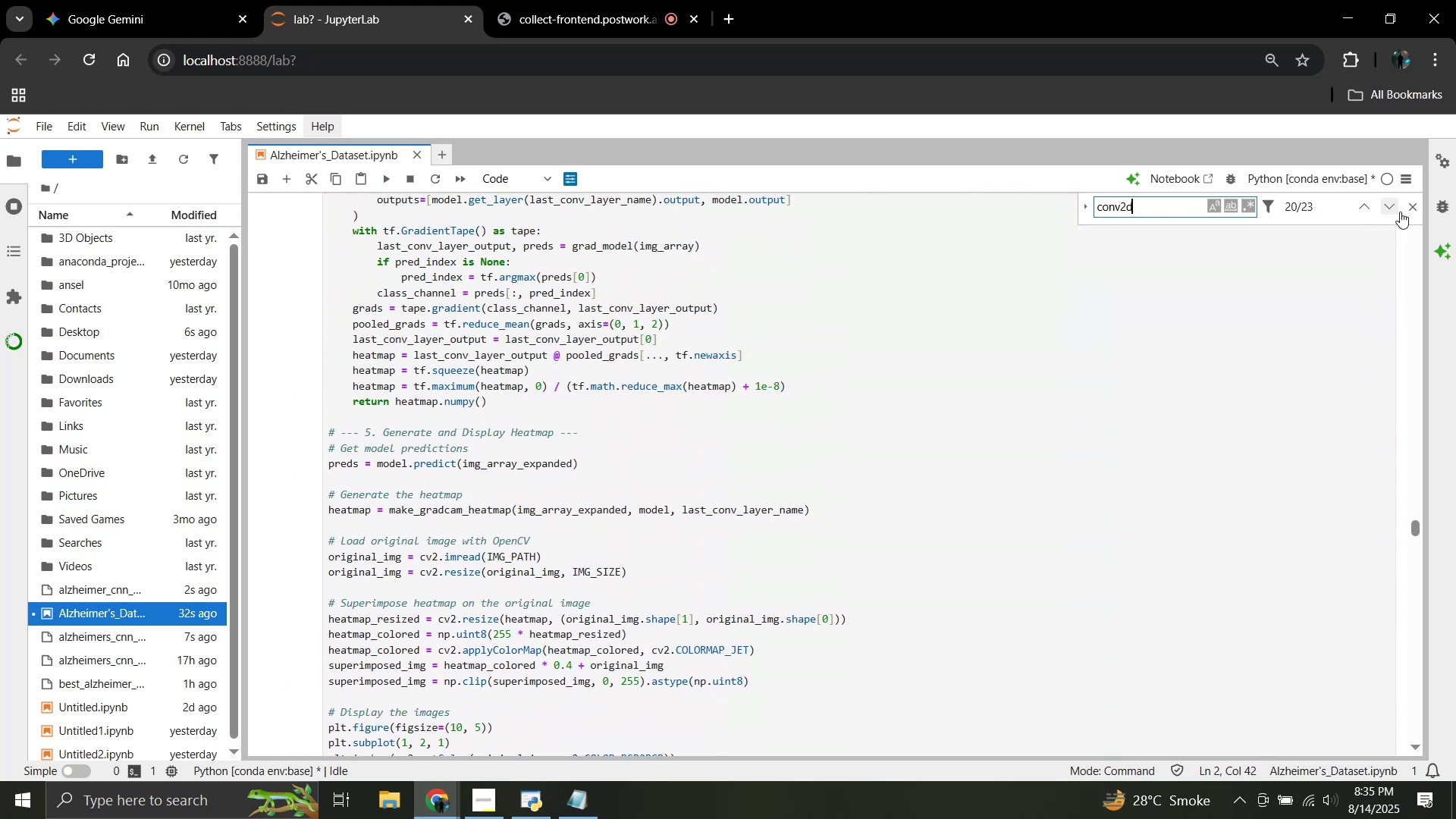 
left_click([1415, 209])
 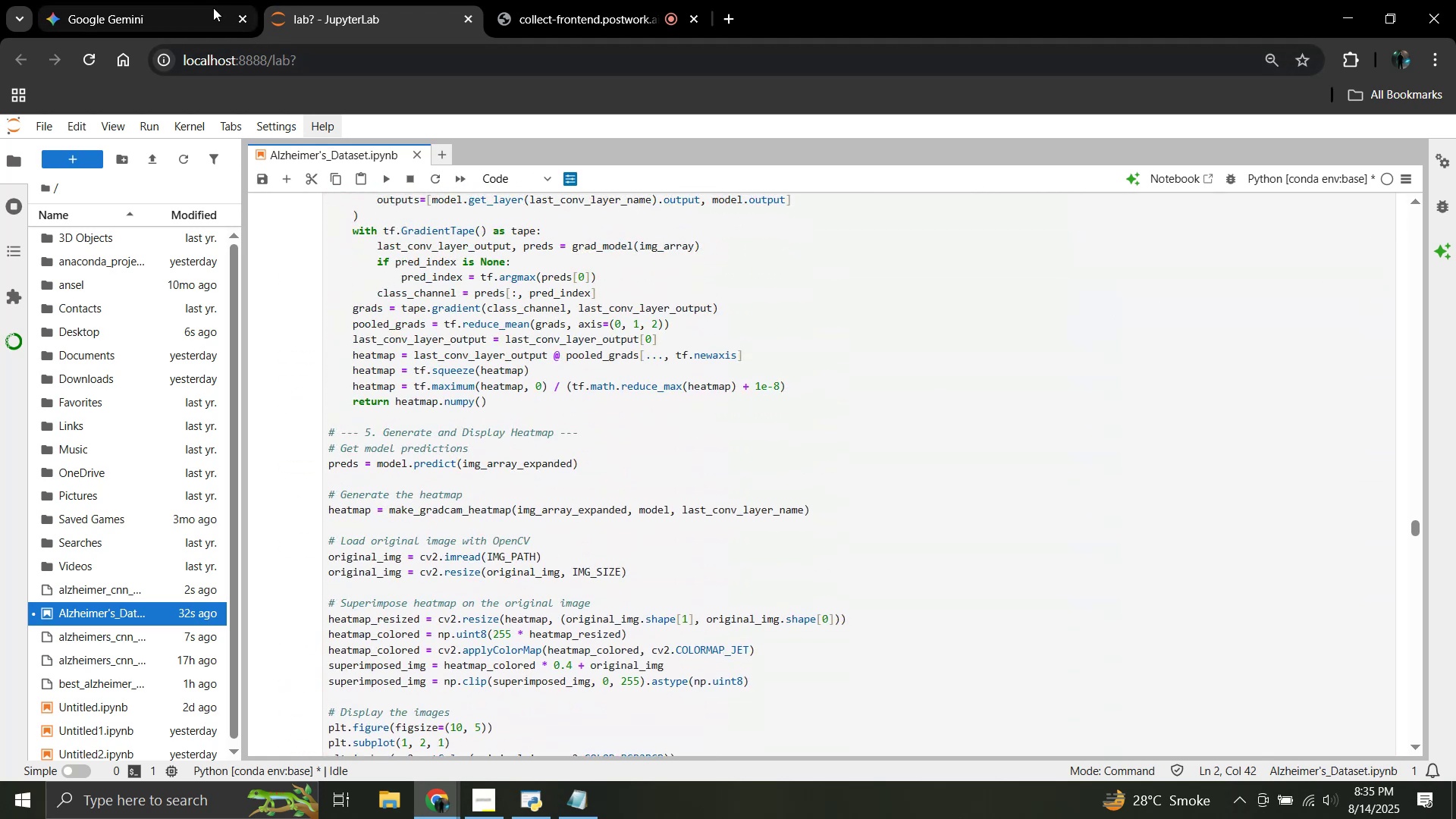 
left_click([86, 0])
 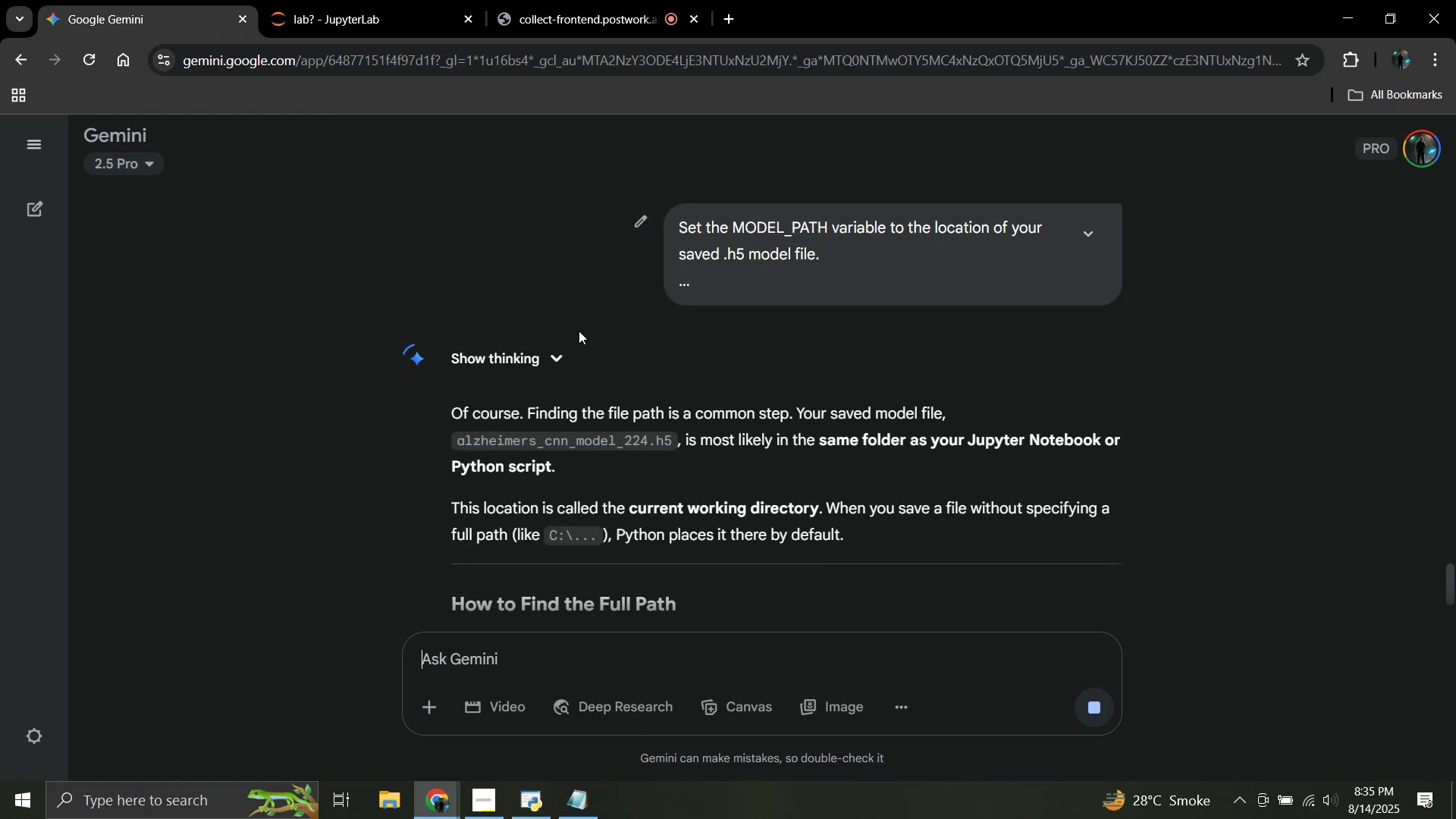 
scroll: coordinate [579, 331], scroll_direction: down, amount: 1.0
 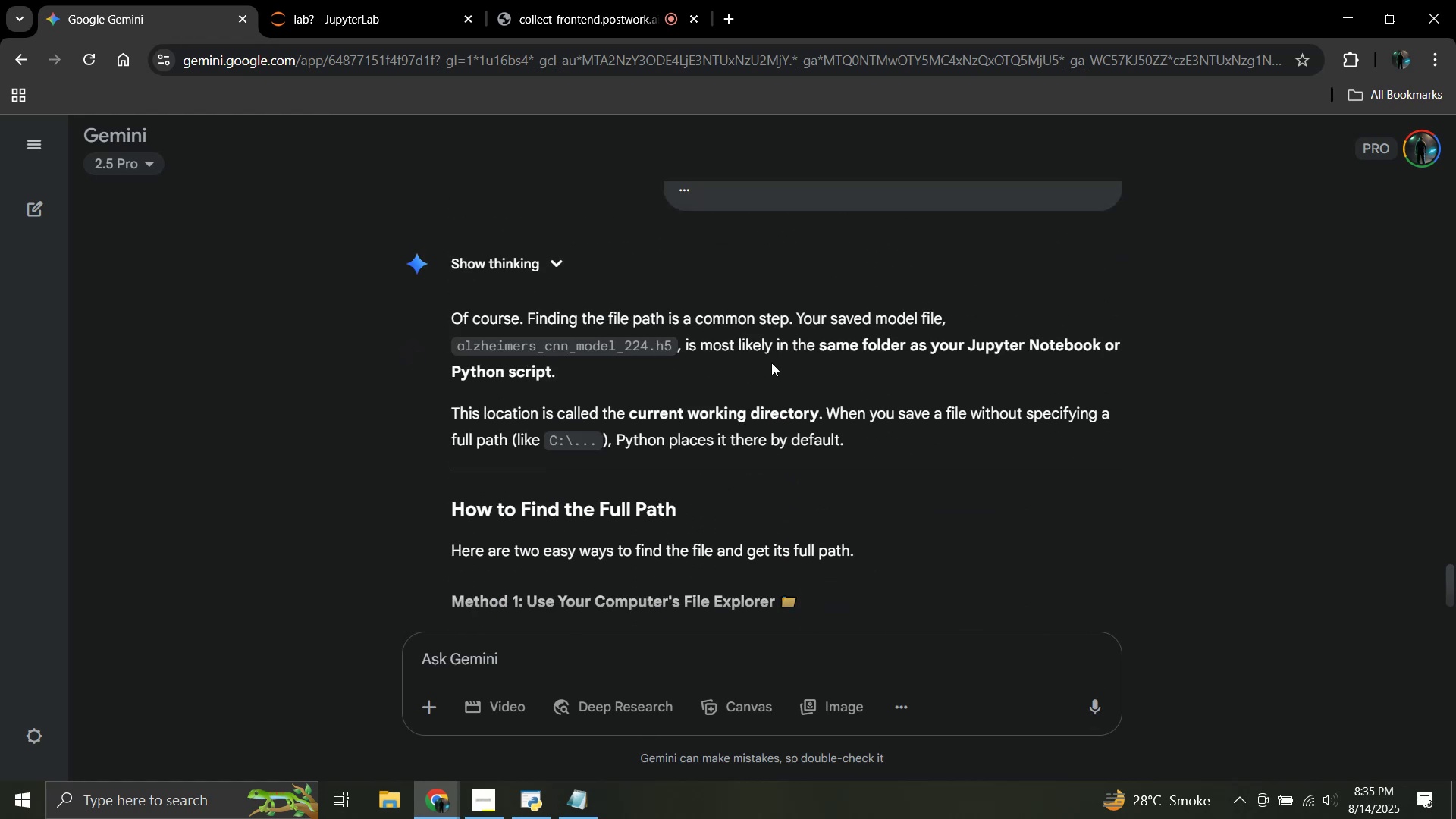 
wait(13.88)
 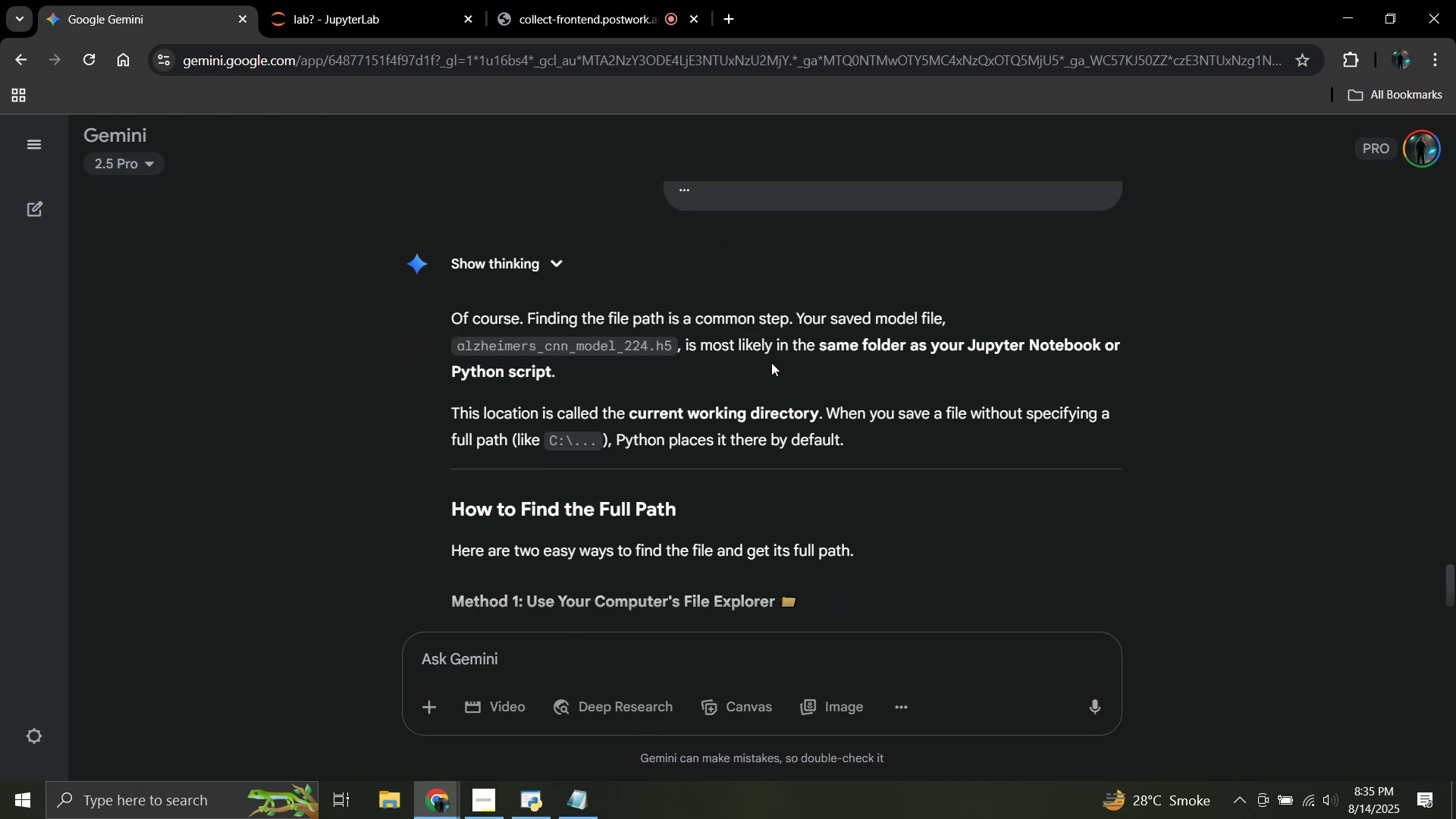 
scroll: coordinate [771, 362], scroll_direction: down, amount: 1.0
 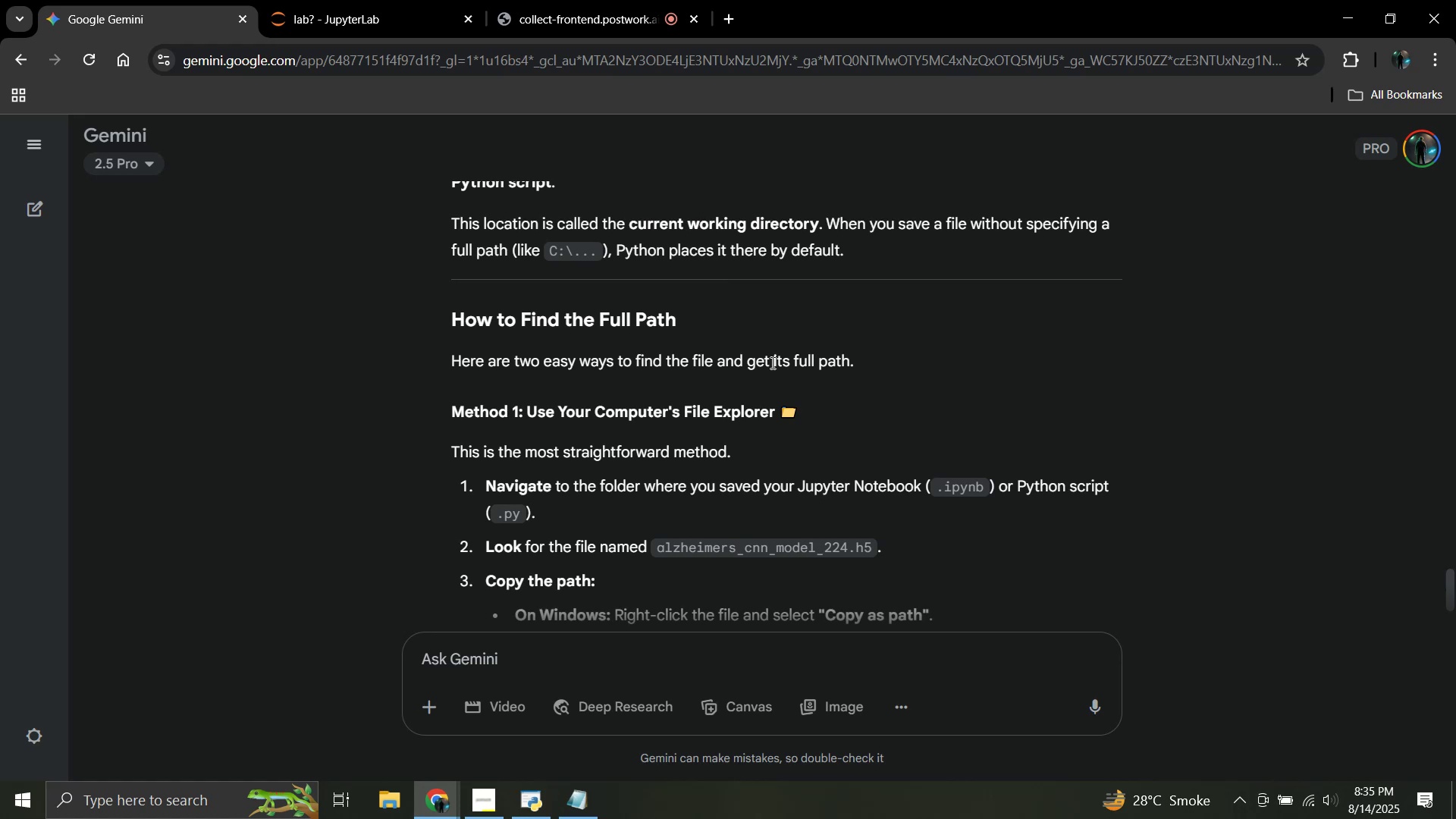 
wait(6.85)
 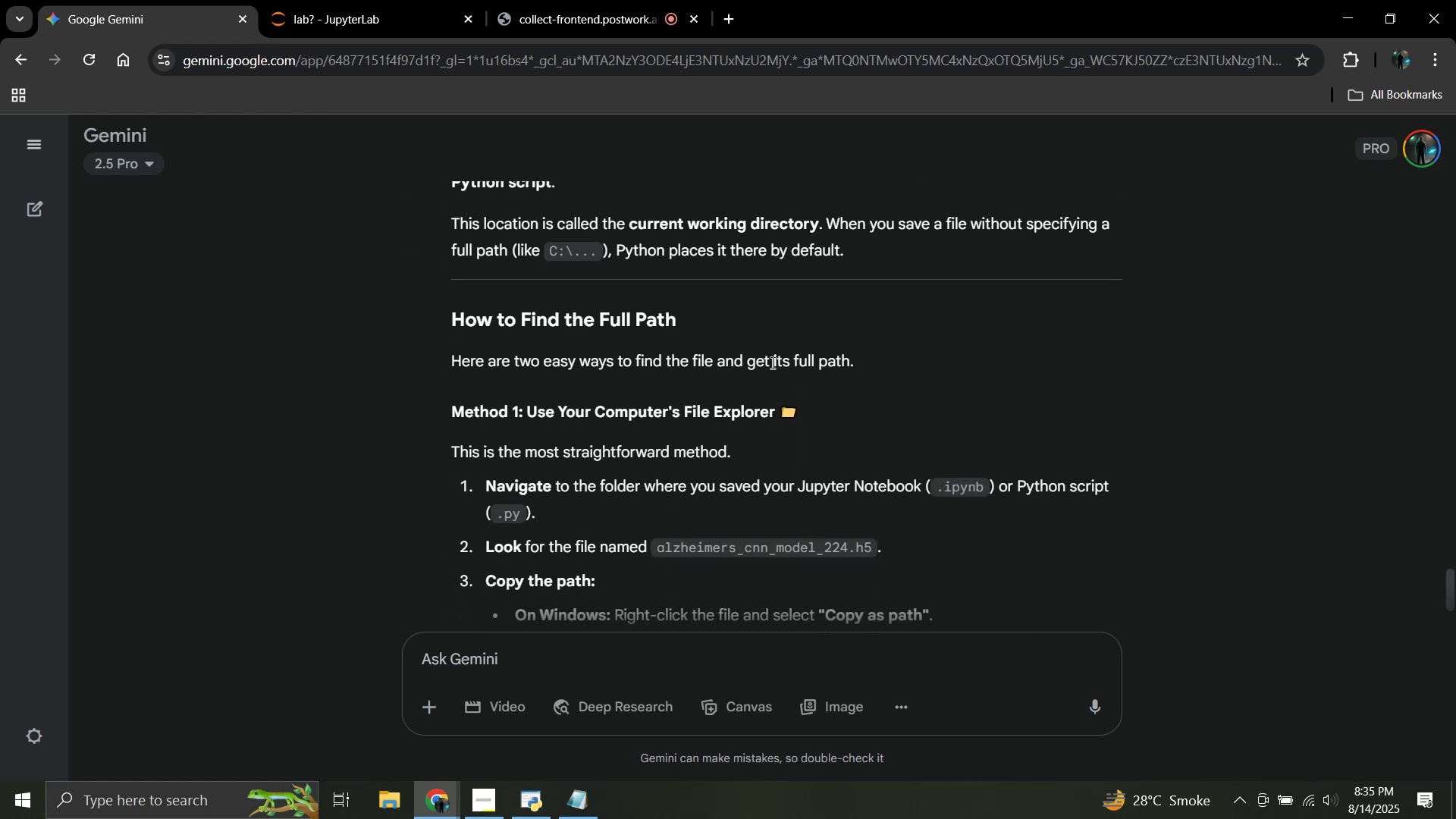 
scroll: coordinate [771, 362], scroll_direction: down, amount: 5.0
 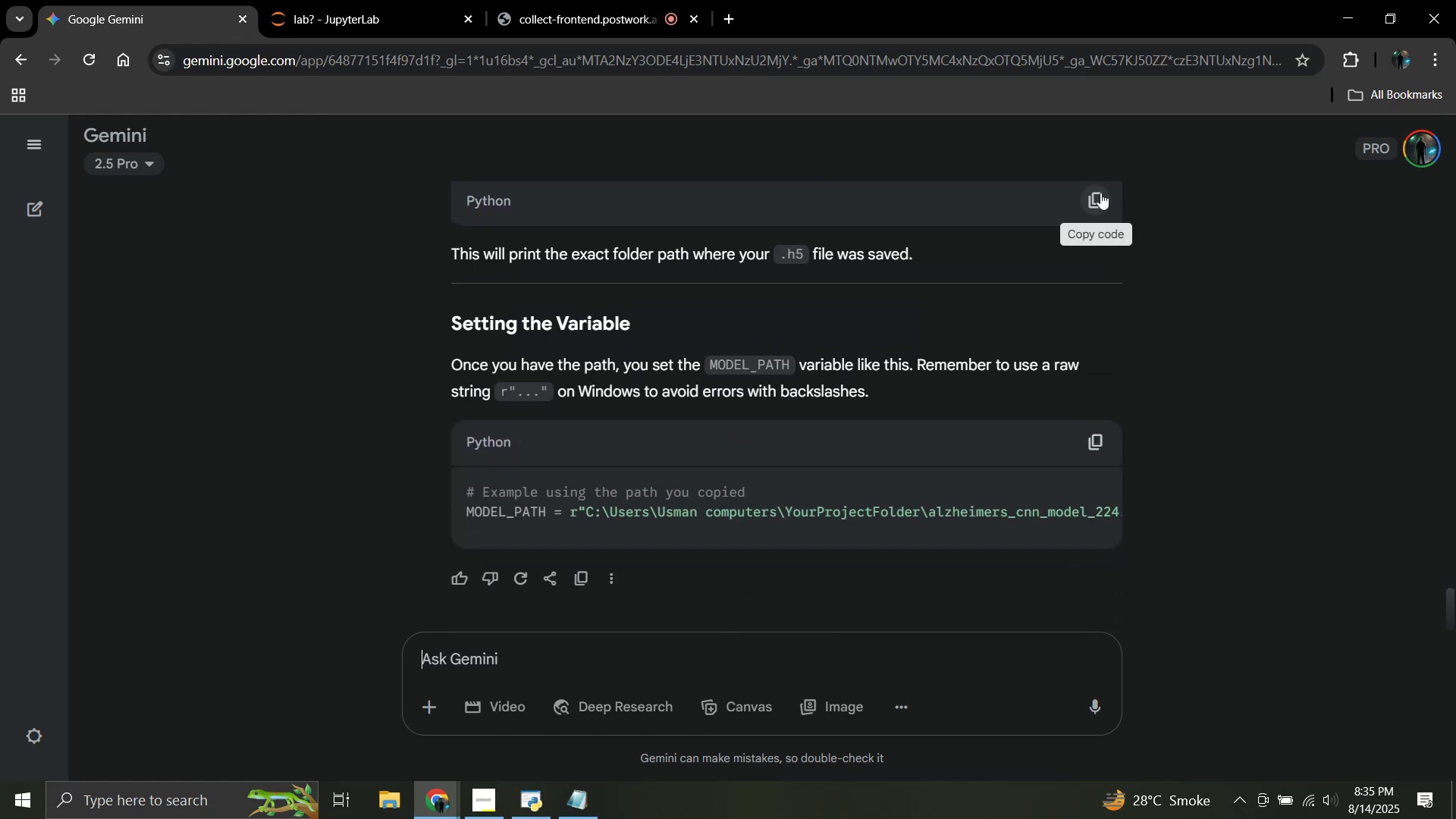 
left_click([1099, 197])
 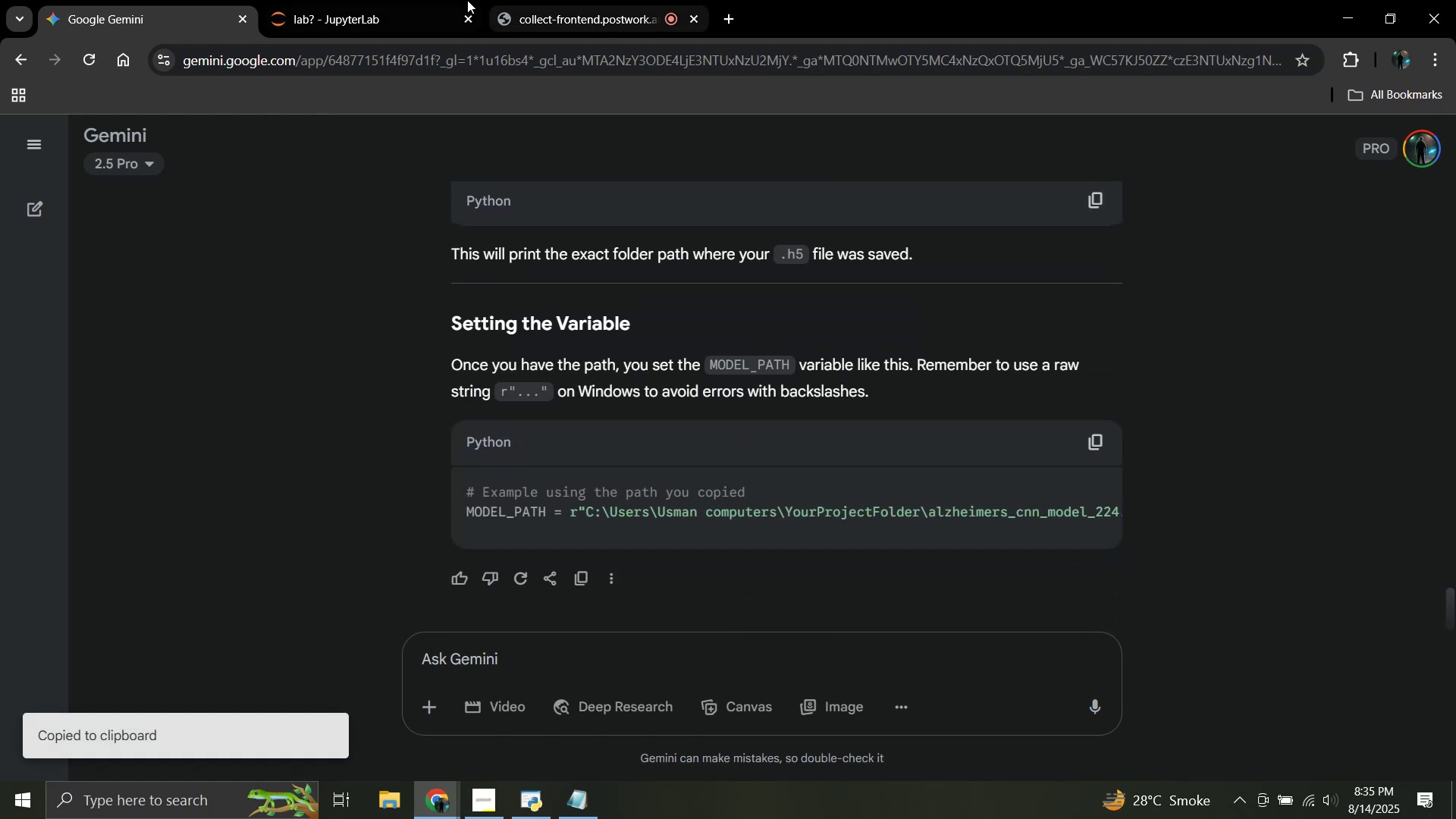 
left_click([368, 0])
 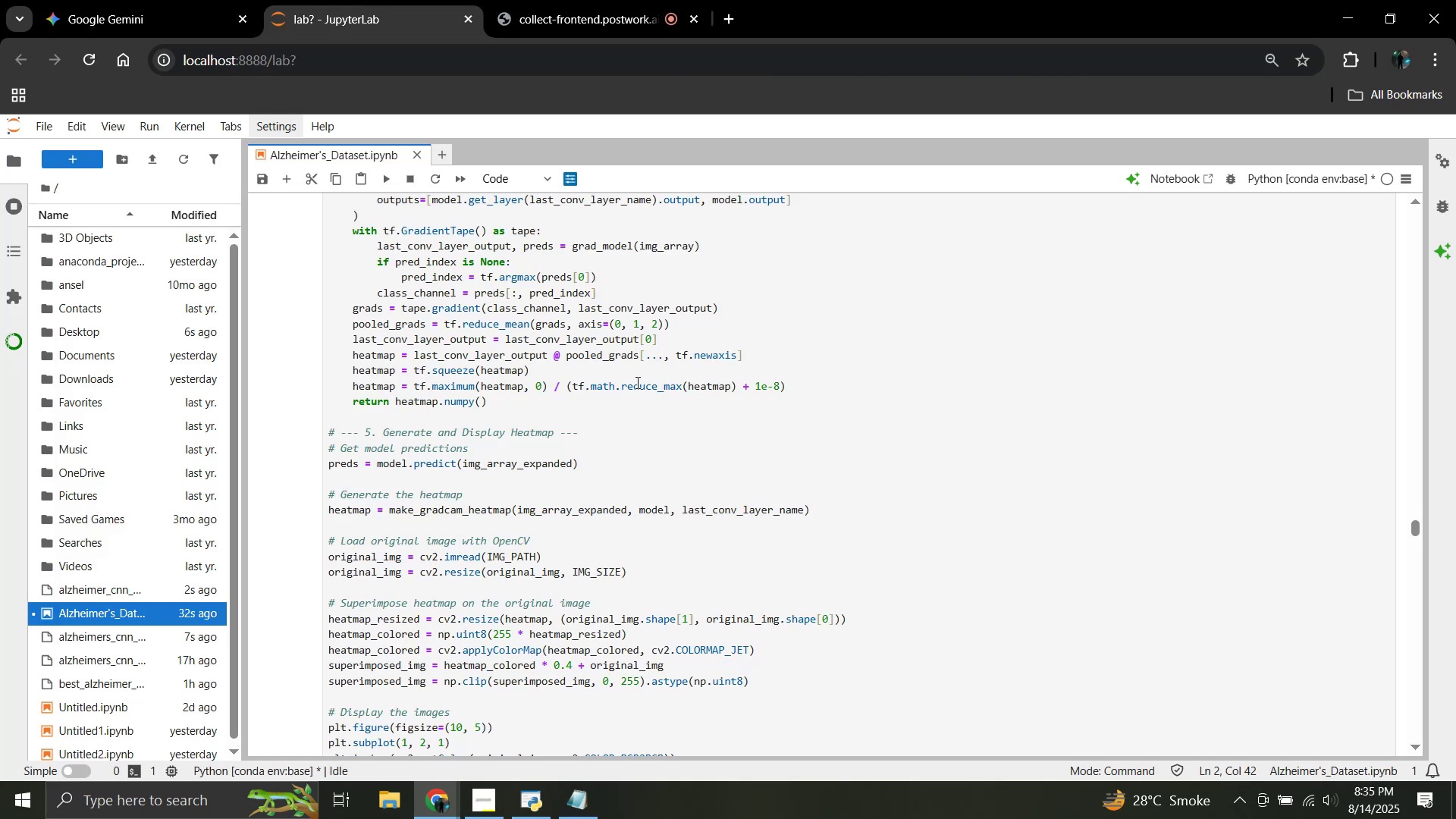 
scroll: coordinate [617, 498], scroll_direction: up, amount: 22.0
 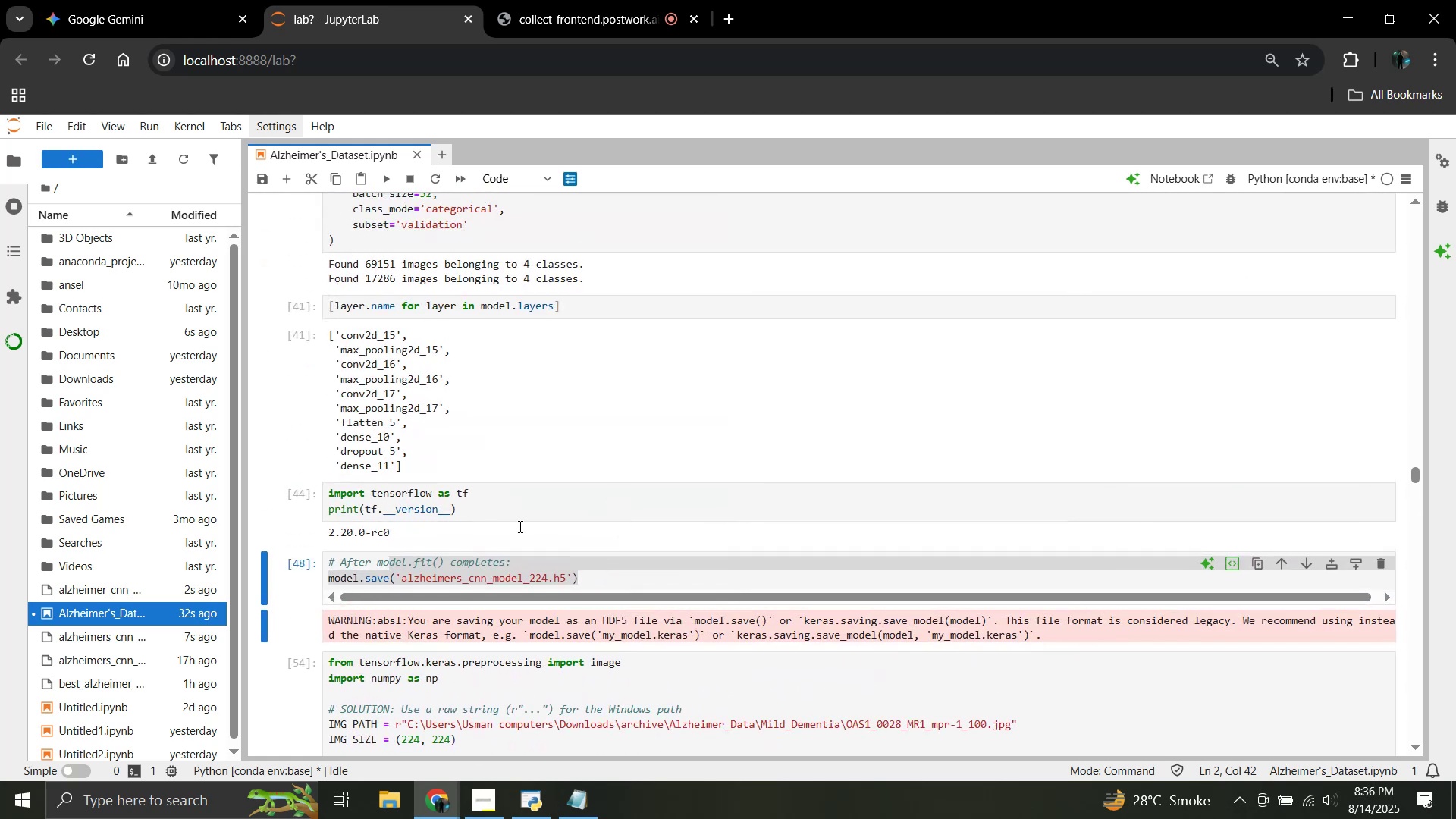 
scroll: coordinate [501, 538], scroll_direction: down, amount: 1.0
 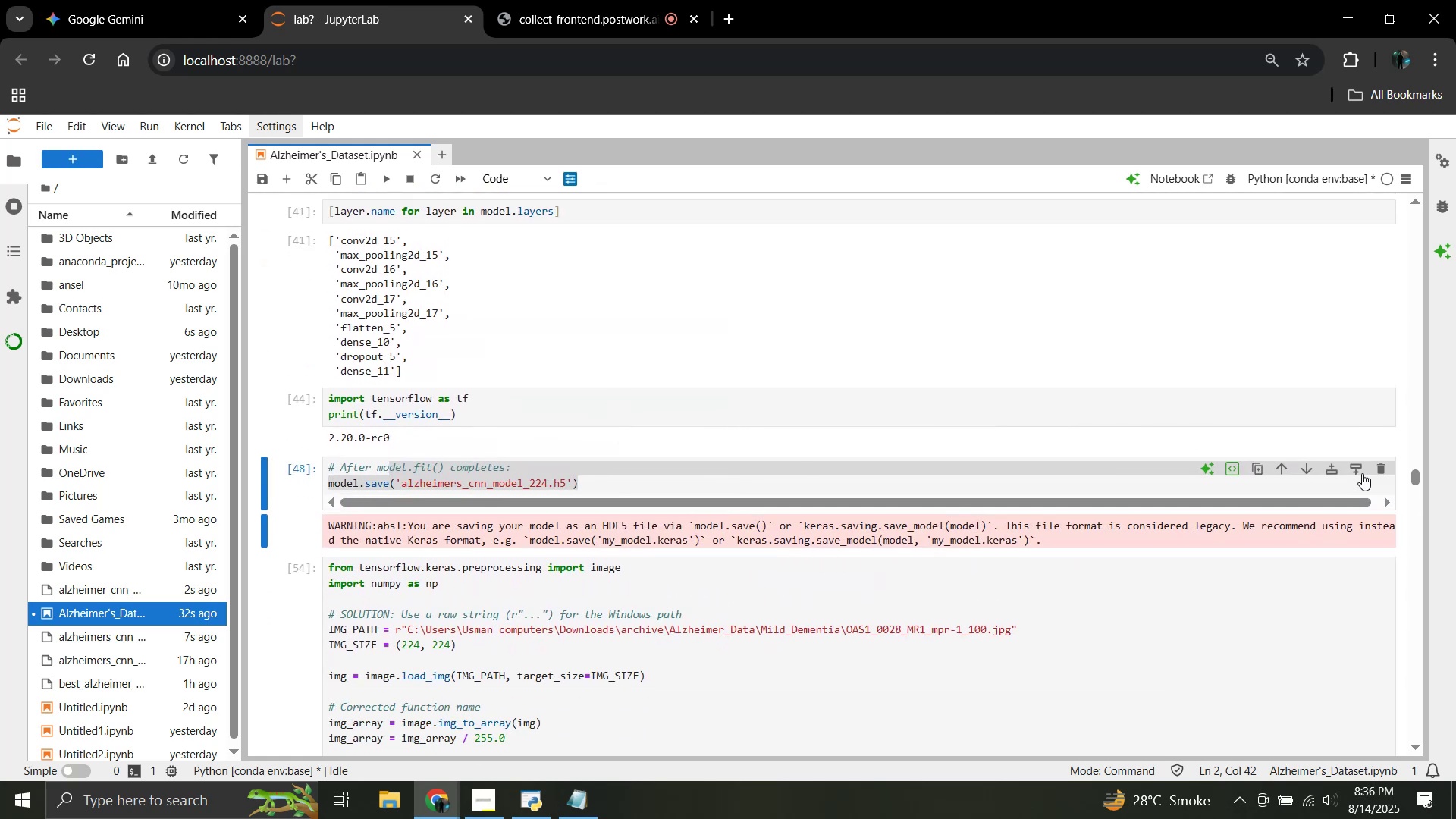 
left_click([1348, 465])
 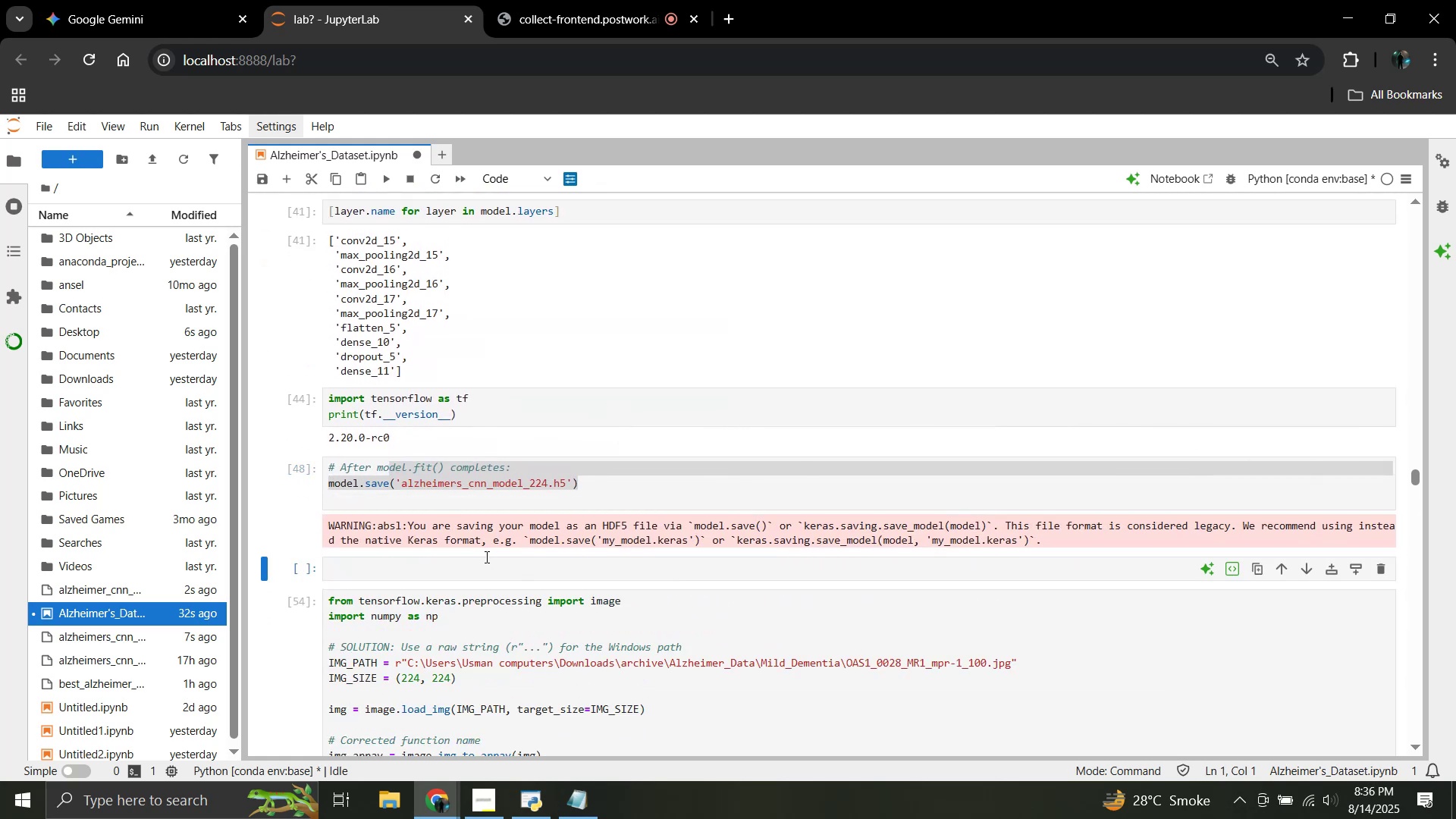 
double_click([491, 567])
 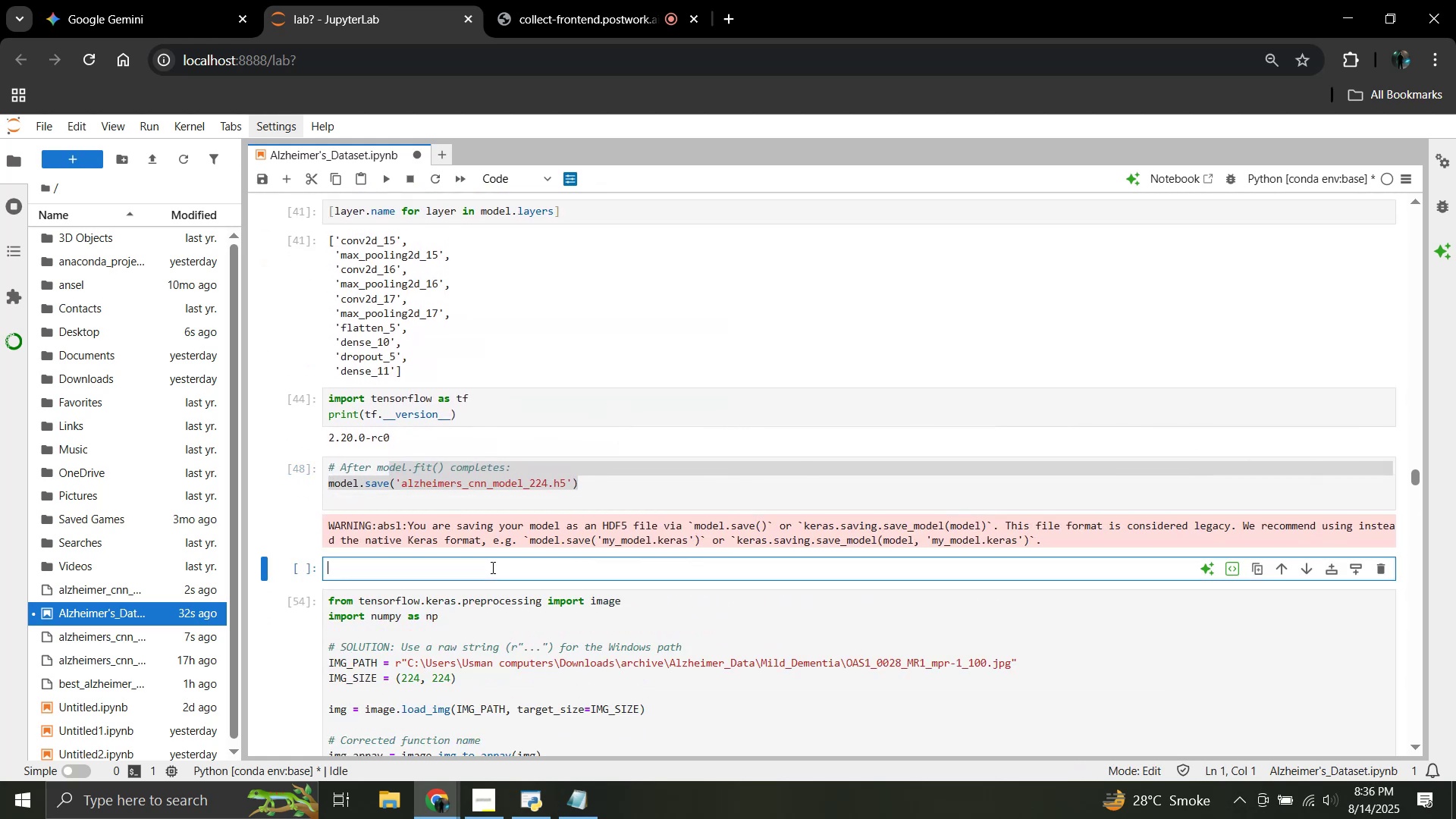 
key(Control+V)
 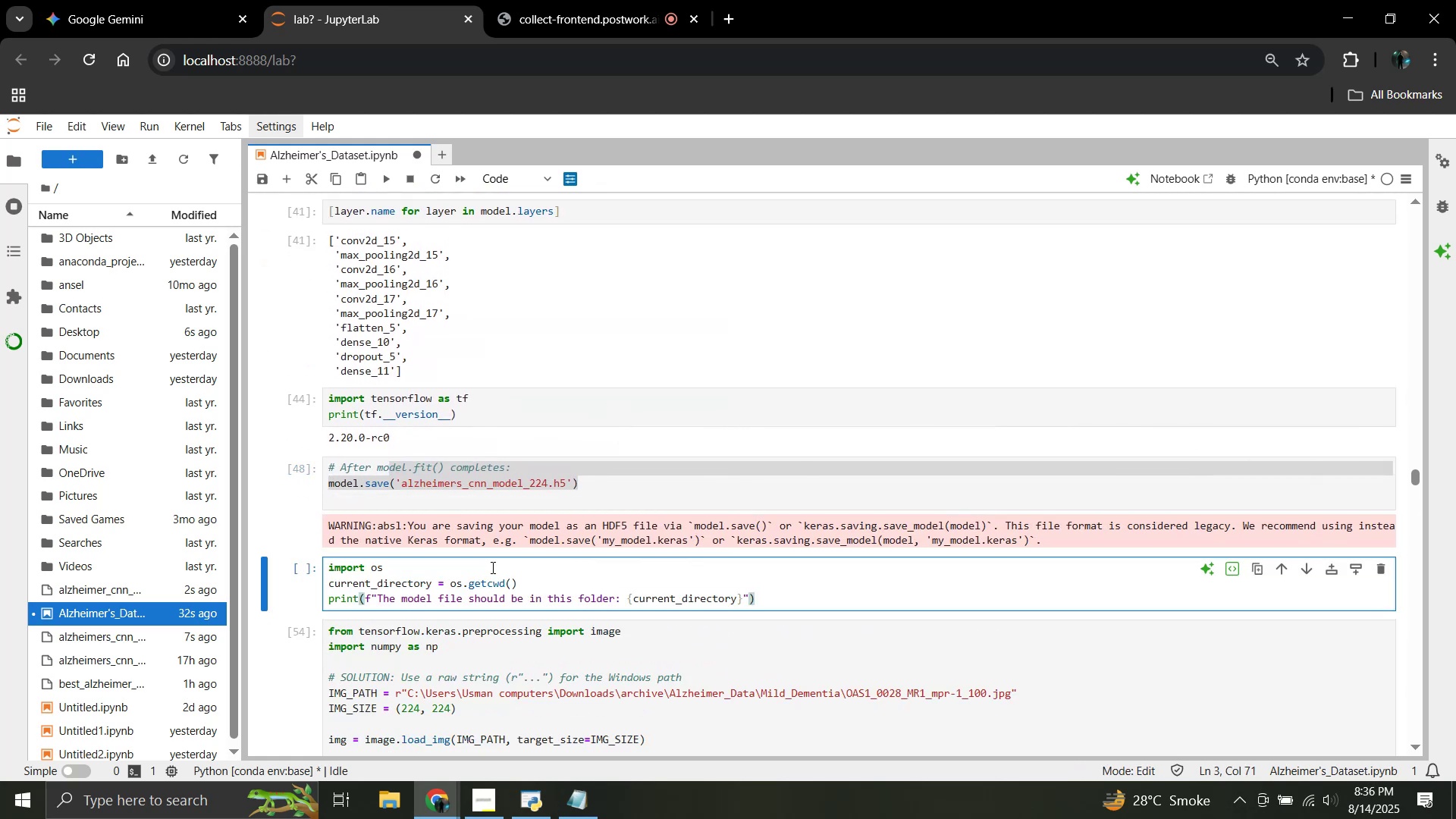 
key(Shift+Enter)
 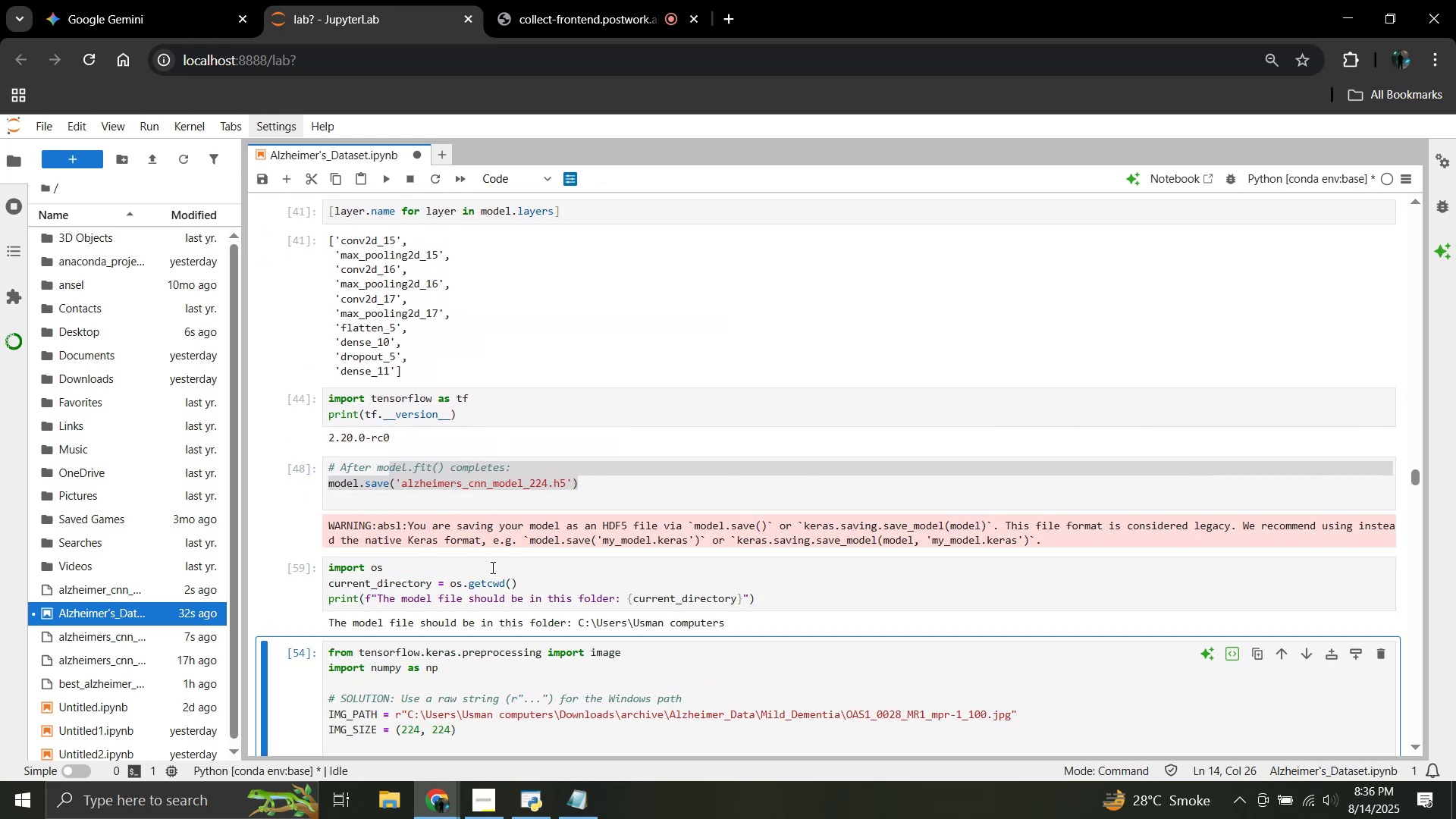 
scroll: coordinate [570, 604], scroll_direction: down, amount: 1.0
 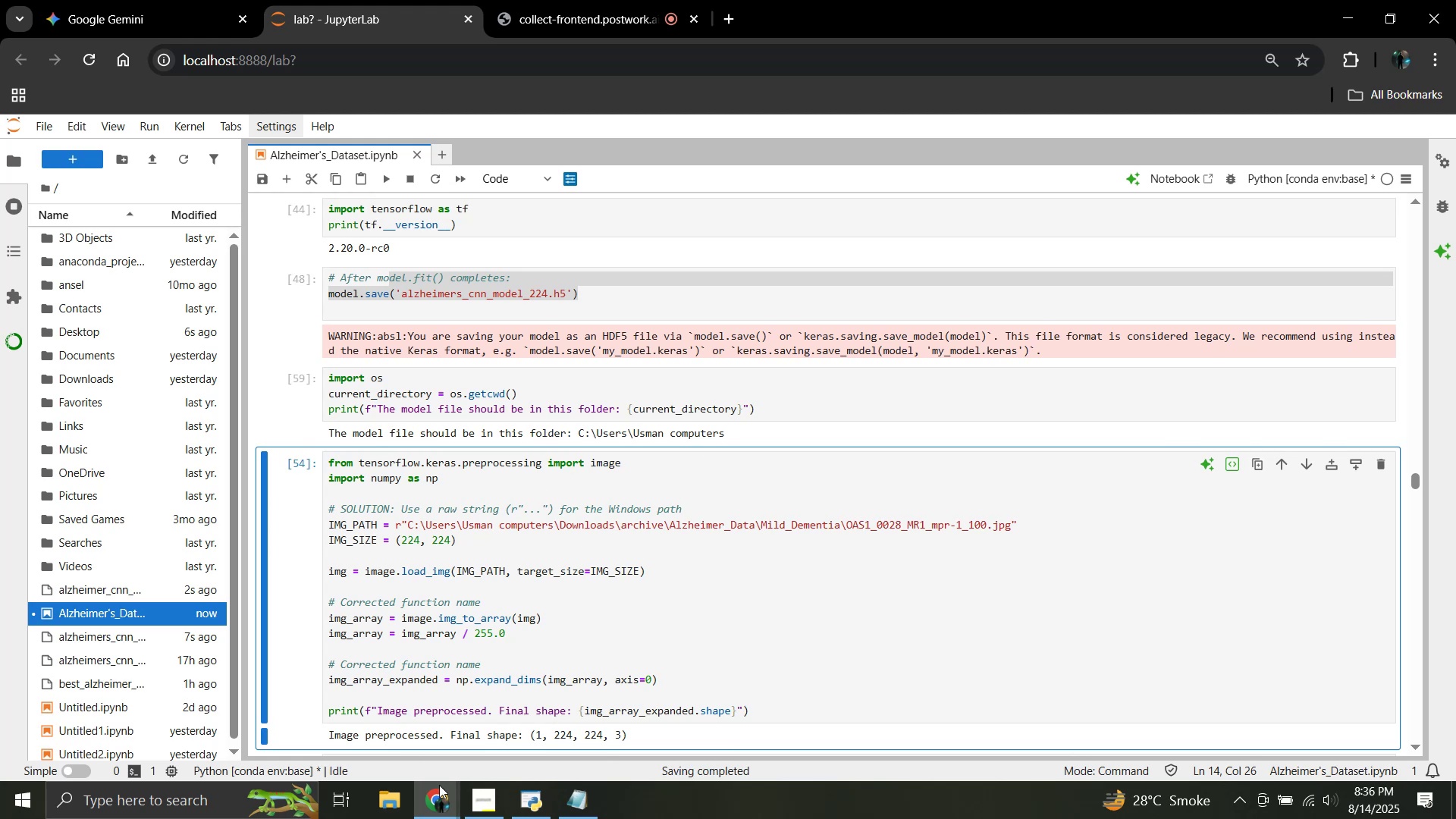 
wait(7.66)
 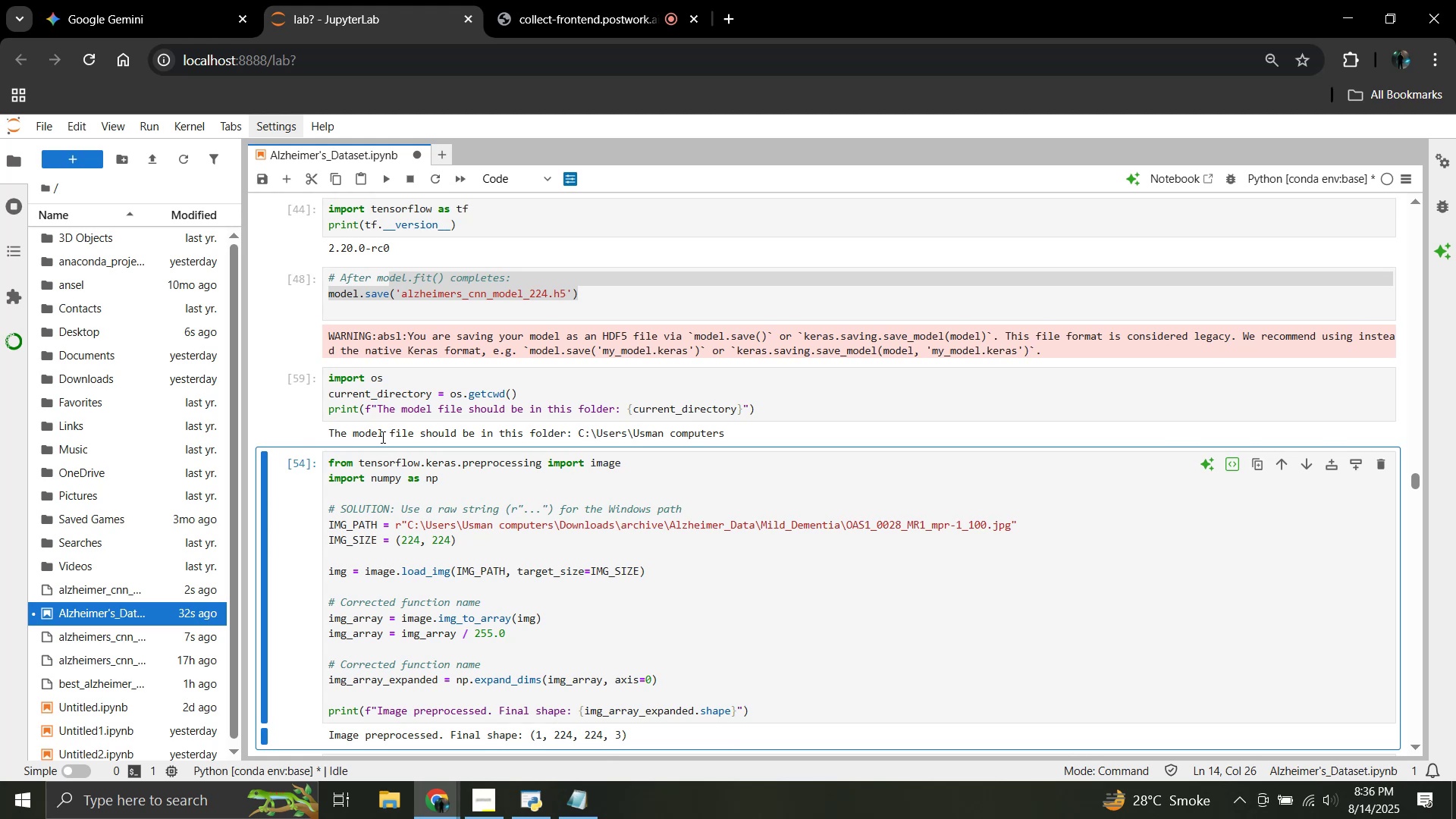 
left_click([389, 805])
 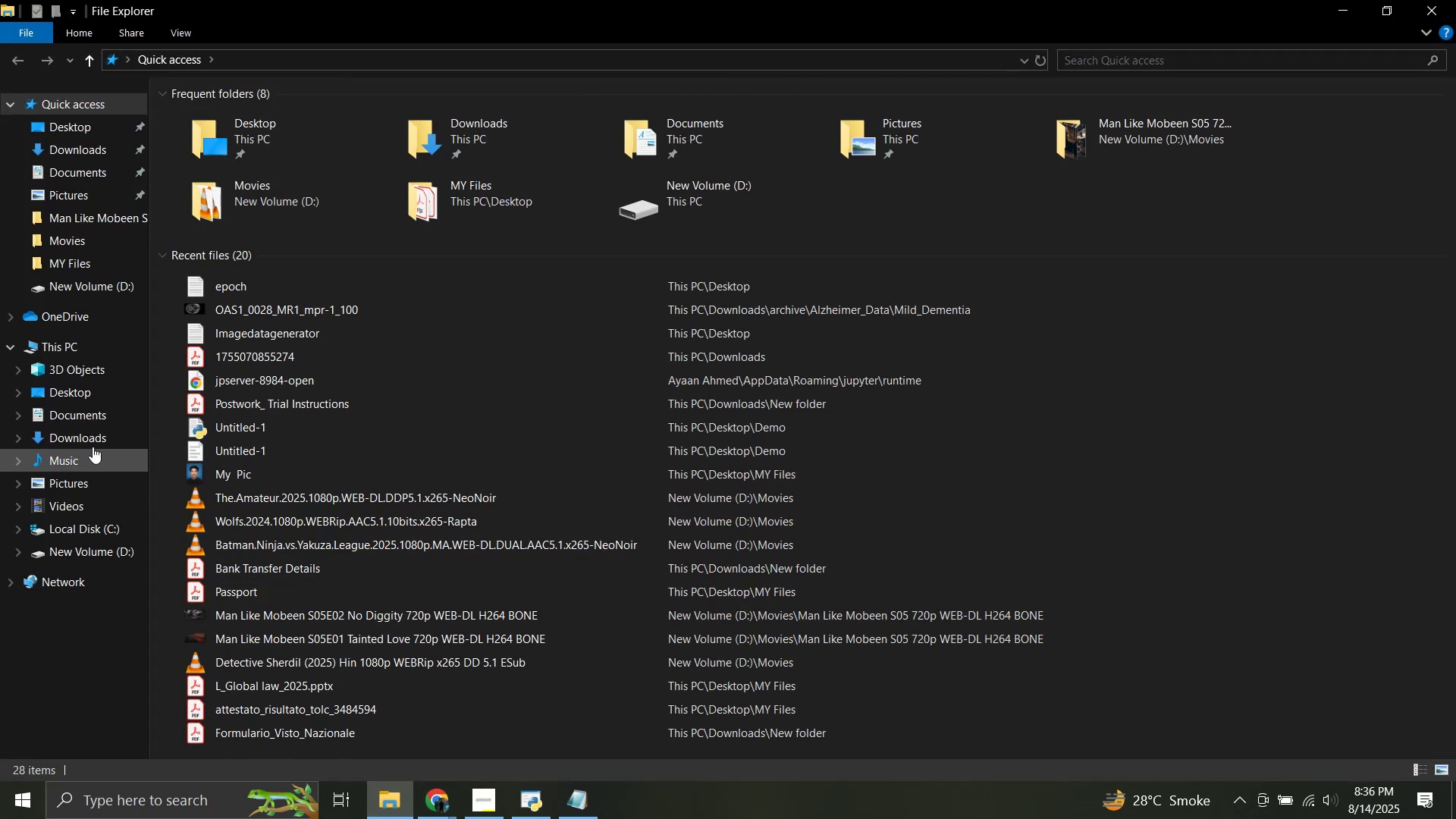 
left_click([99, 533])
 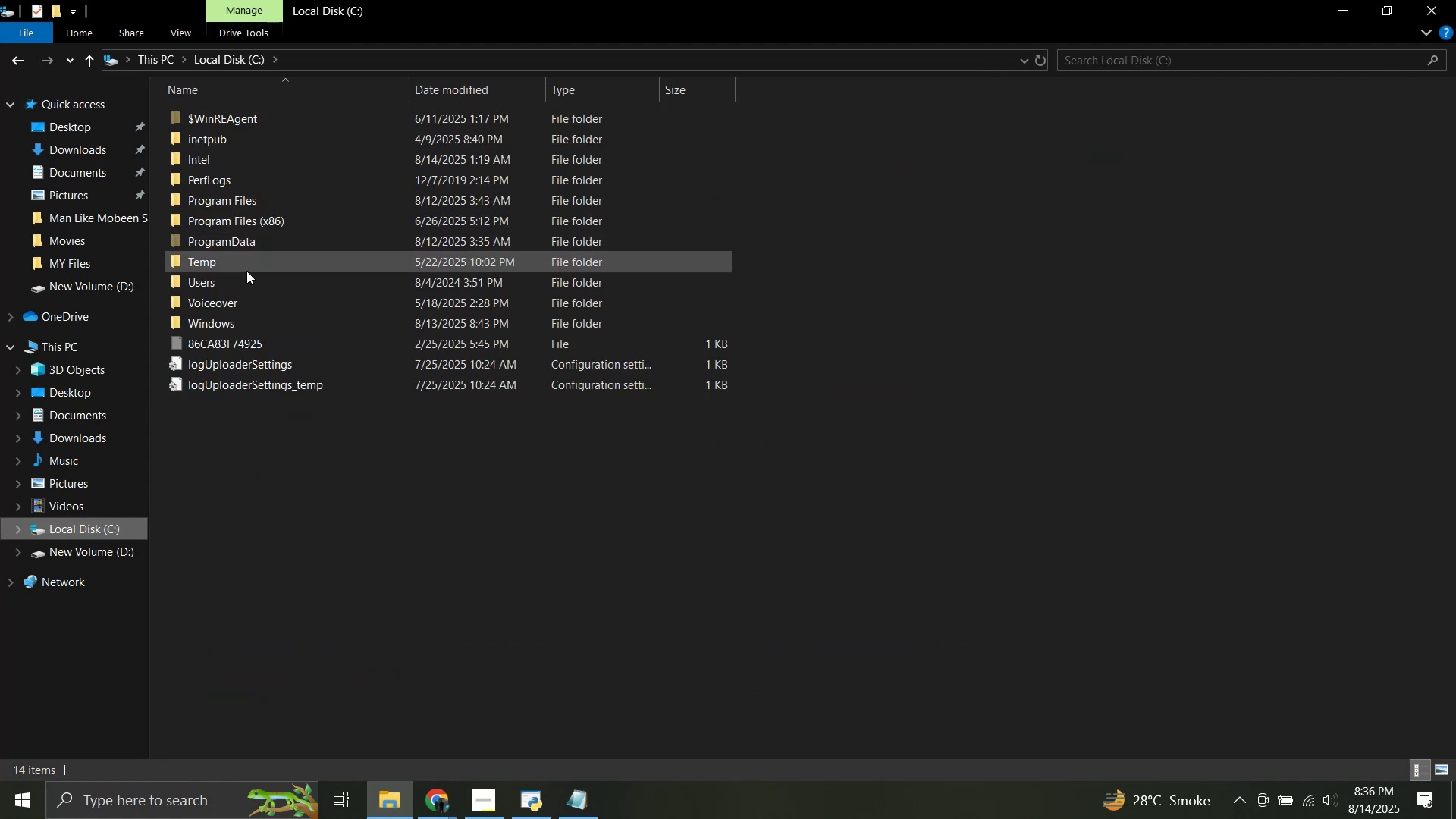 
double_click([245, 278])
 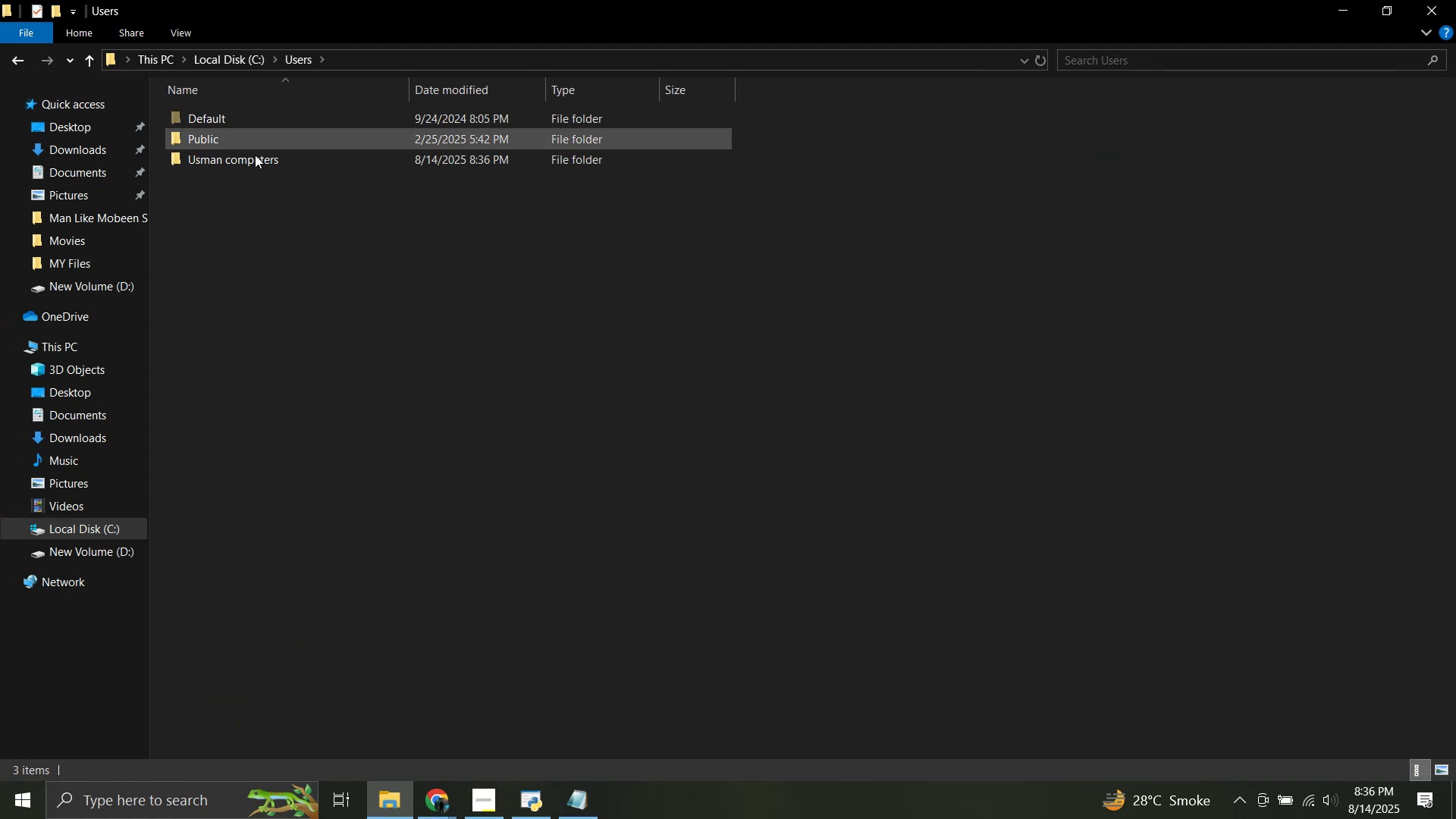 
double_click([260, 165])
 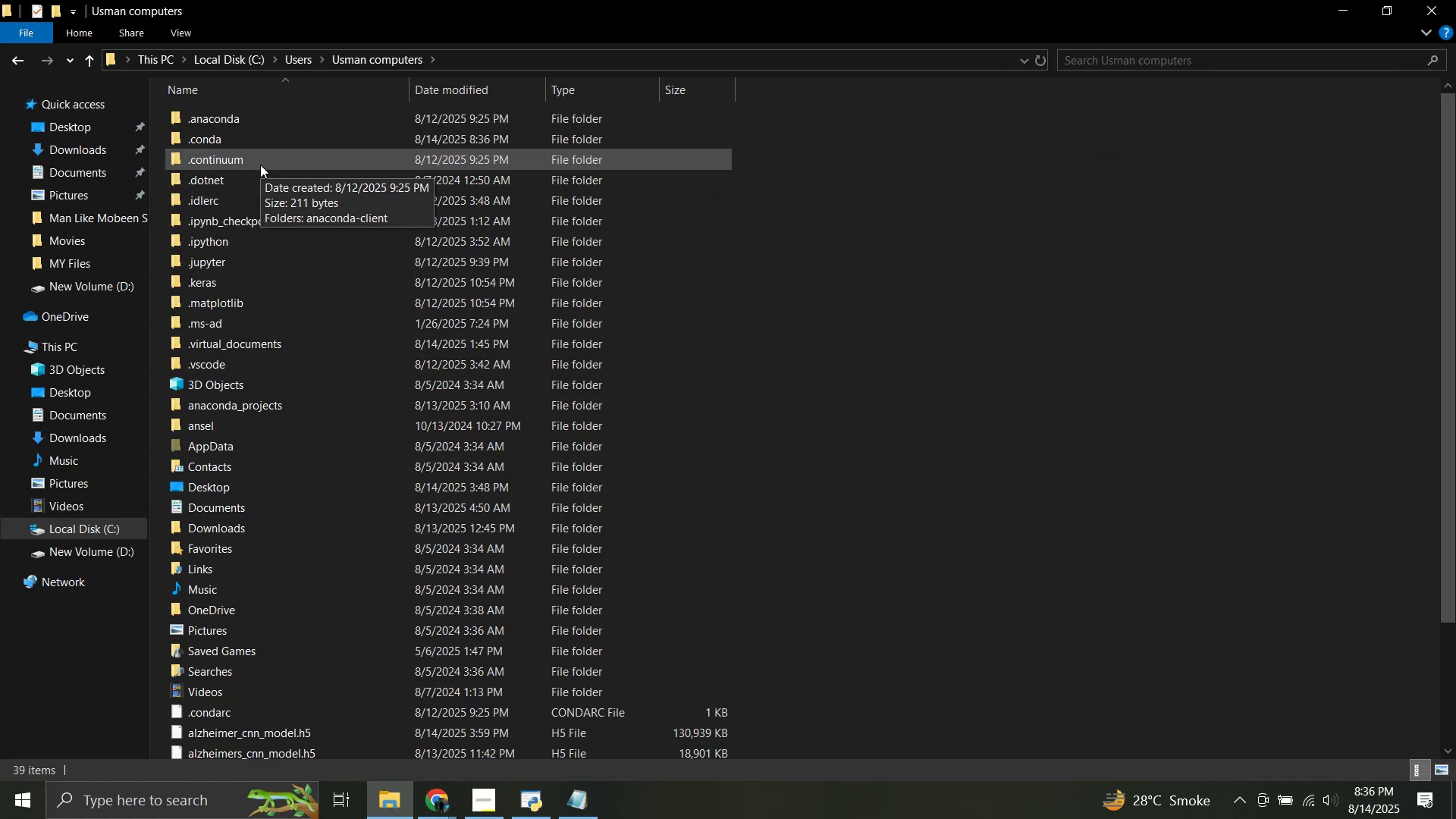 
double_click([298, 404])
 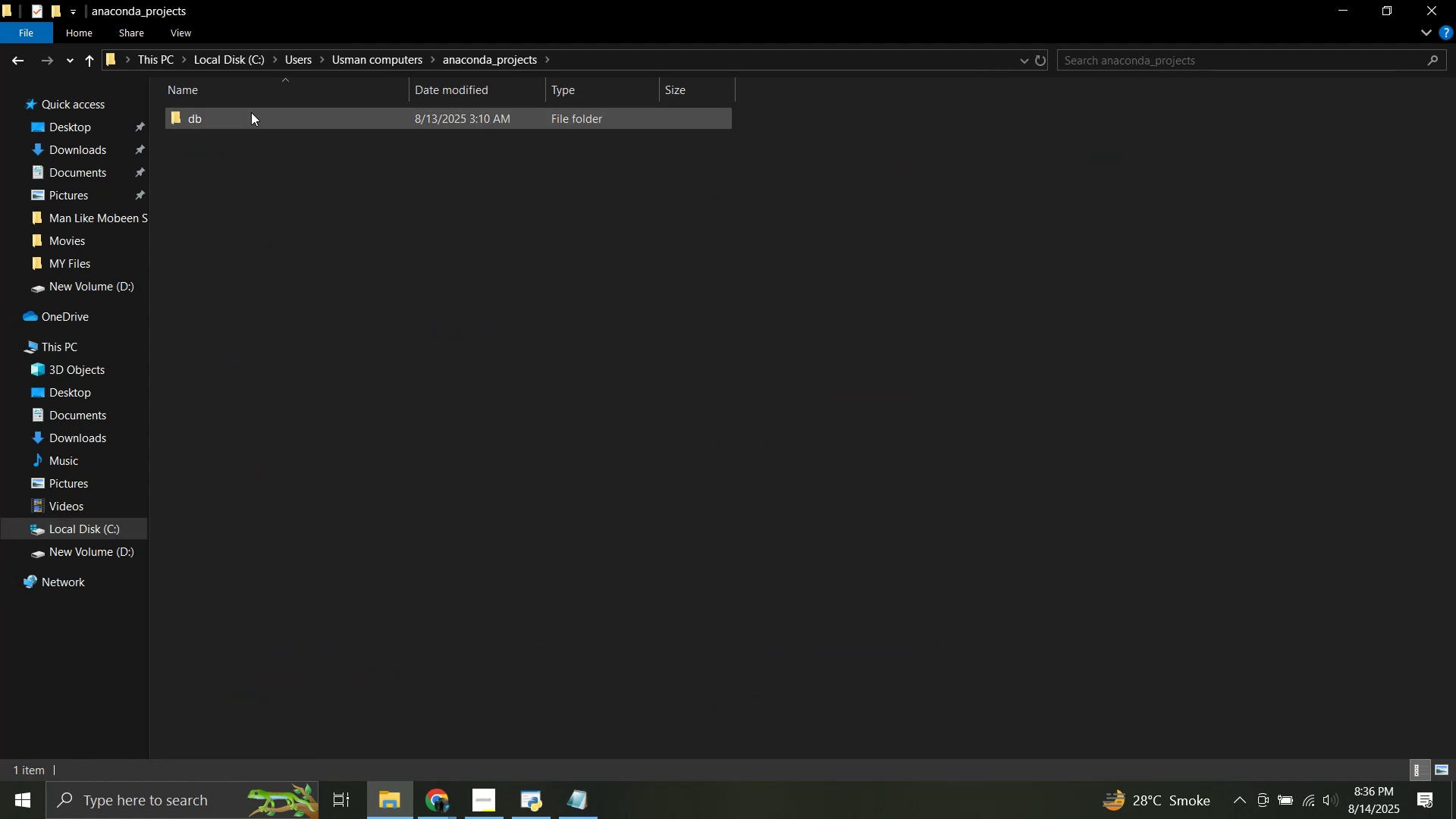 
left_click([251, 112])
 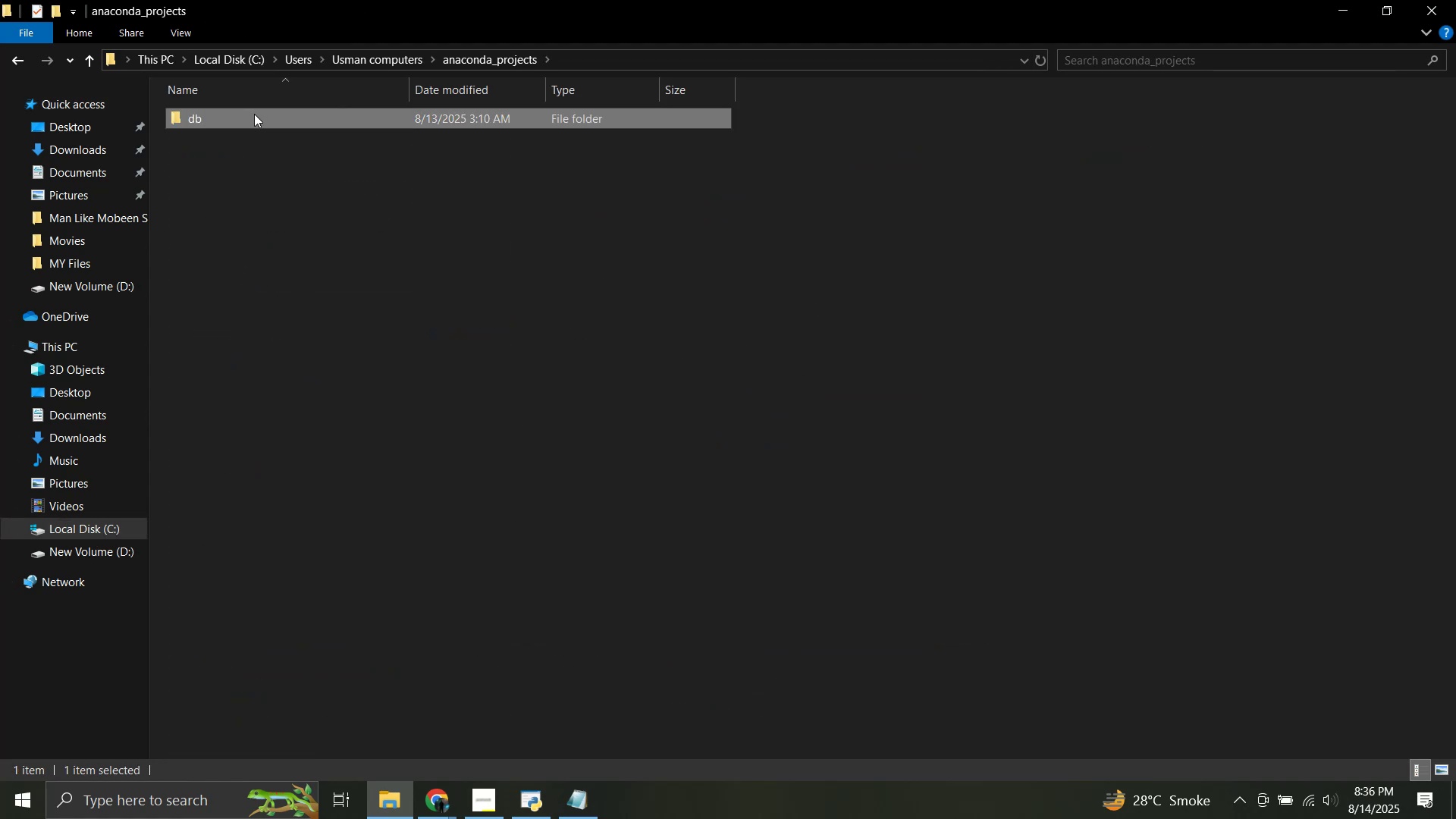 
double_click([254, 114])
 